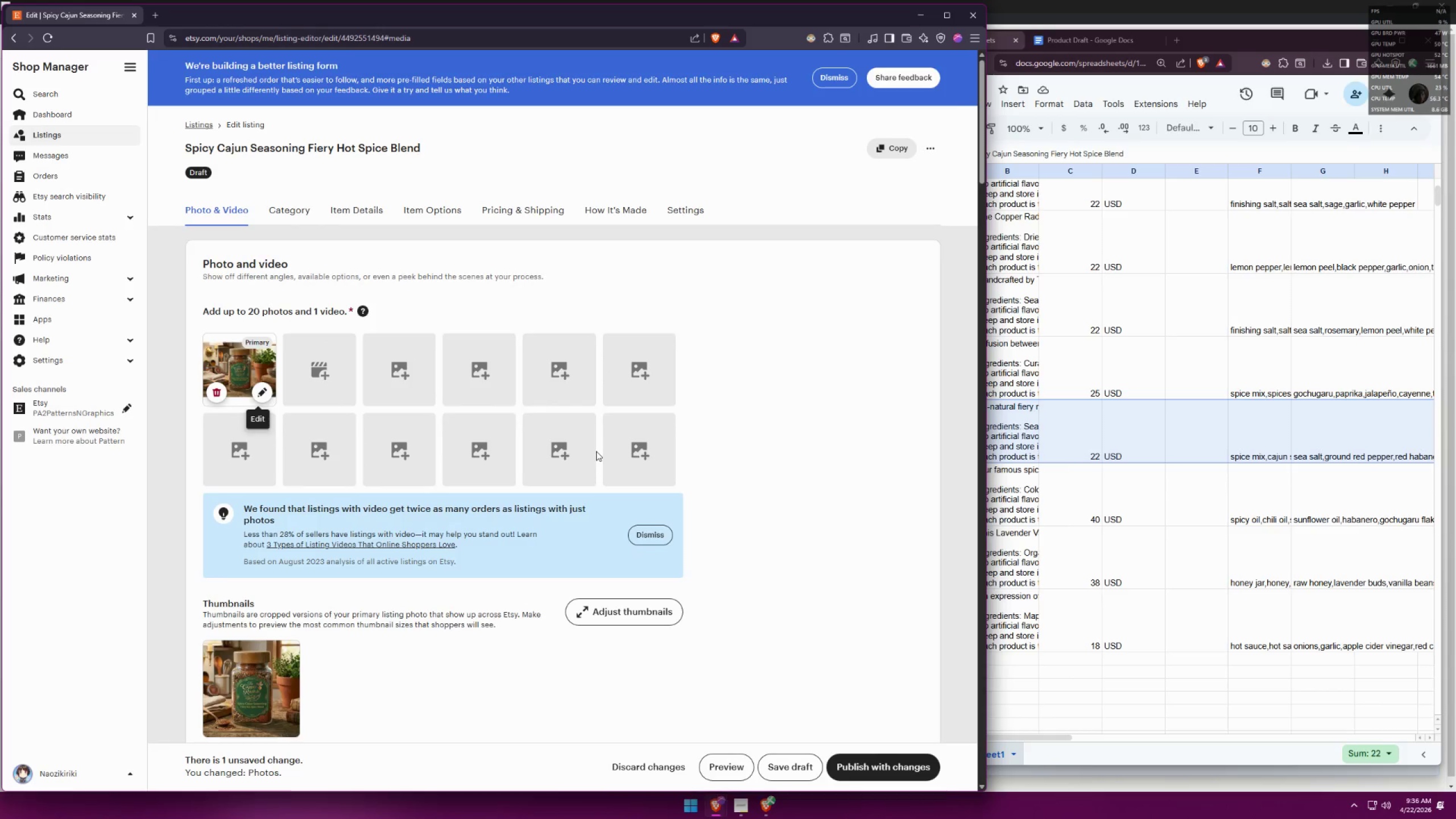 
scroll: coordinate [731, 435], scroll_direction: down, amount: 8.0
 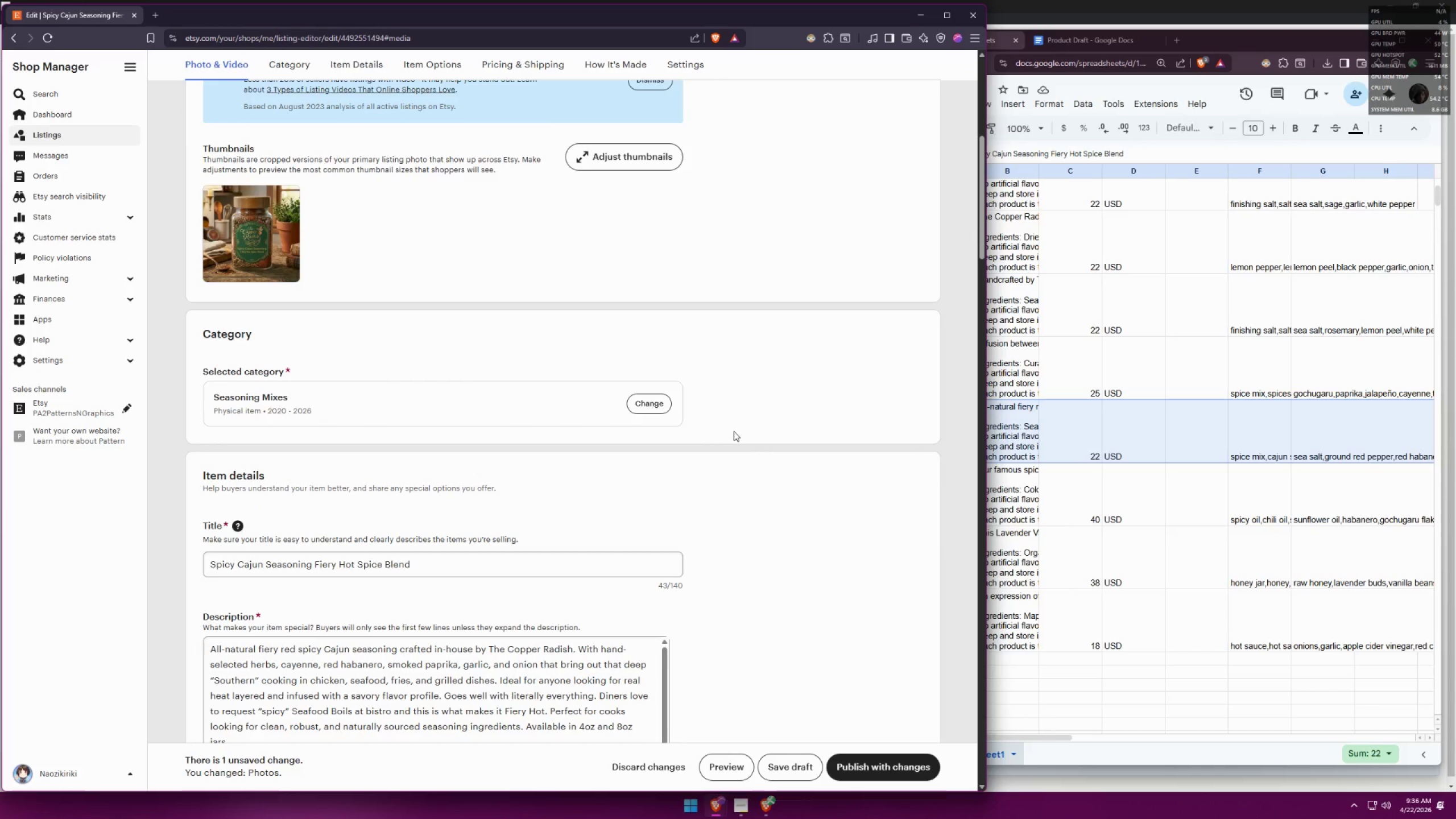 
wait(8.15)
 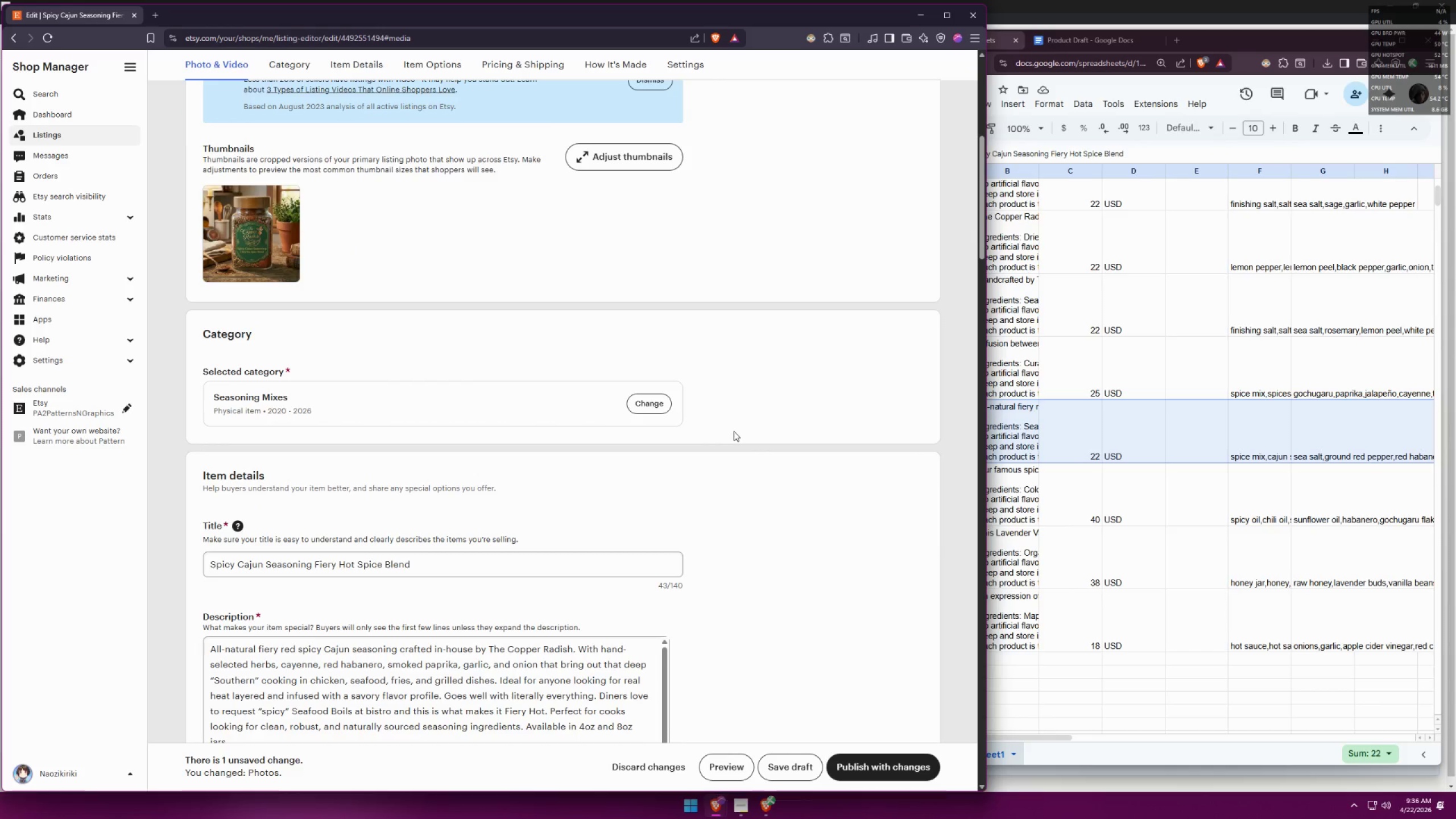 
left_click([709, 486])
 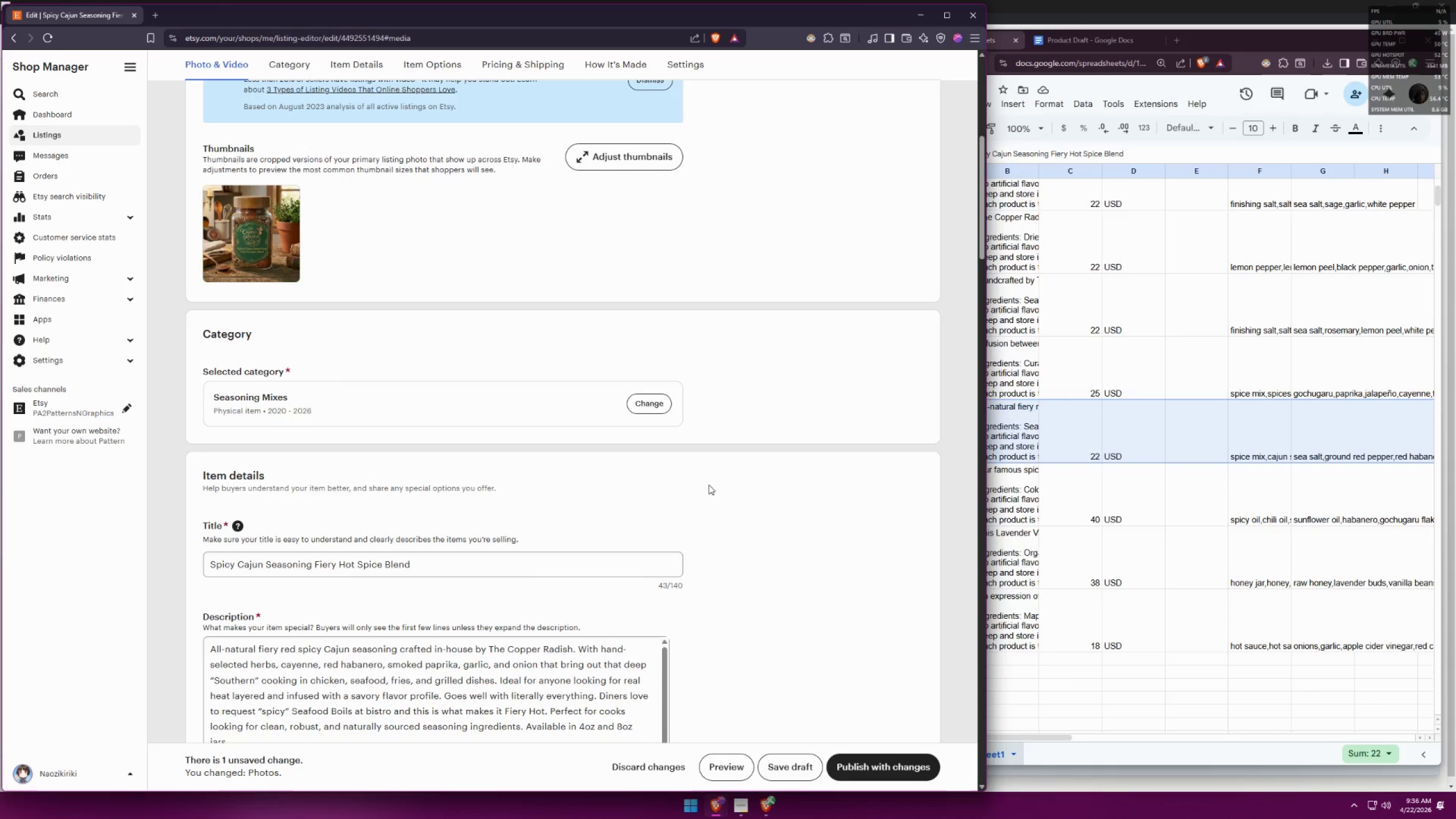 
wait(5.3)
 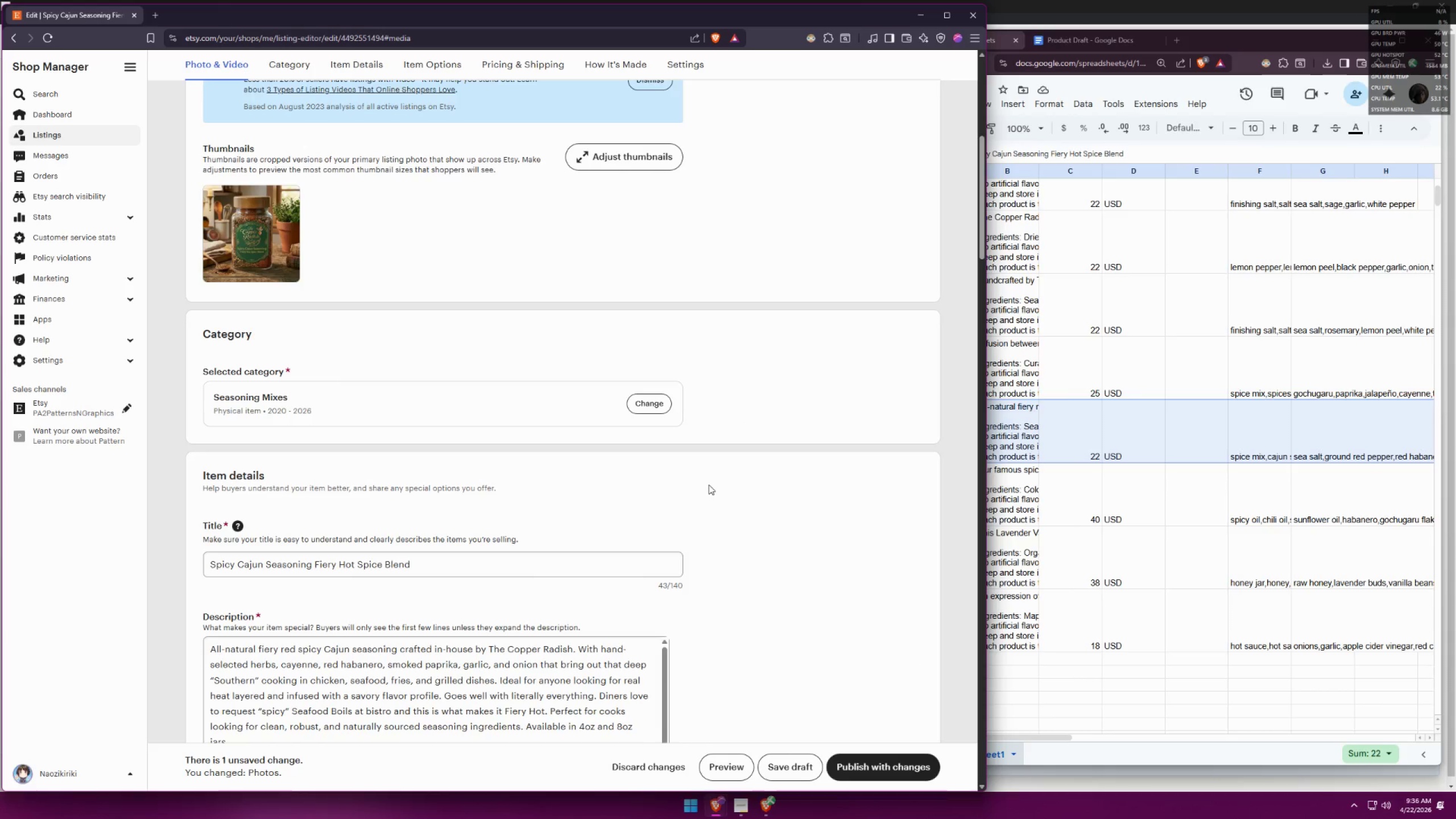 
left_click([1176, 39])
 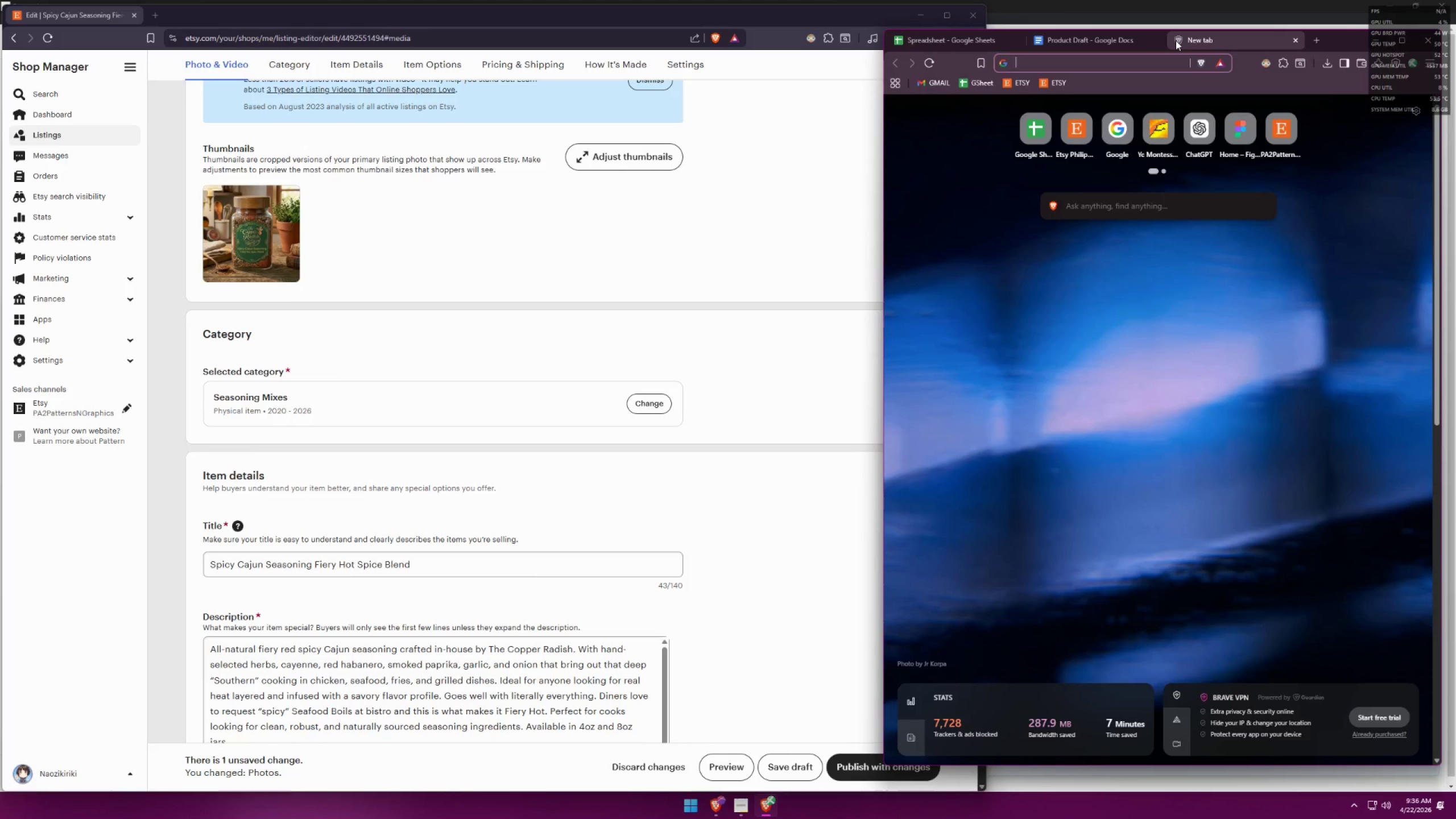 
type(gemoi)
 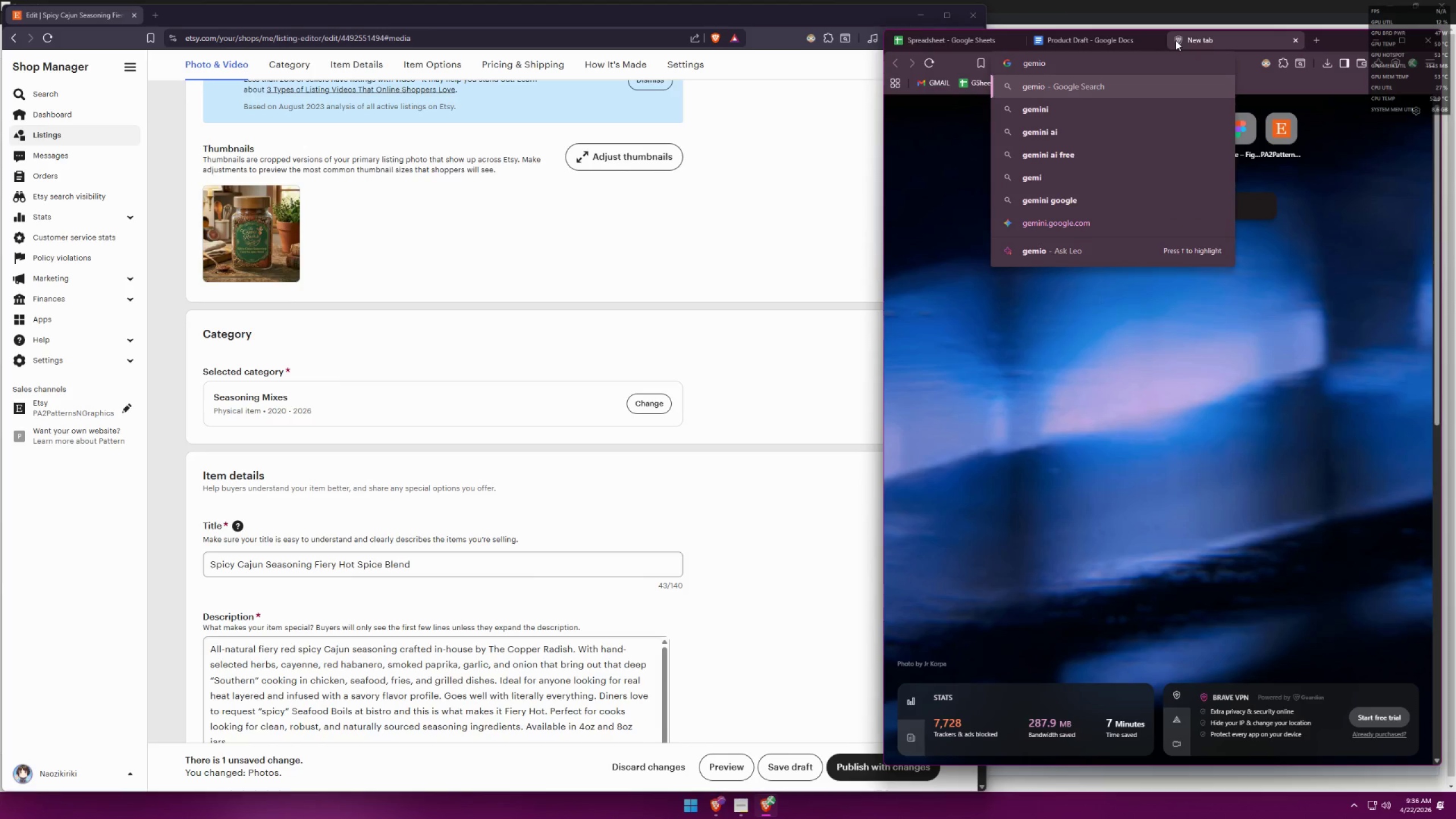 
key(ArrowDown)
 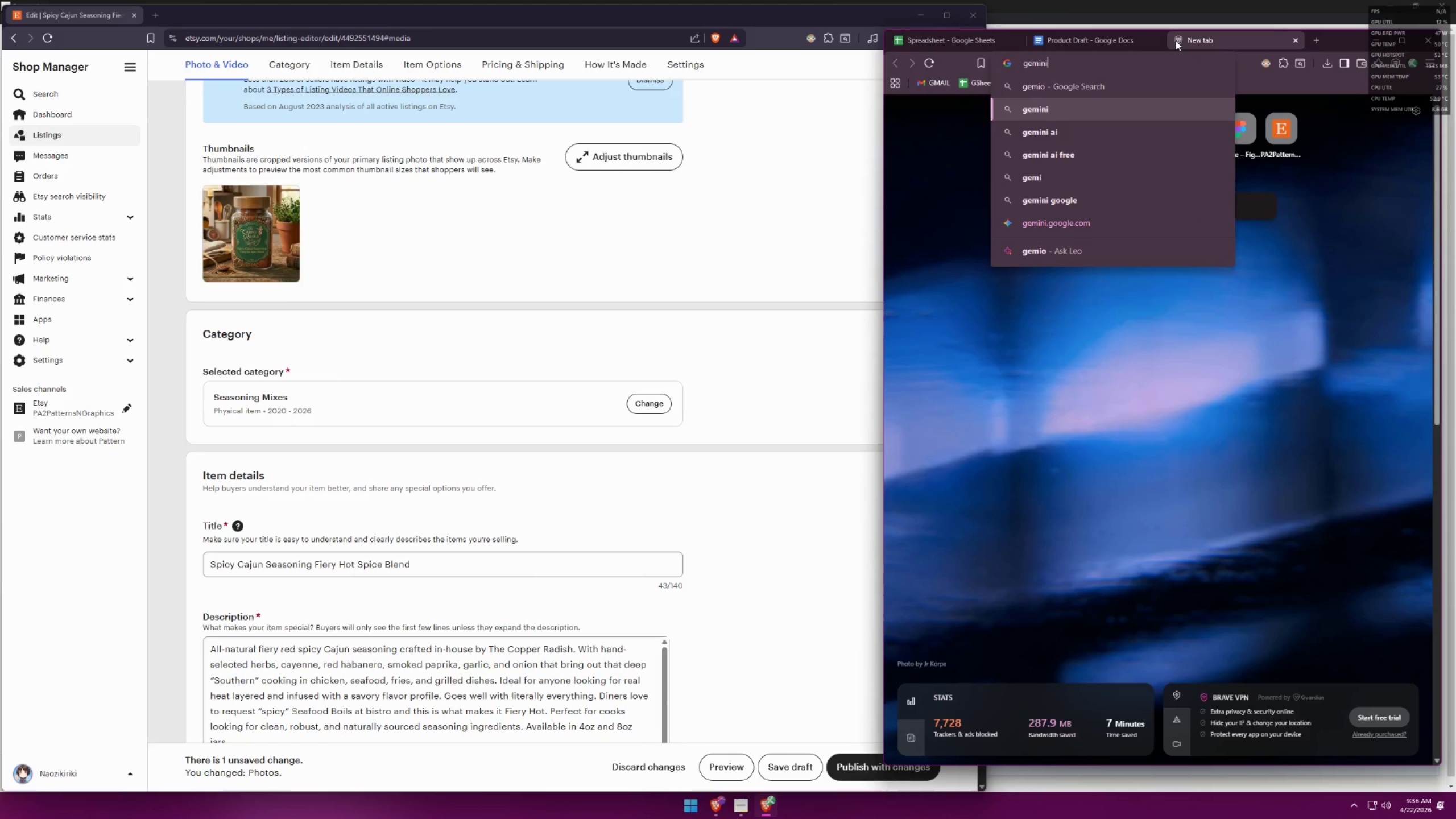 
key(ArrowDown)
 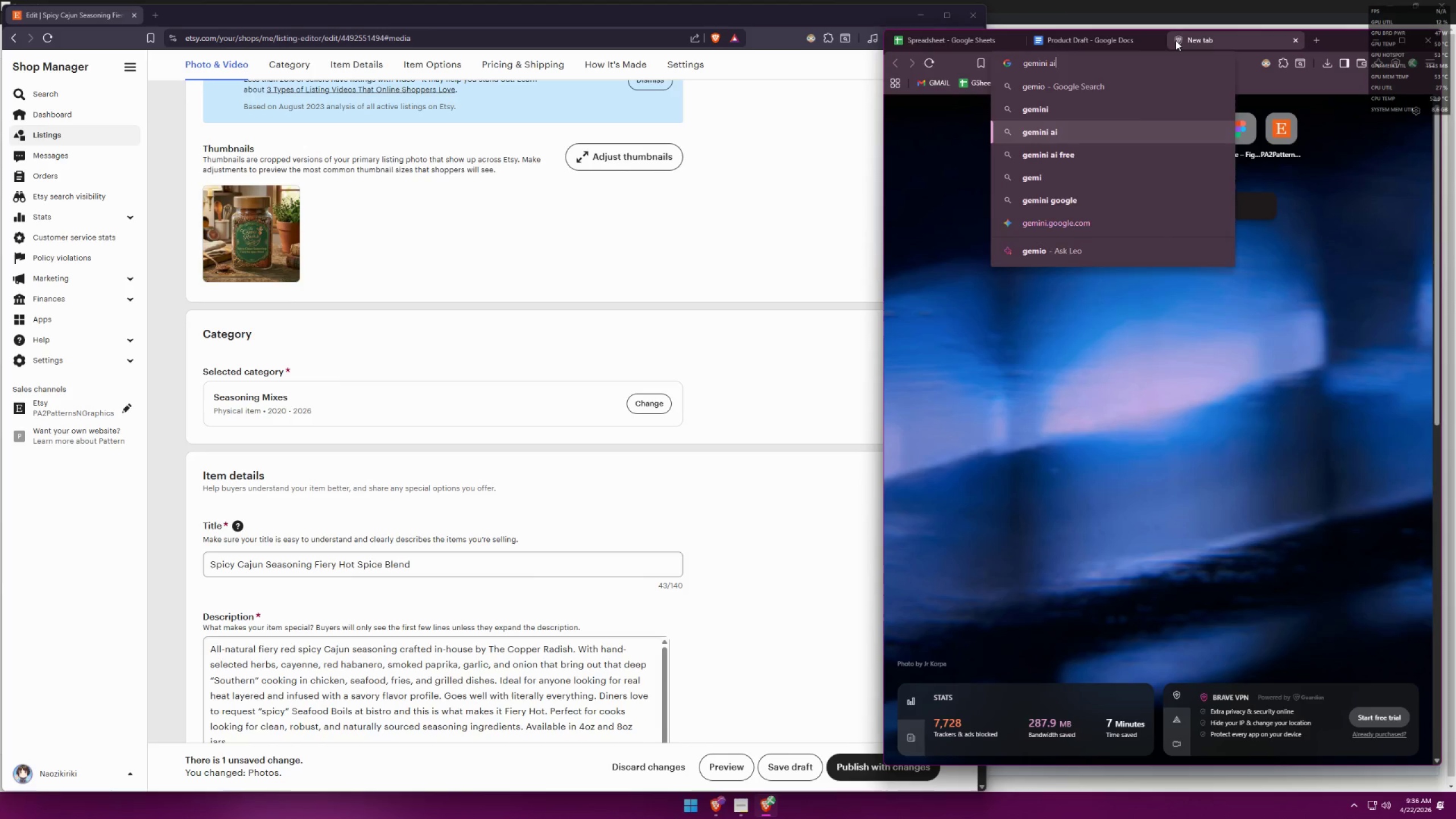 
key(Enter)
 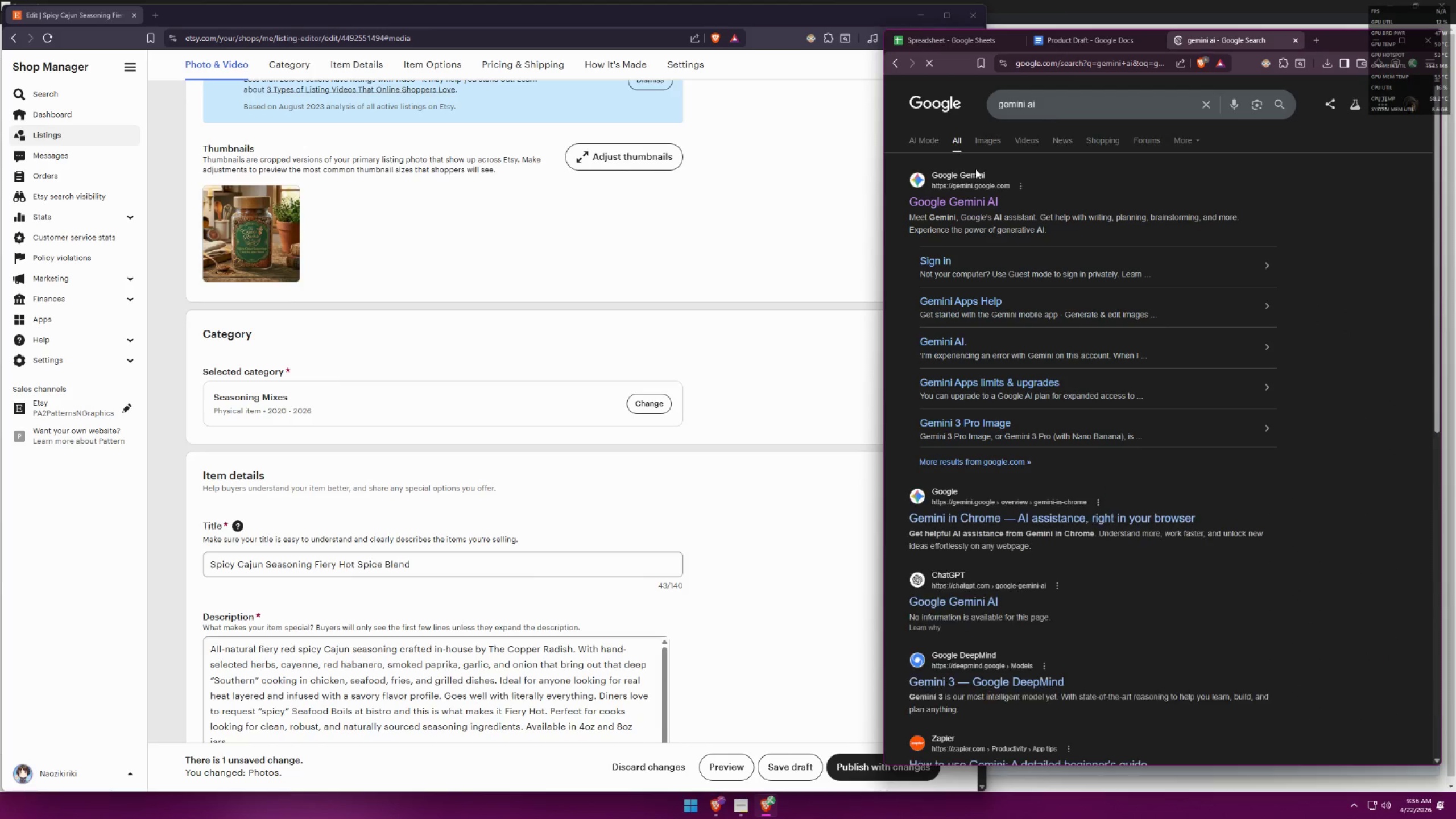 
left_click([966, 202])
 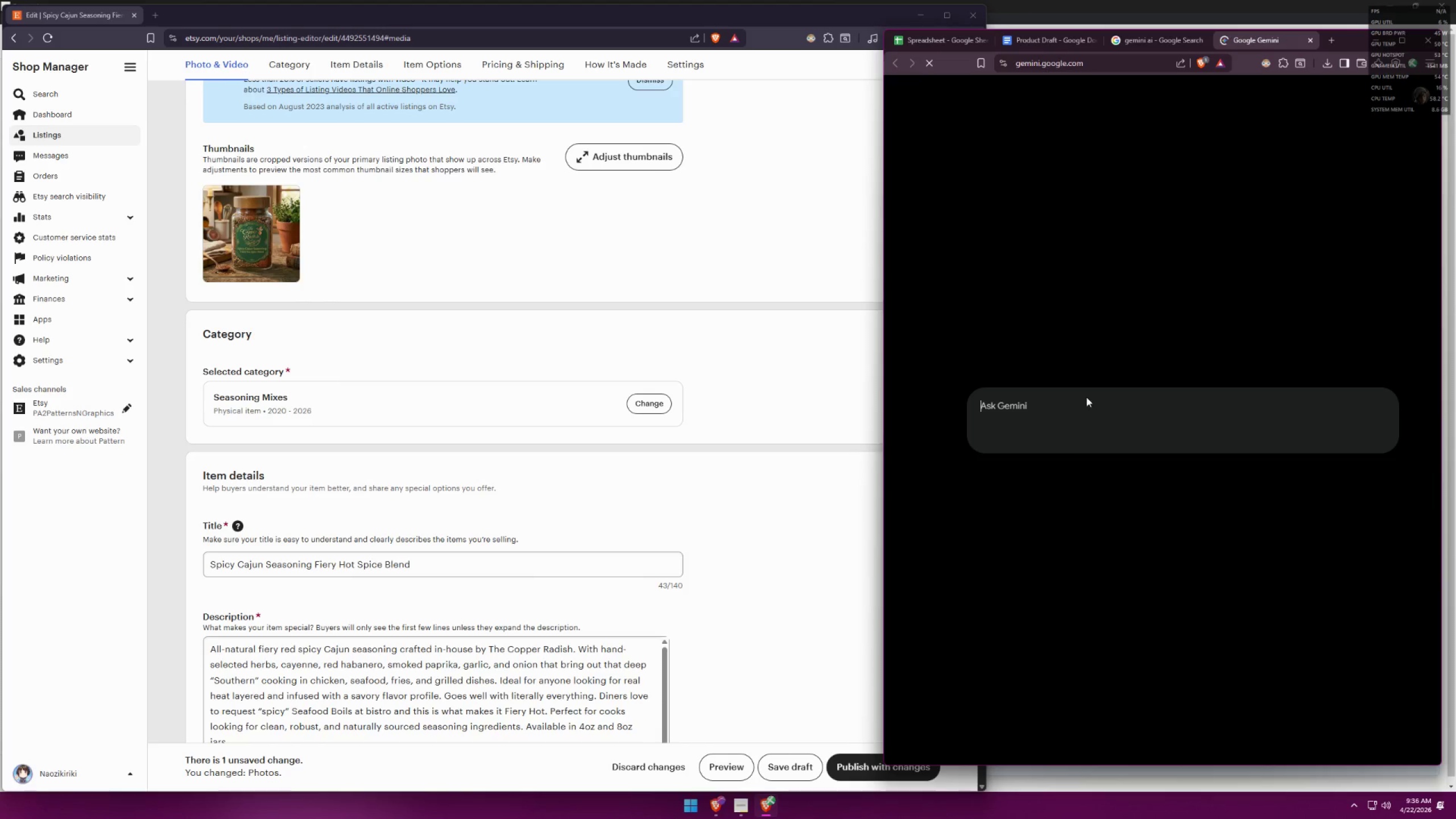 
left_click([1078, 408])
 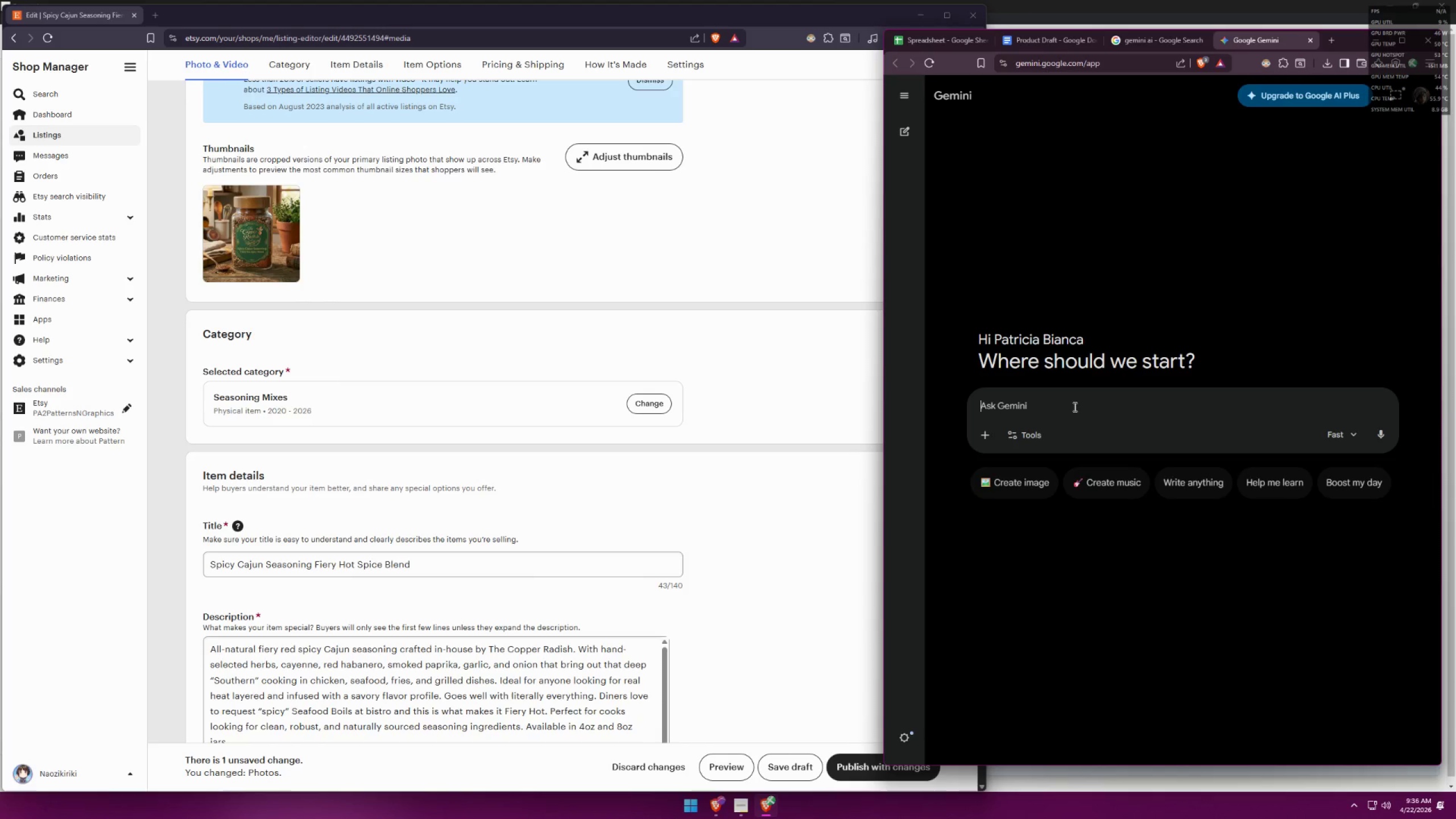 
type(make ma )
key(Backspace)
key(Backspace)
type(e an etsy banner with the logo in this )
 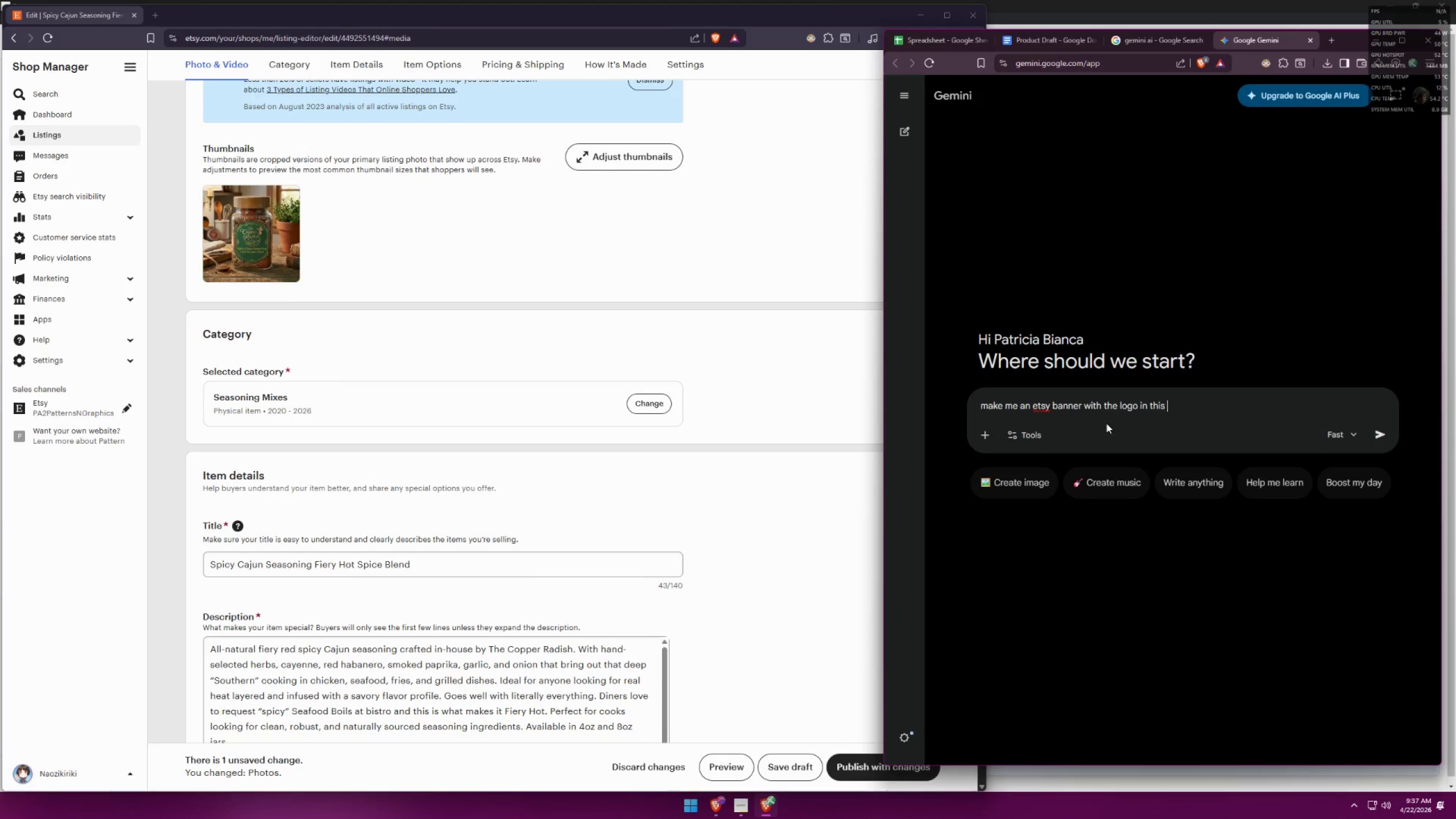 
left_click([982, 432])
 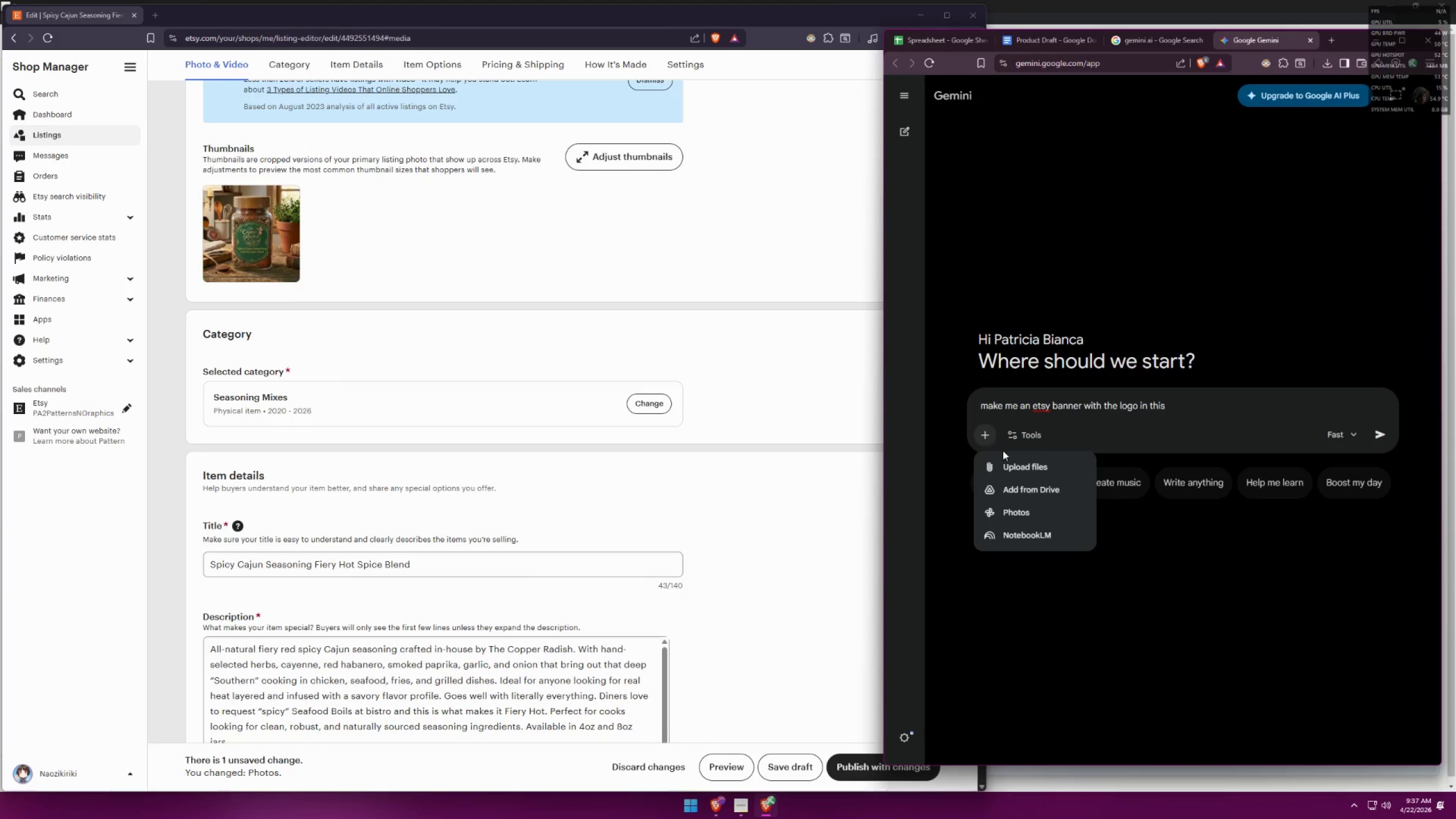 
left_click([1010, 462])
 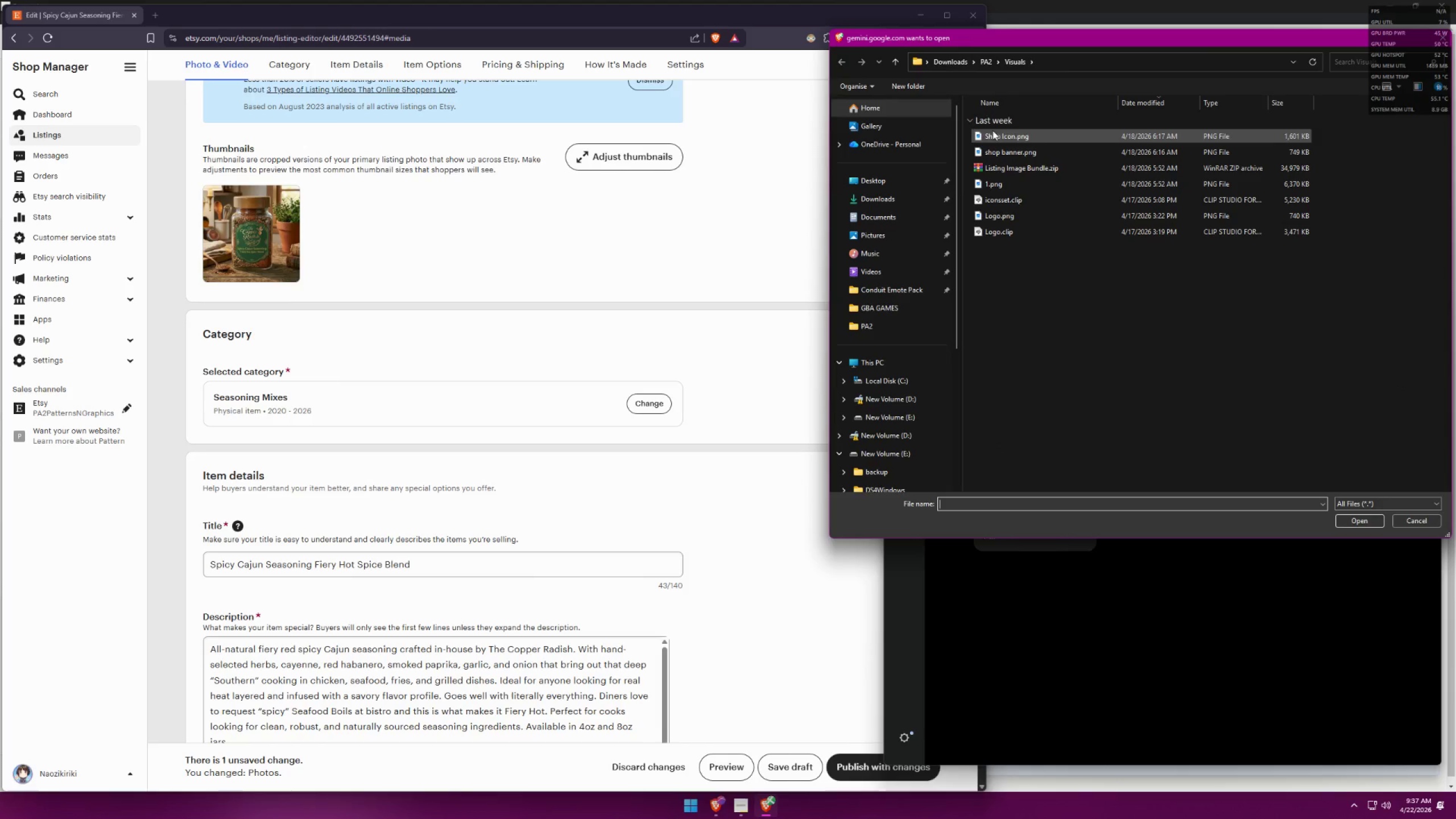 
left_click([901, 67])
 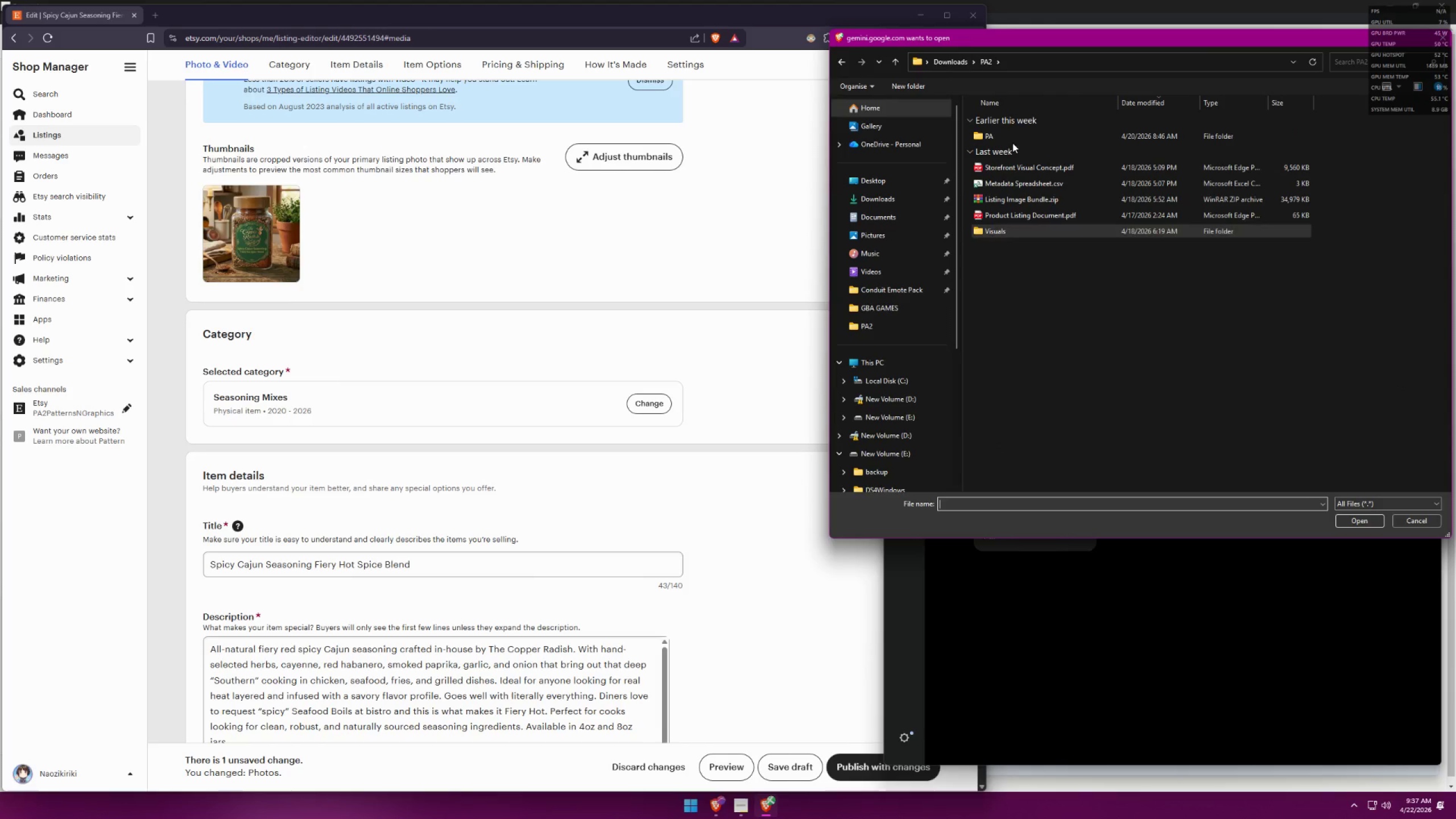 
double_click([1013, 140])
 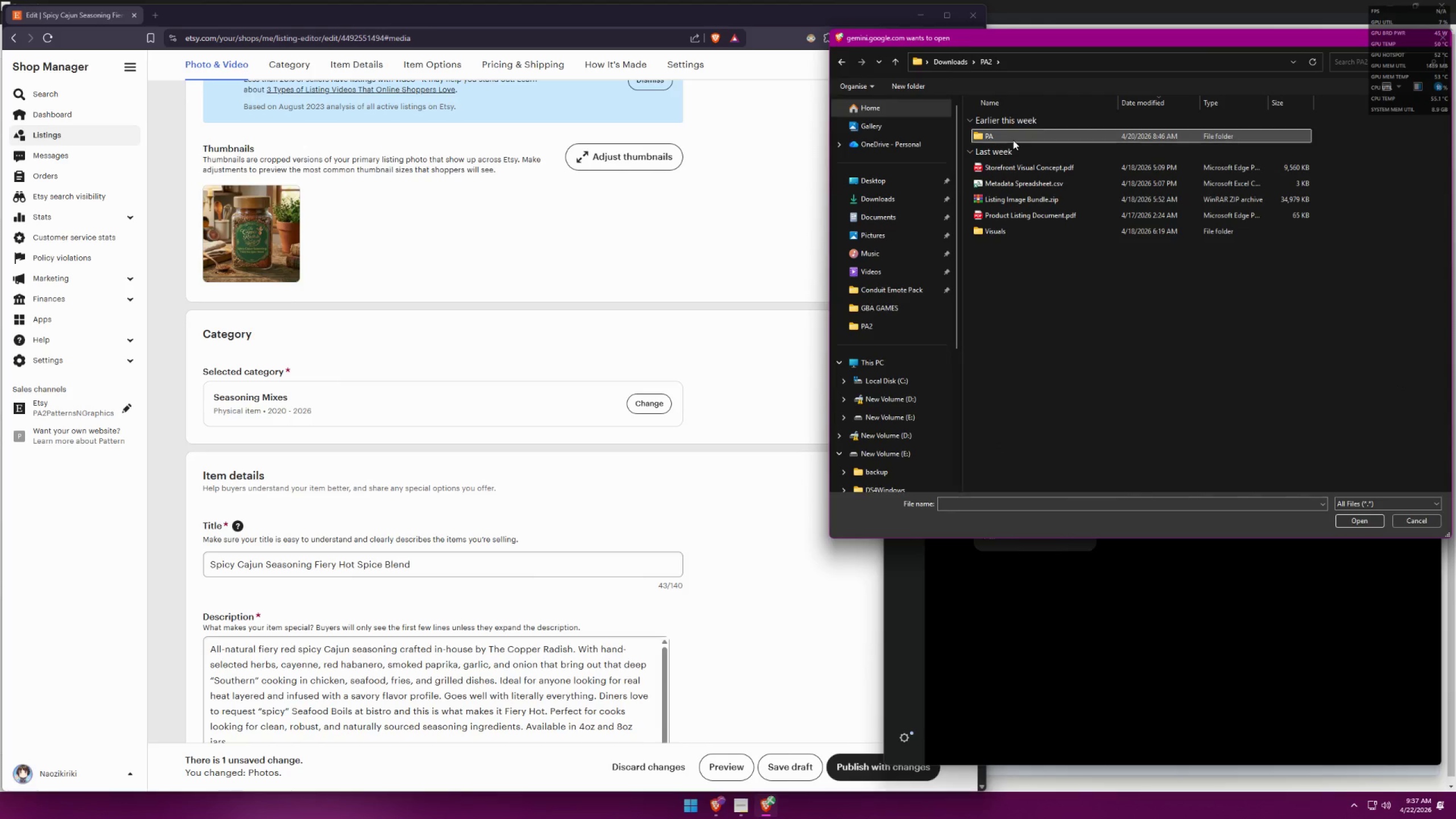 
triple_click([1013, 140])
 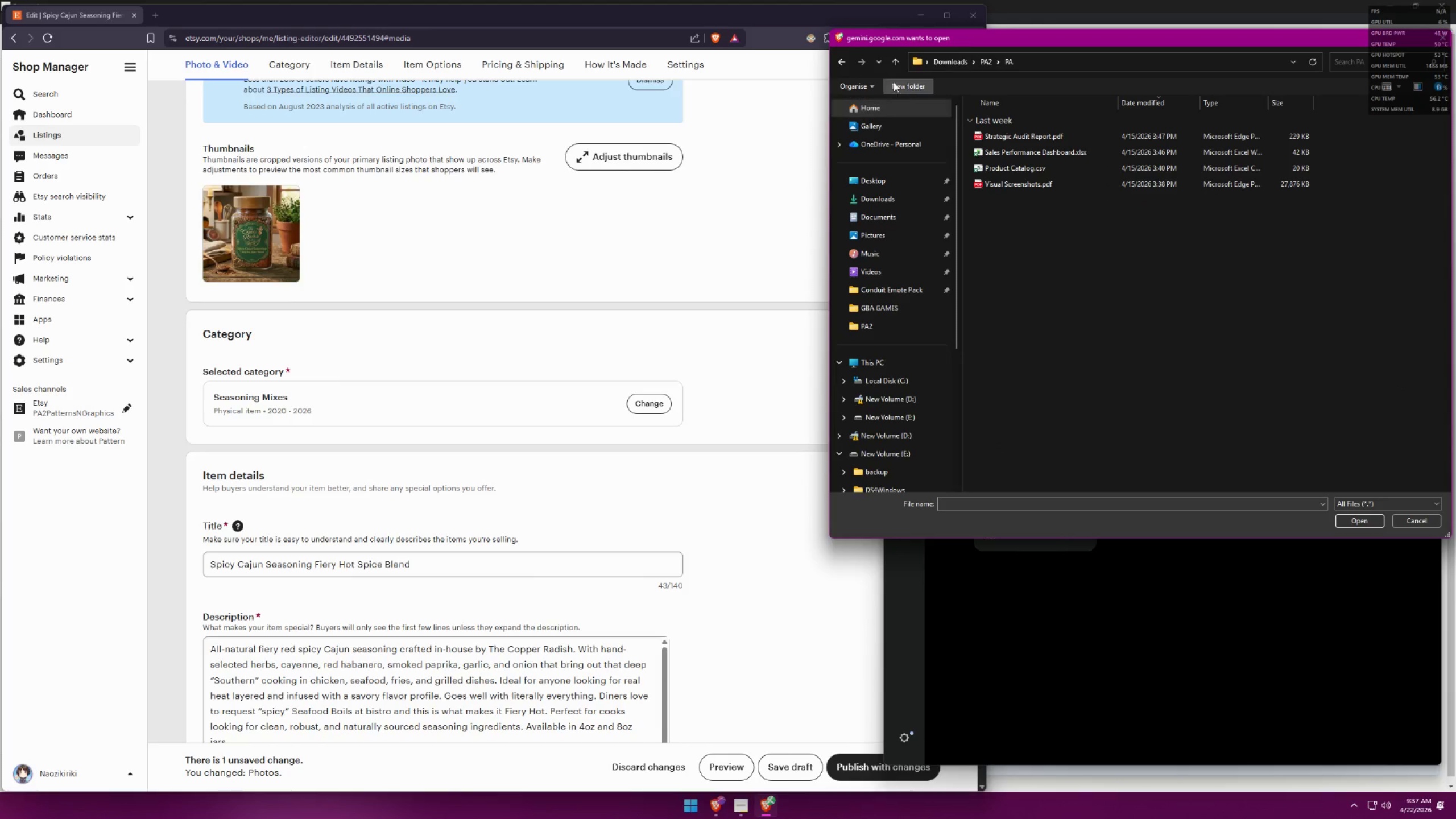 
double_click([893, 67])
 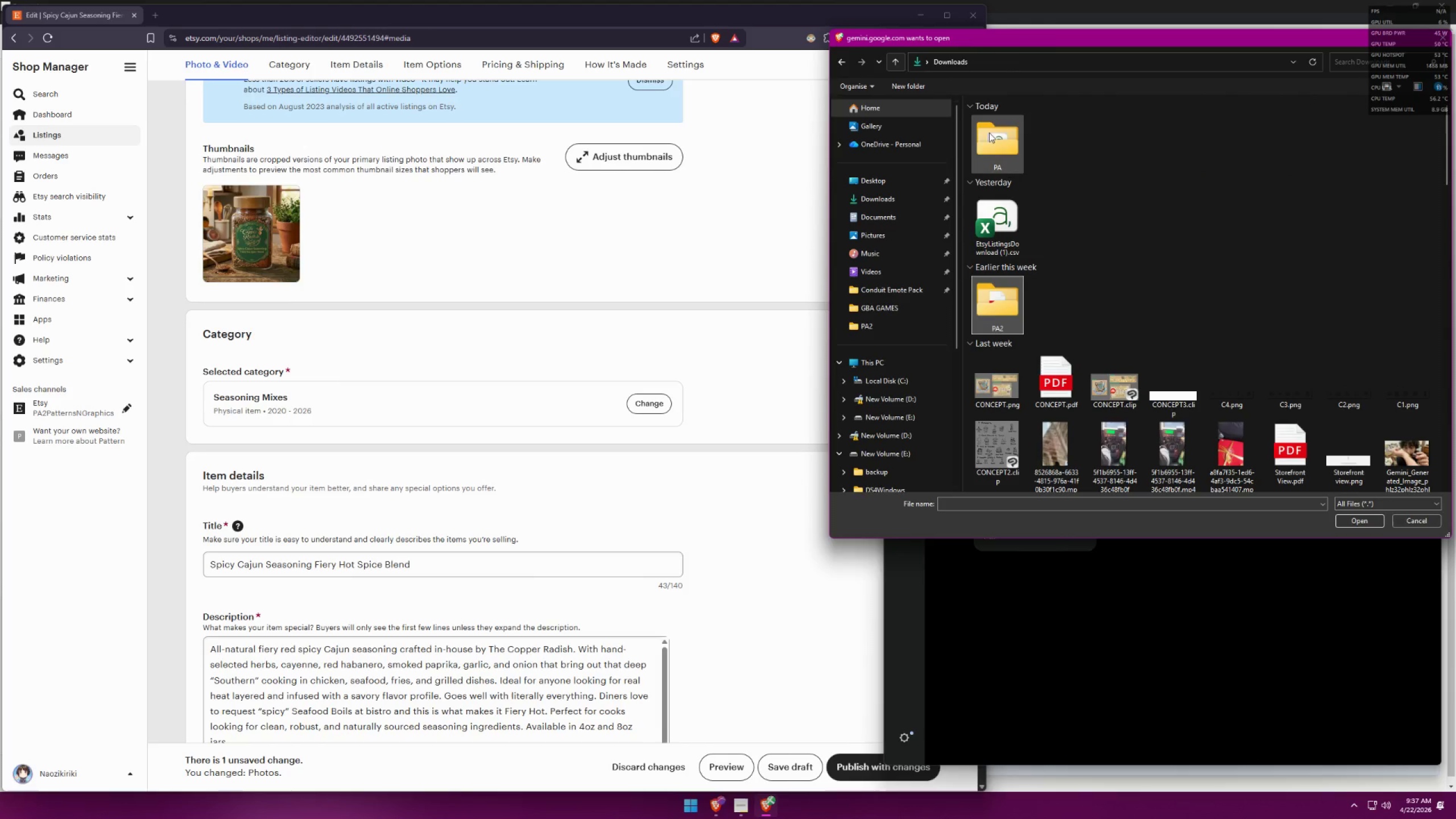 
double_click([998, 140])
 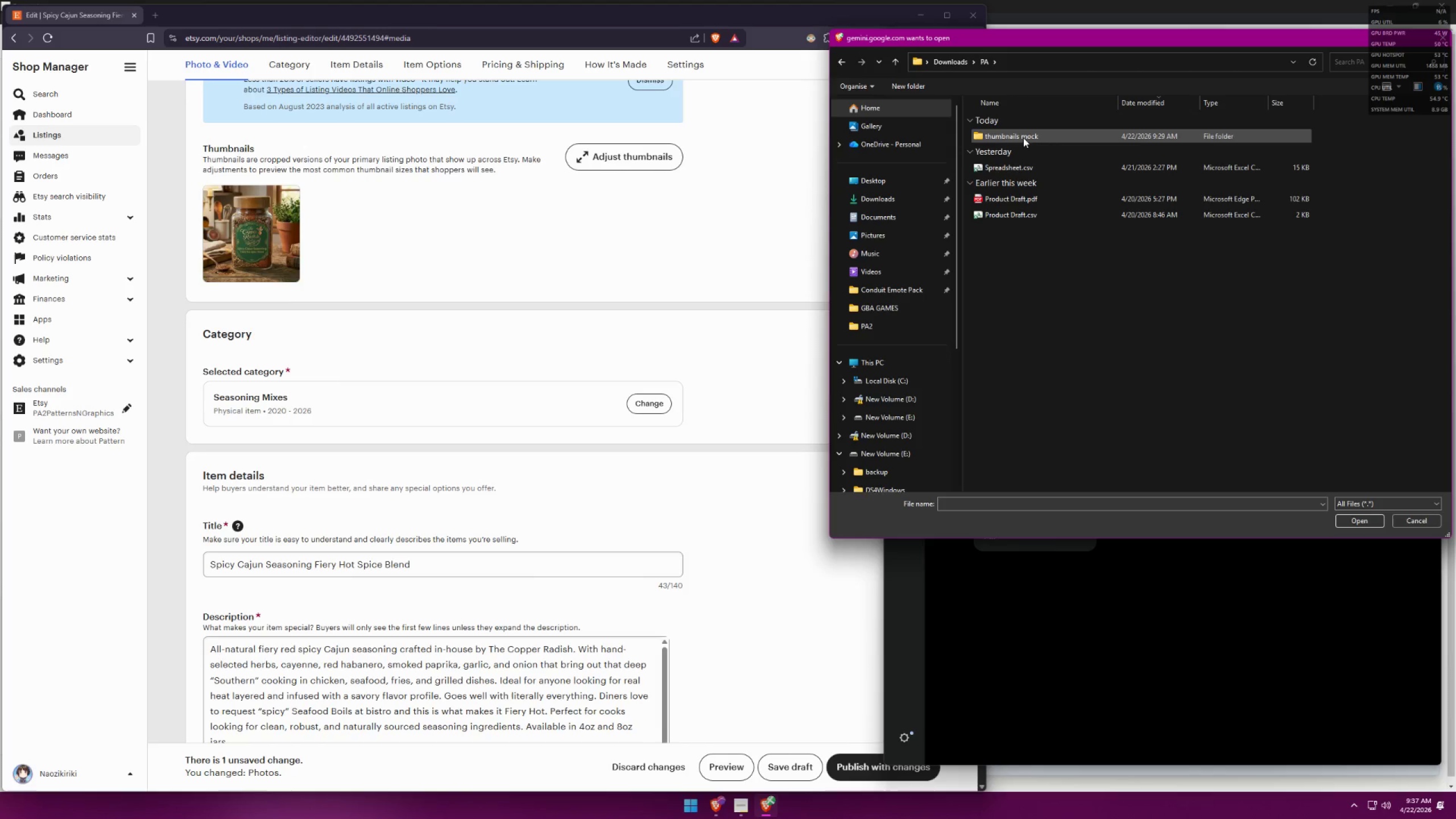 
double_click([1024, 138])
 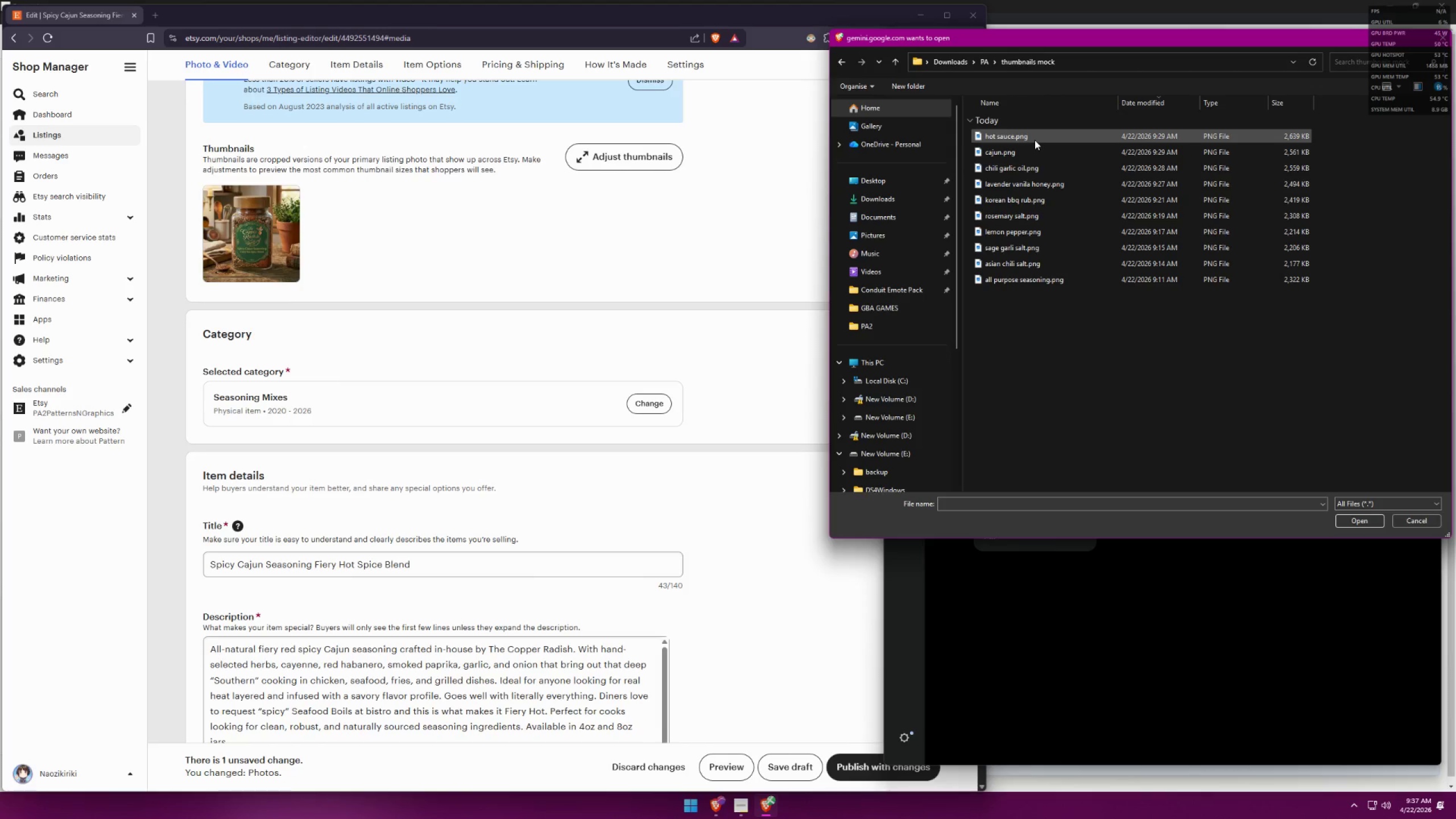 
double_click([1035, 139])
 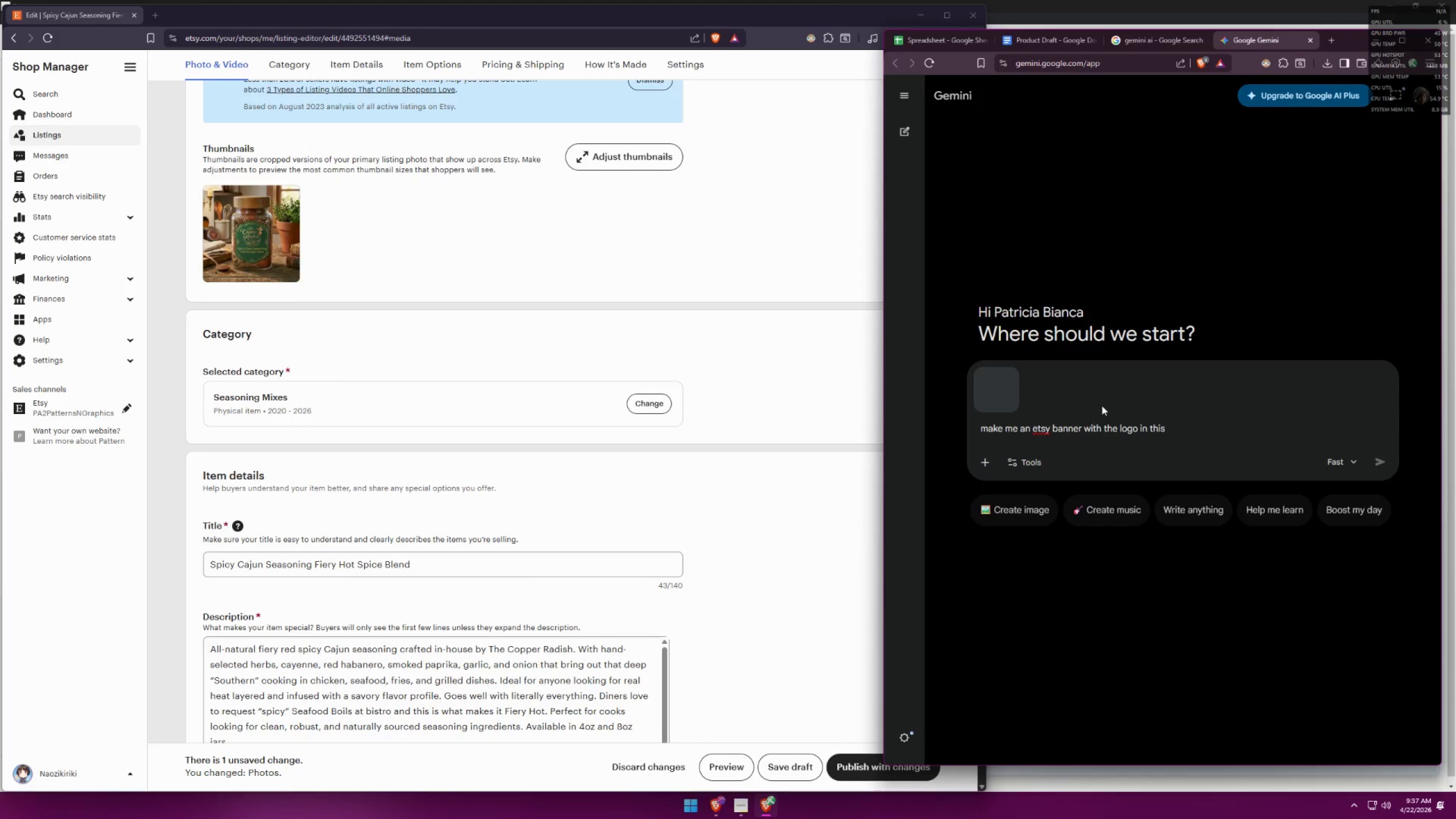 
left_click([1186, 425])
 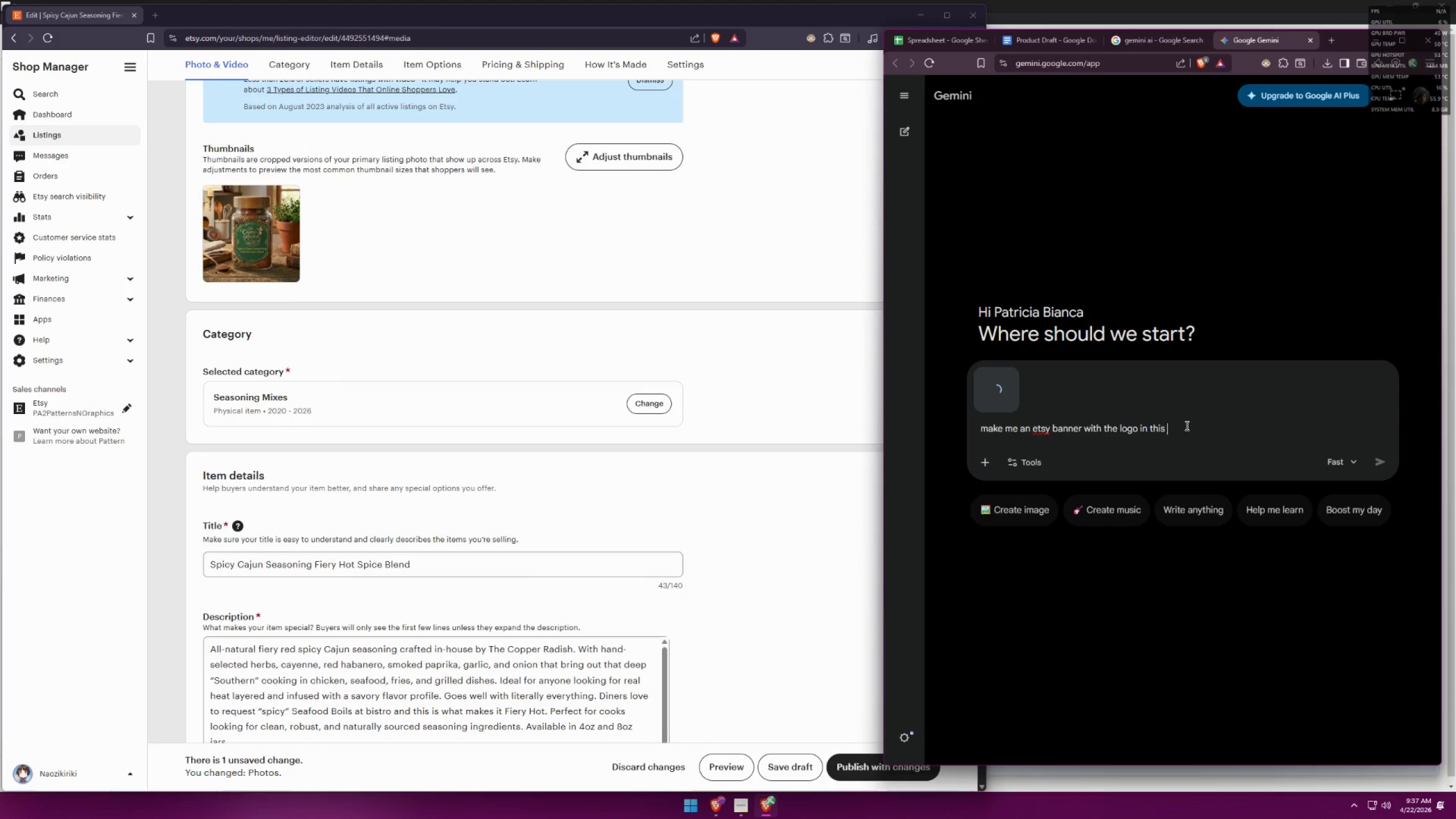 
type(product which is "The Copper Radish")
 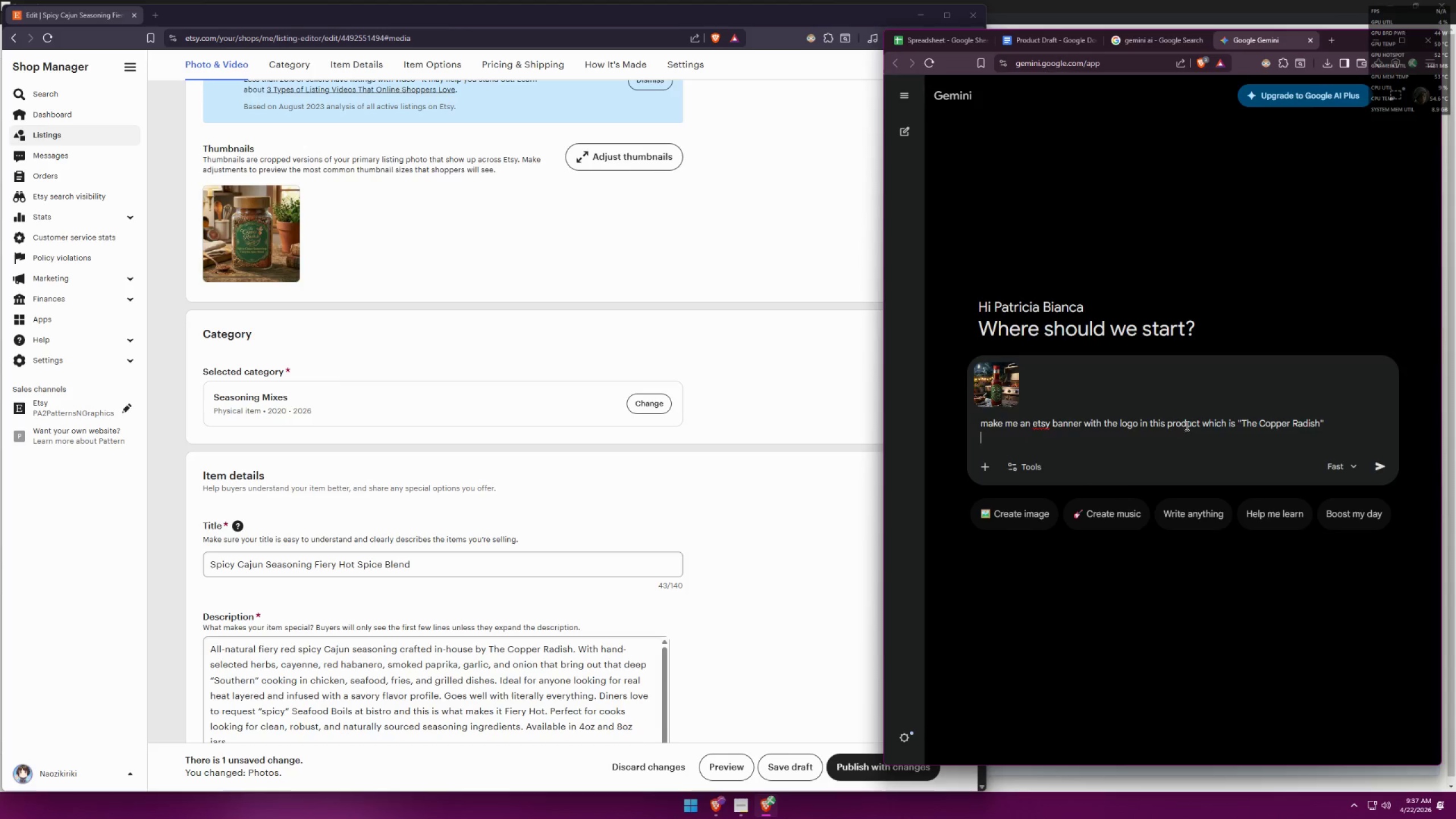 
key(Shift+Enter)
 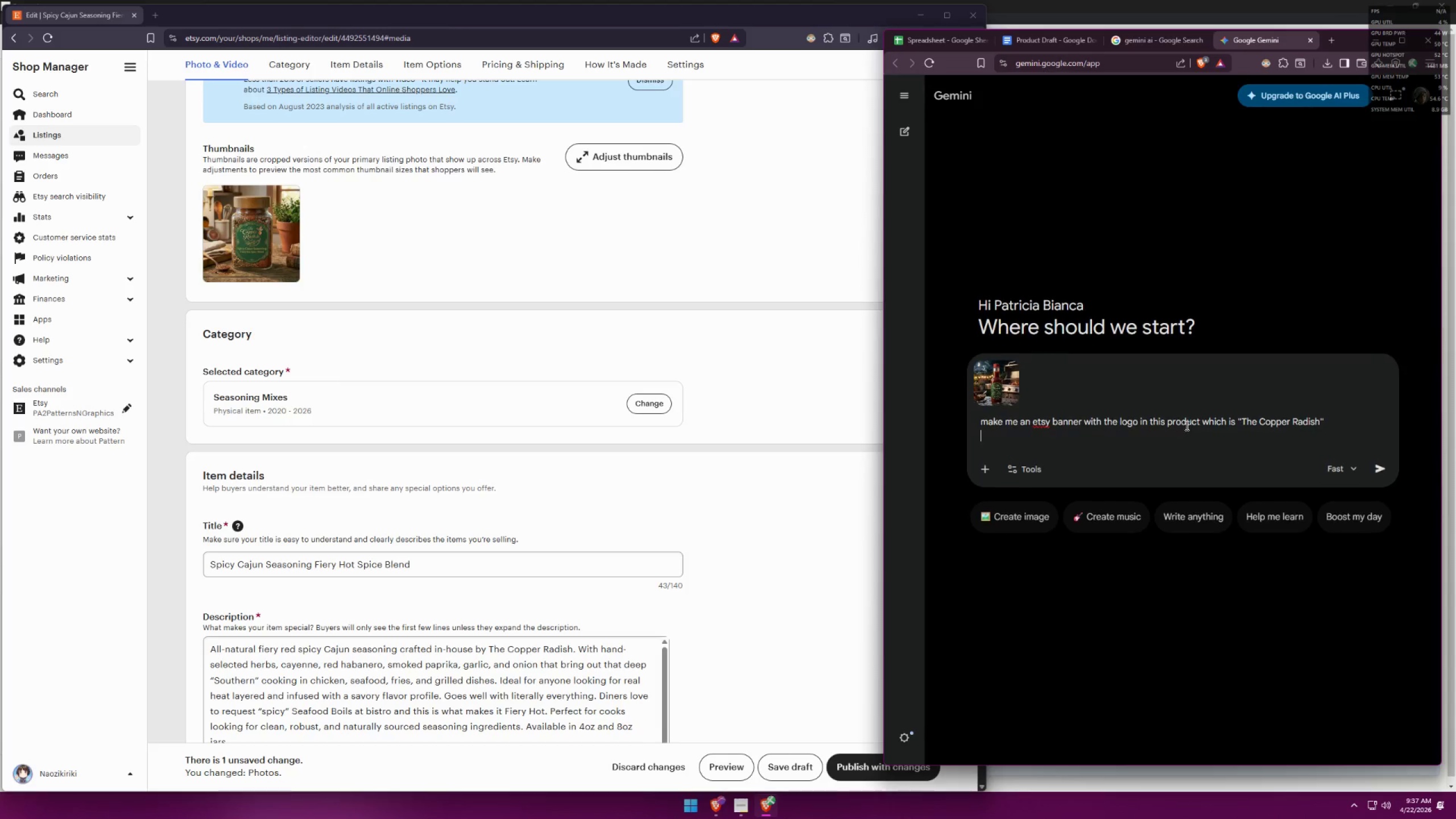 
type(wth )
key(Backspace)
key(Backspace)
key(Backspace)
type(t)
key(Backspace)
type(ith the same copper-gold and emerald background color)
 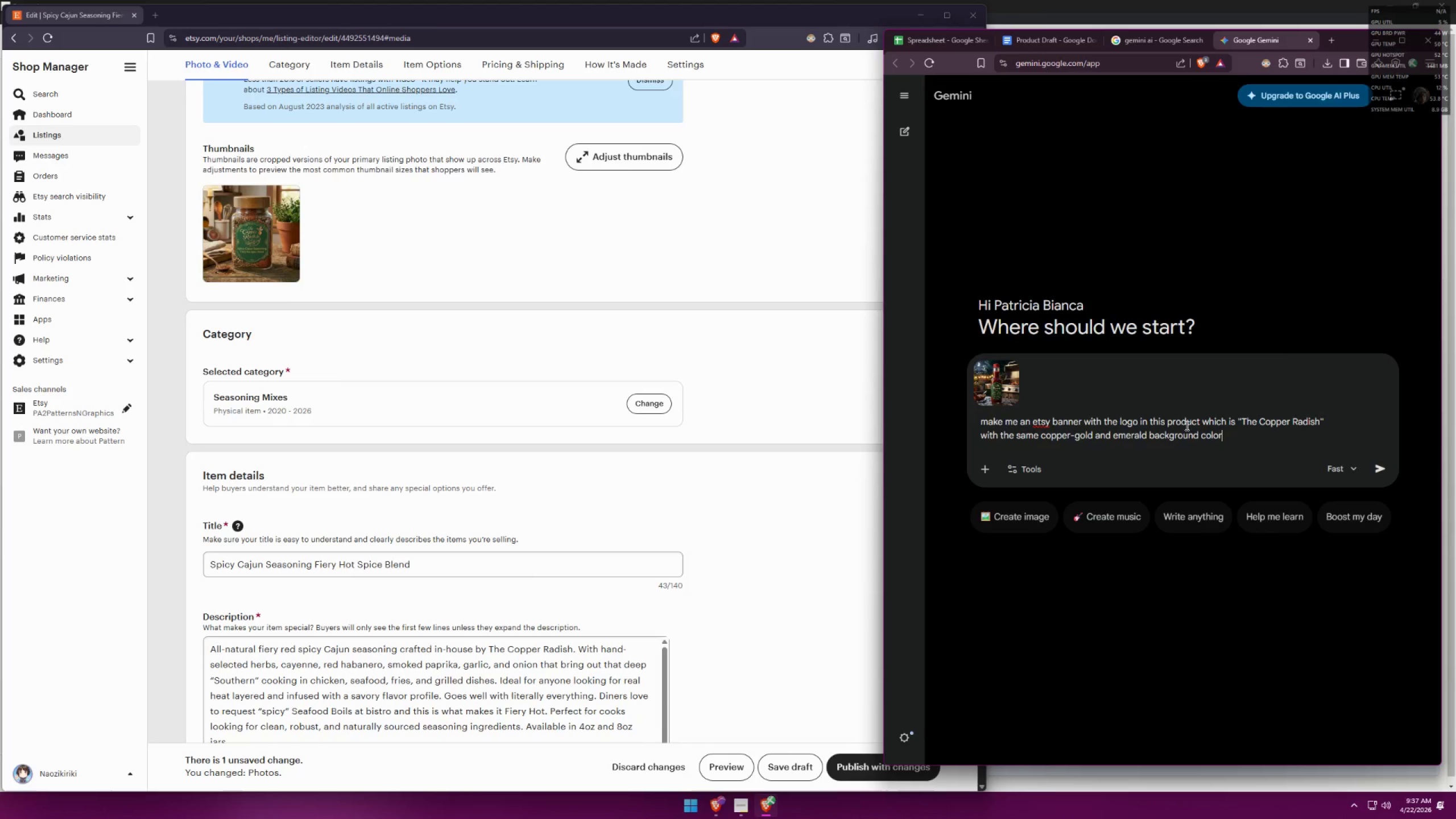 
key(Enter)
 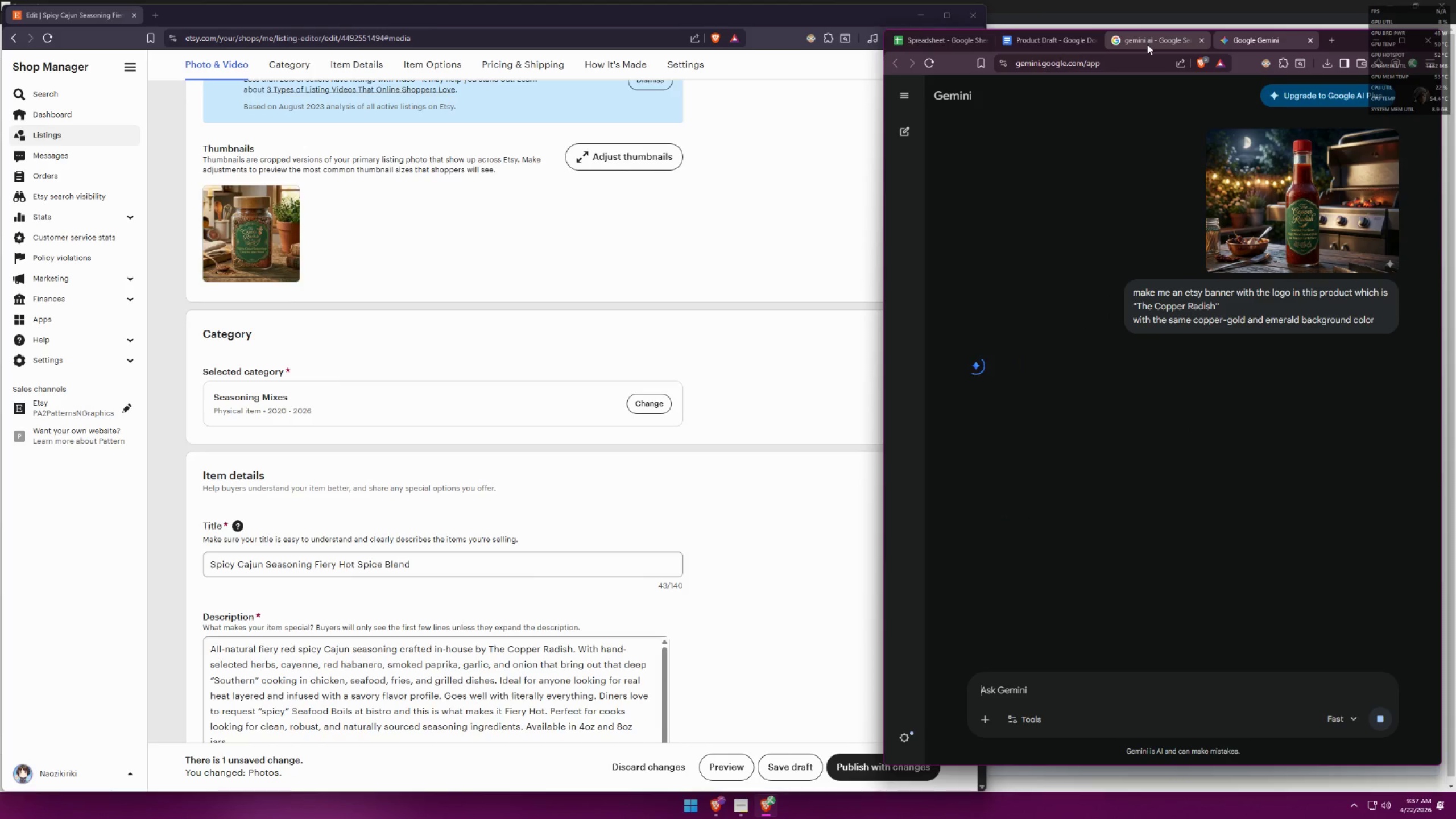 
left_click([1147, 44])
 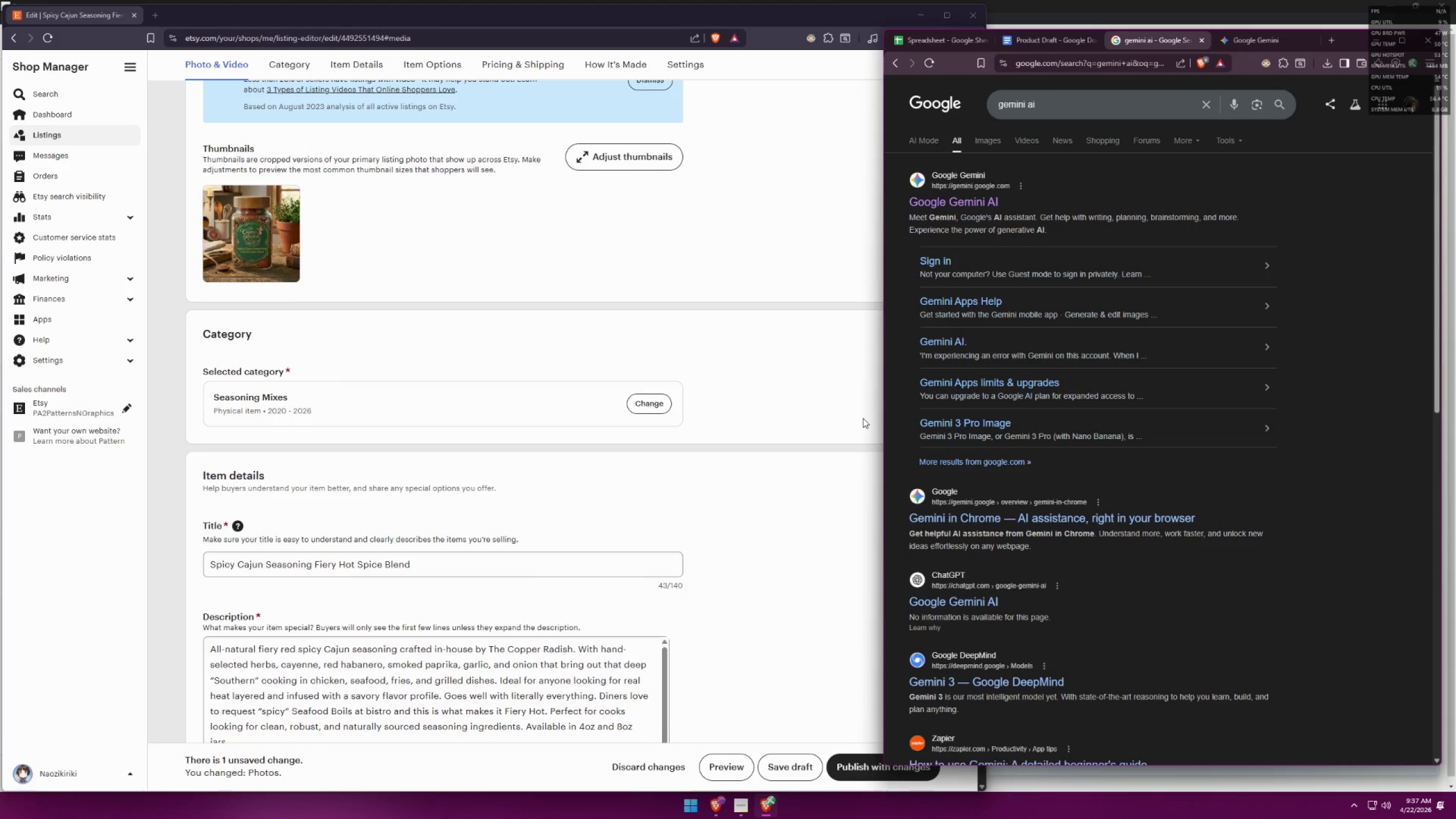 
double_click([958, 40])
 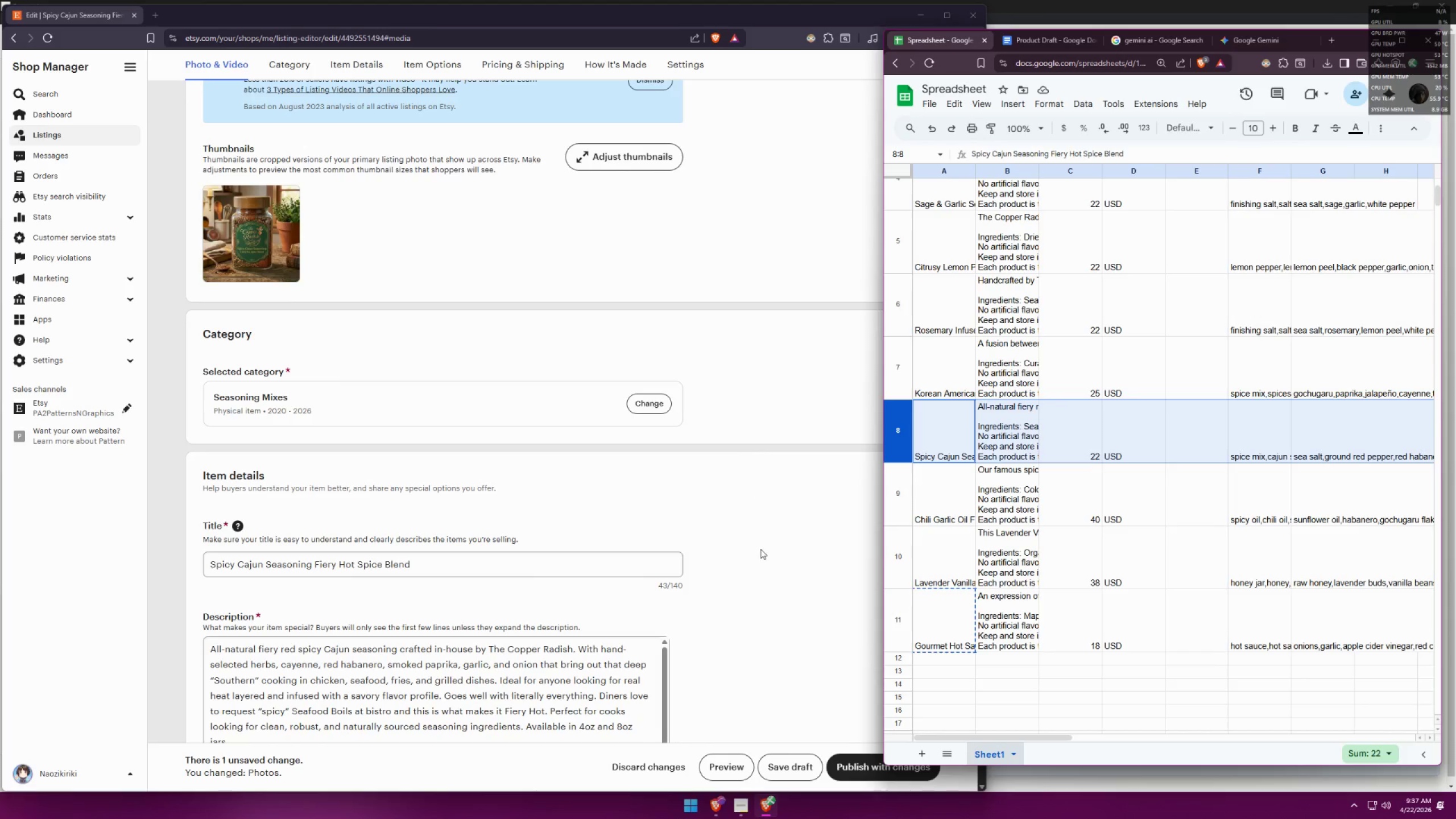 
left_click([772, 588])
 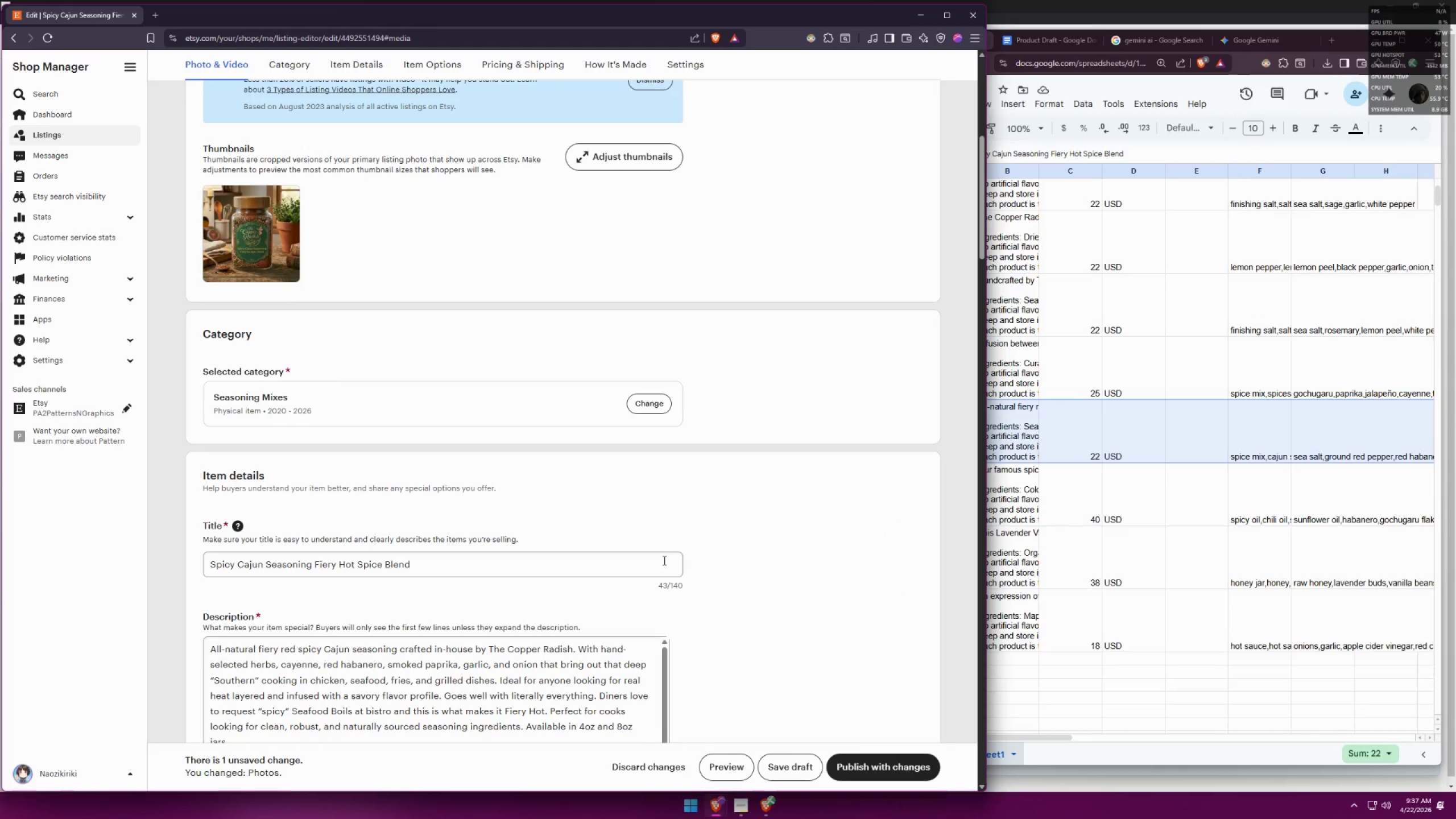 
scroll: coordinate [460, 487], scroll_direction: down, amount: 3.0
 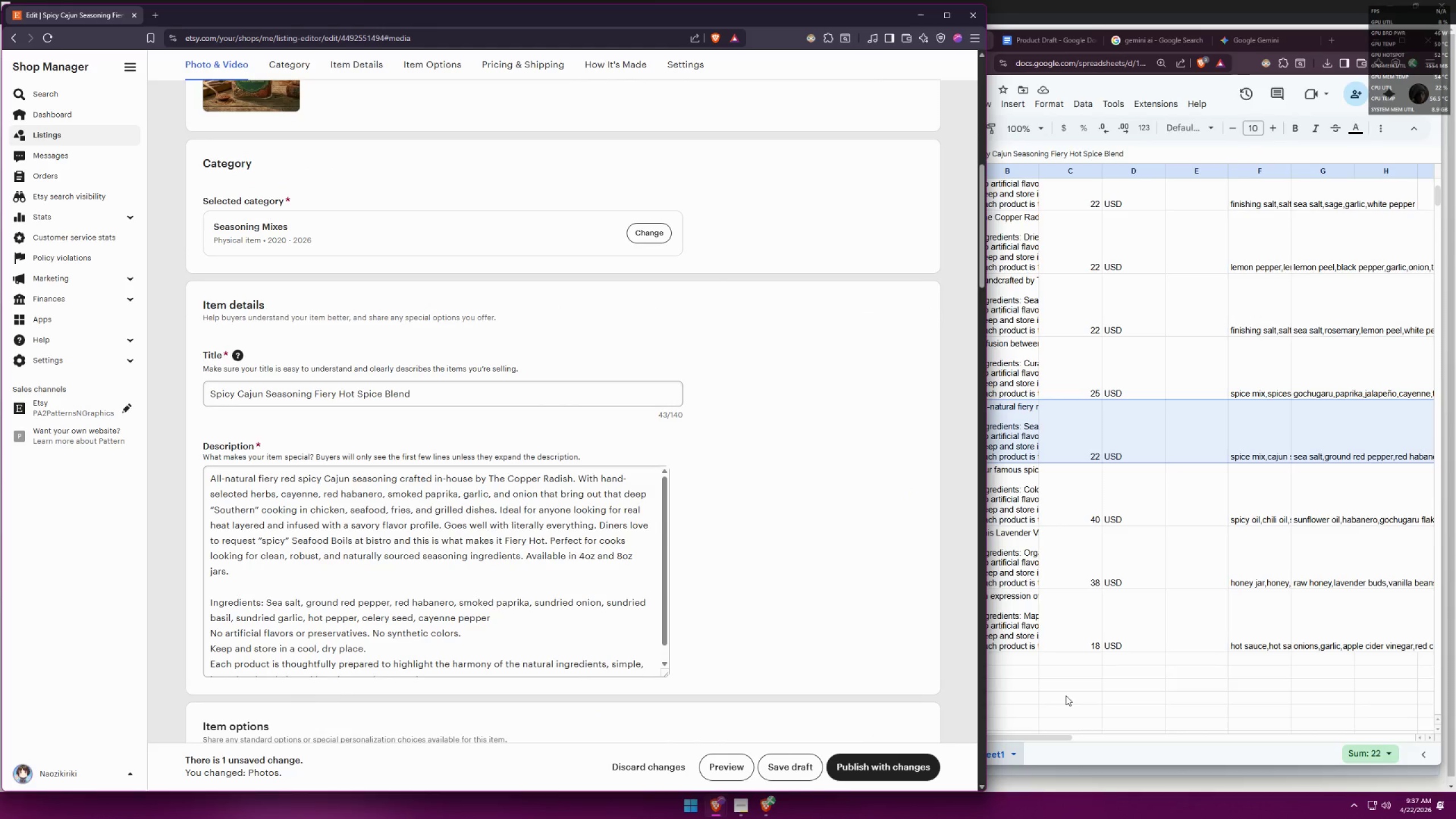 
left_click_drag(start_coordinate=[1039, 738], to_coordinate=[963, 735])
 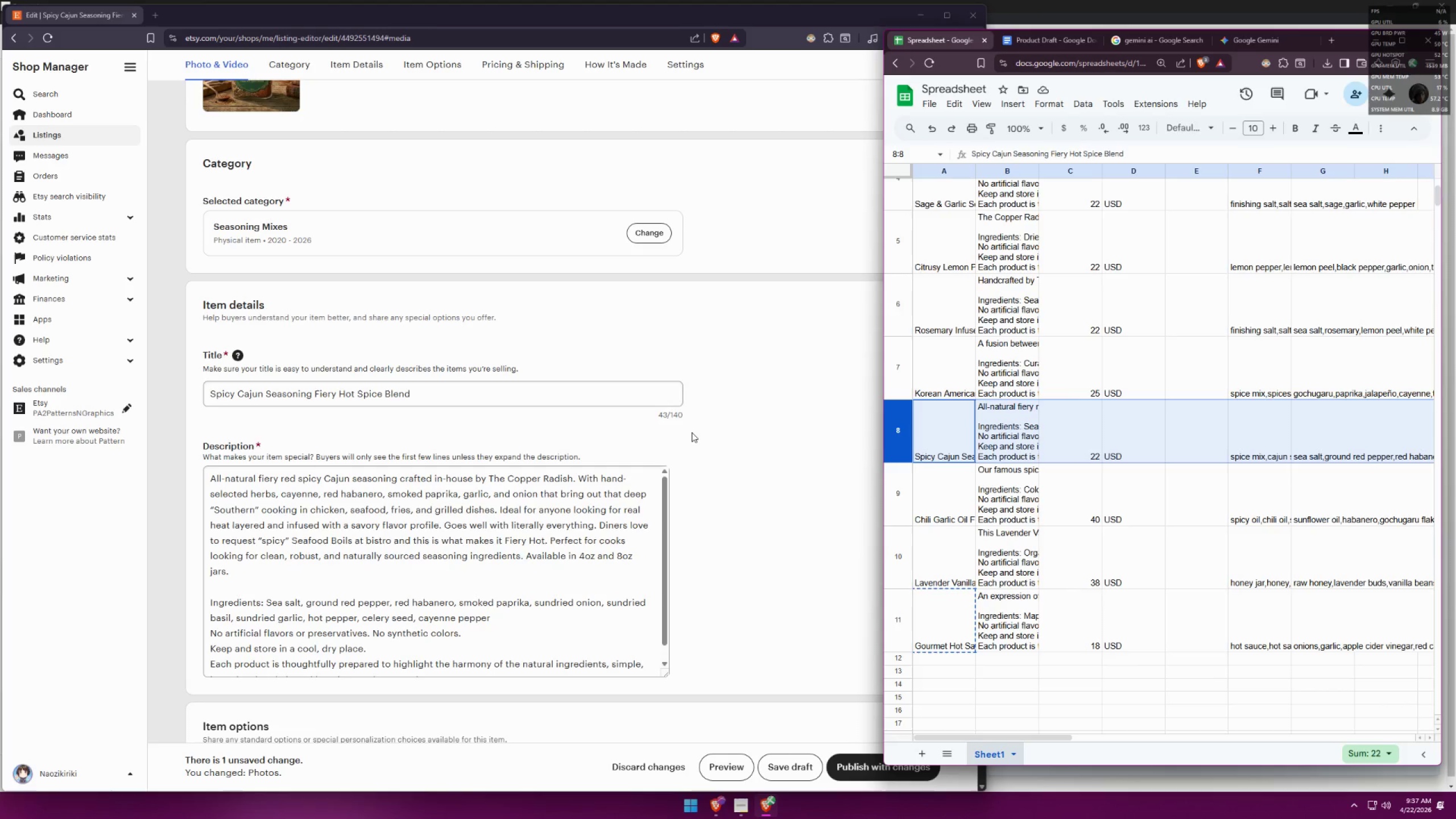 
left_click([708, 441])
 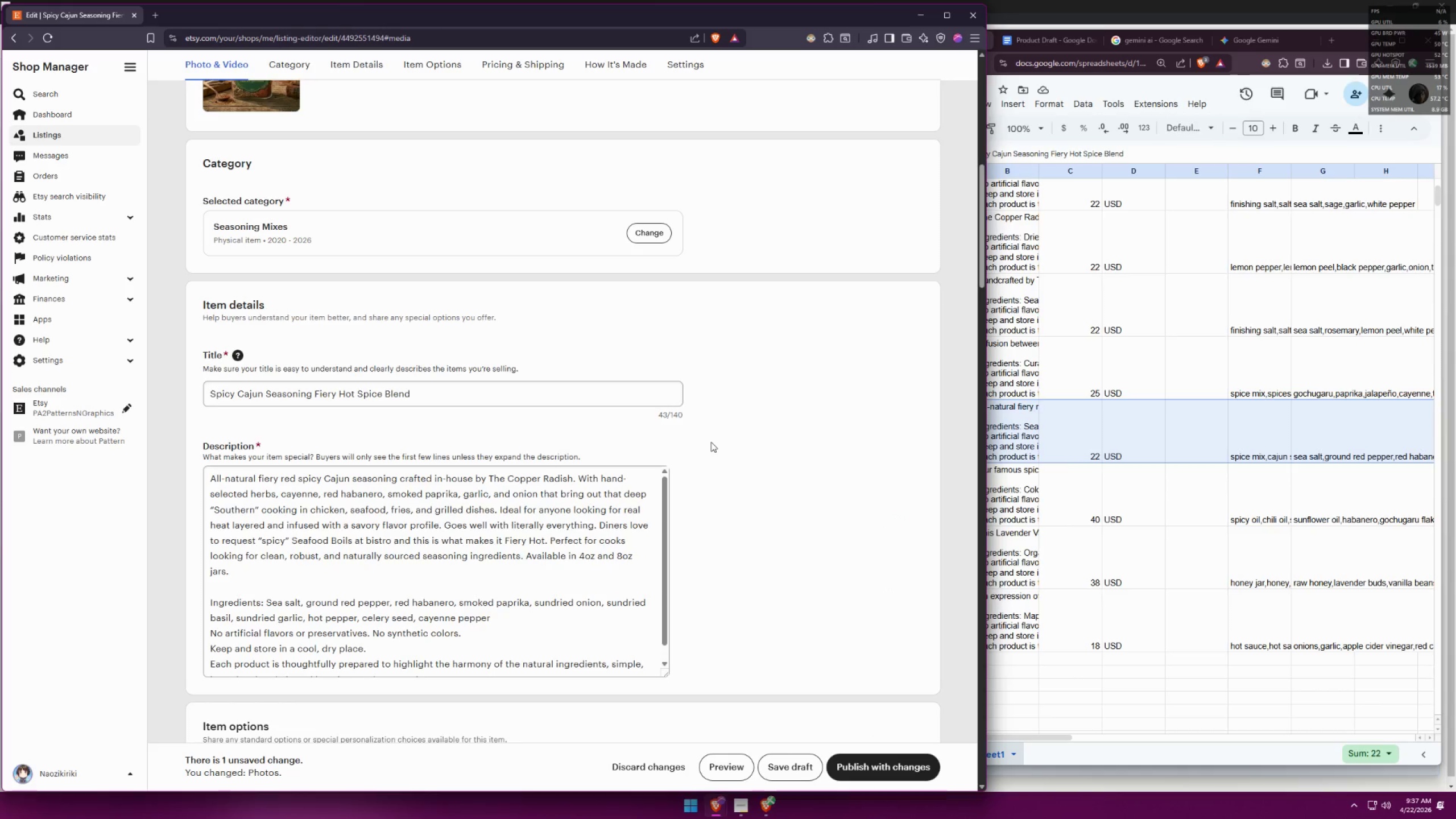 
scroll: coordinate [725, 446], scroll_direction: down, amount: 8.0
 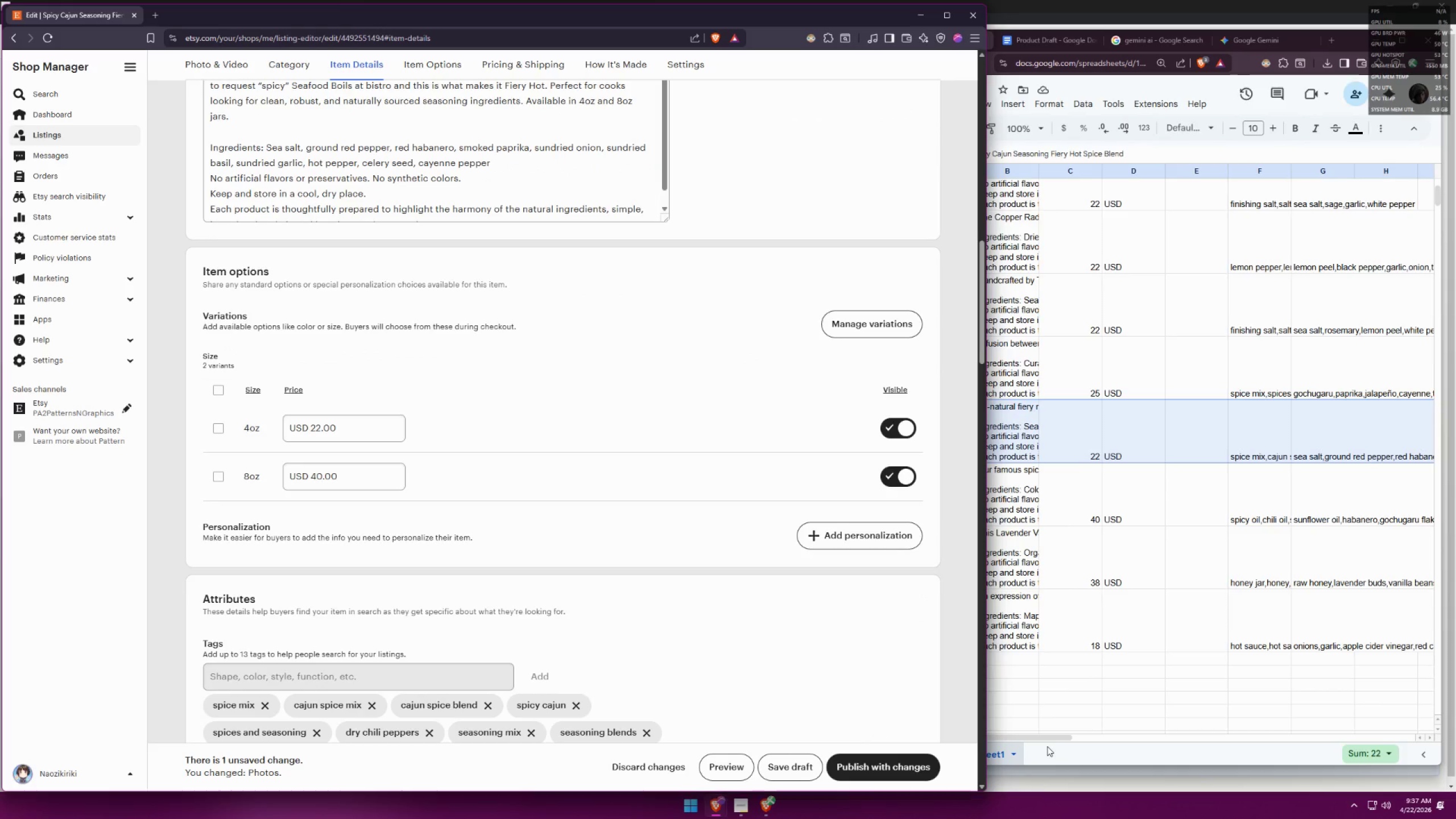 
left_click_drag(start_coordinate=[1053, 737], to_coordinate=[1323, 747])
 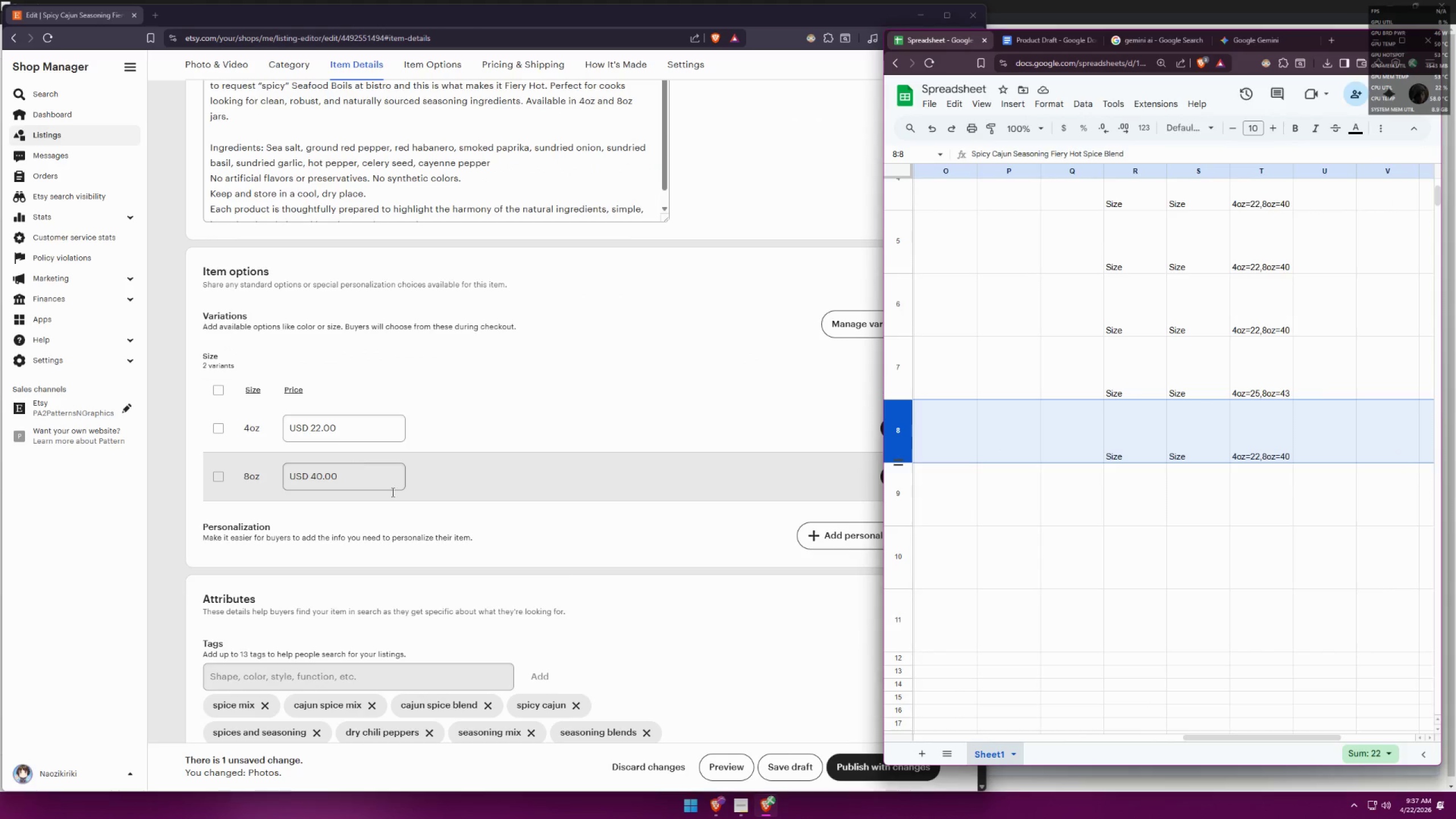 
scroll: coordinate [682, 589], scroll_direction: down, amount: 4.0
 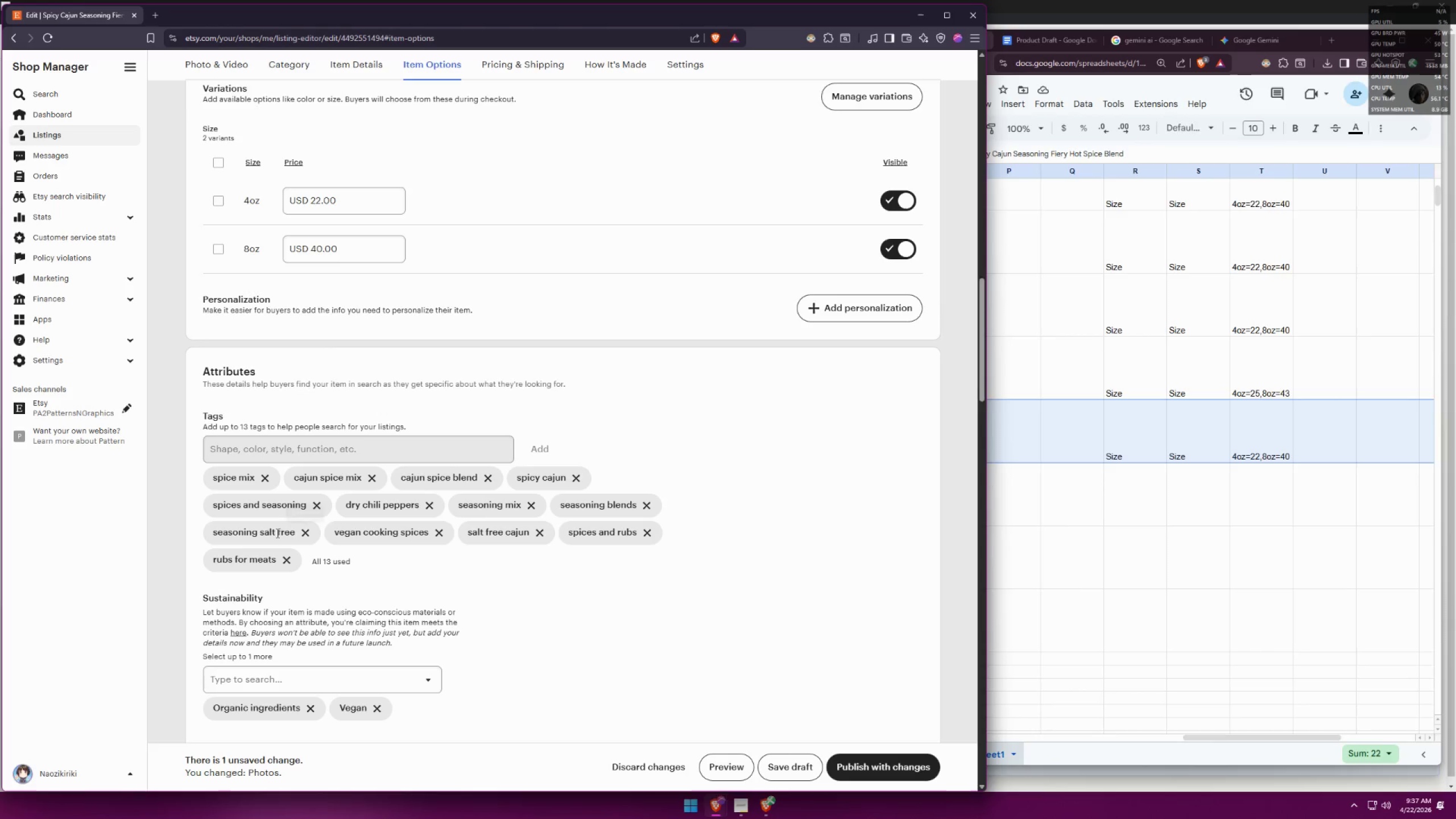 
wait(6.76)
 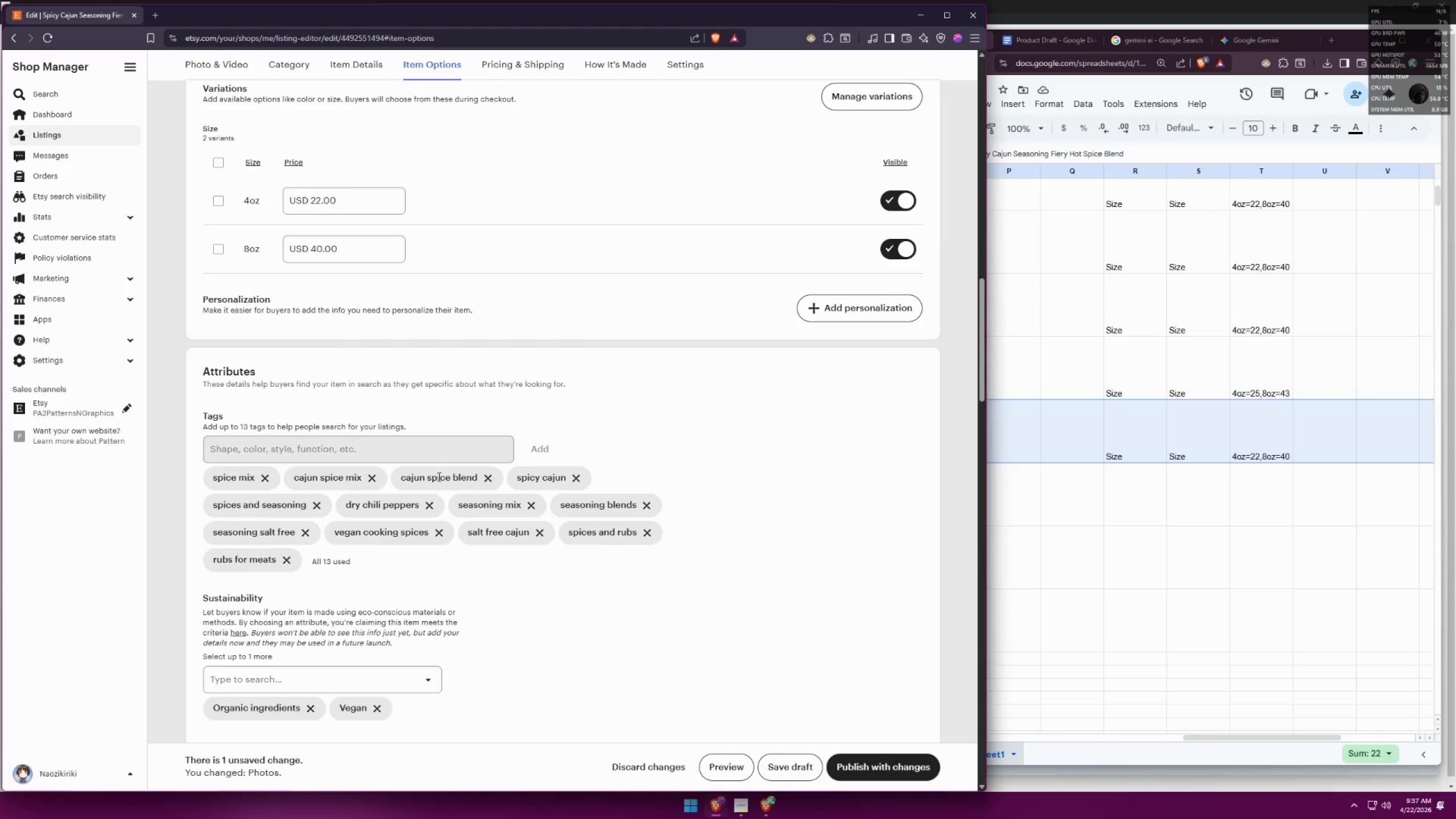 
scroll: coordinate [486, 483], scroll_direction: down, amount: 26.0
 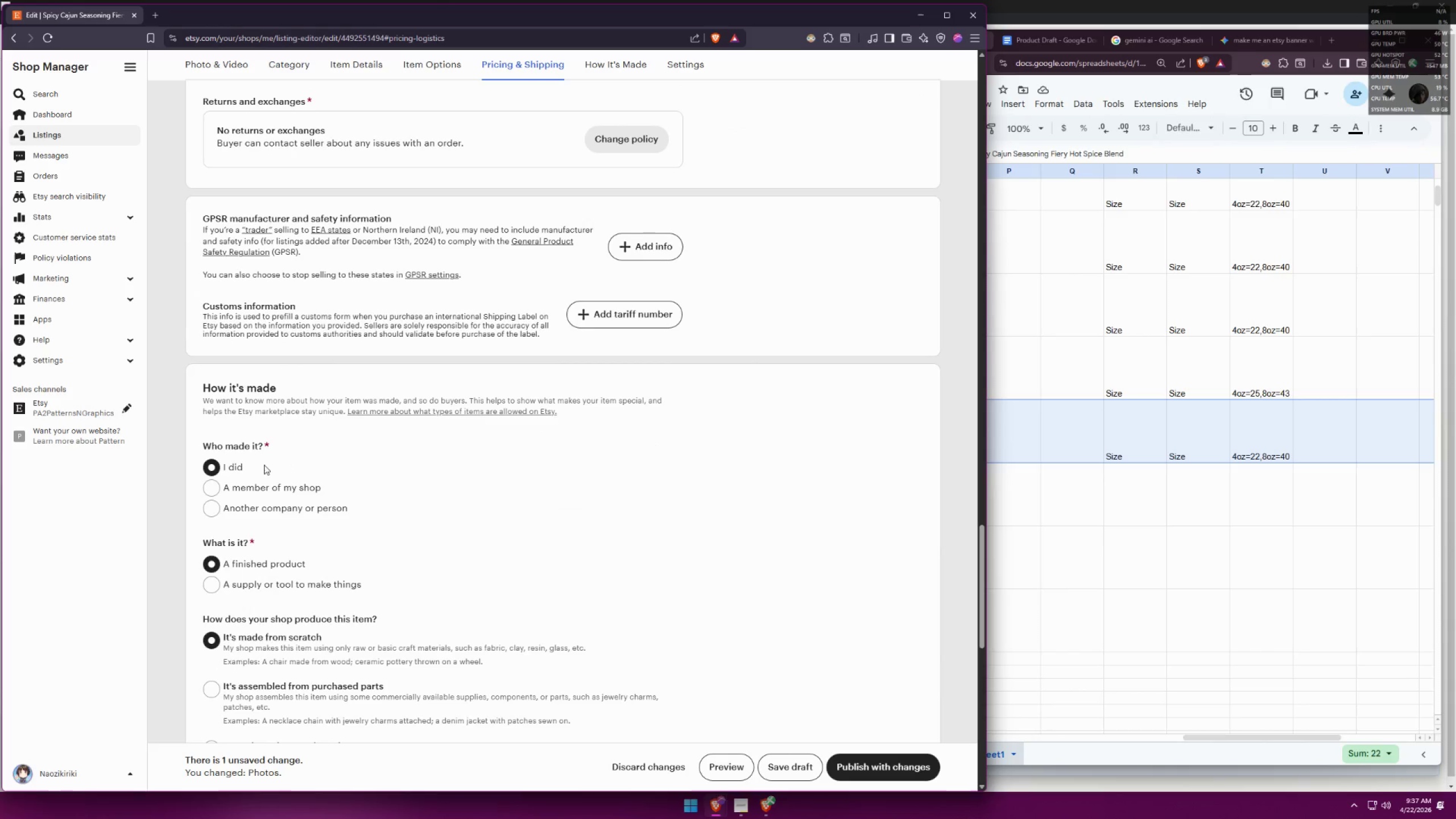 
left_click([225, 465])
 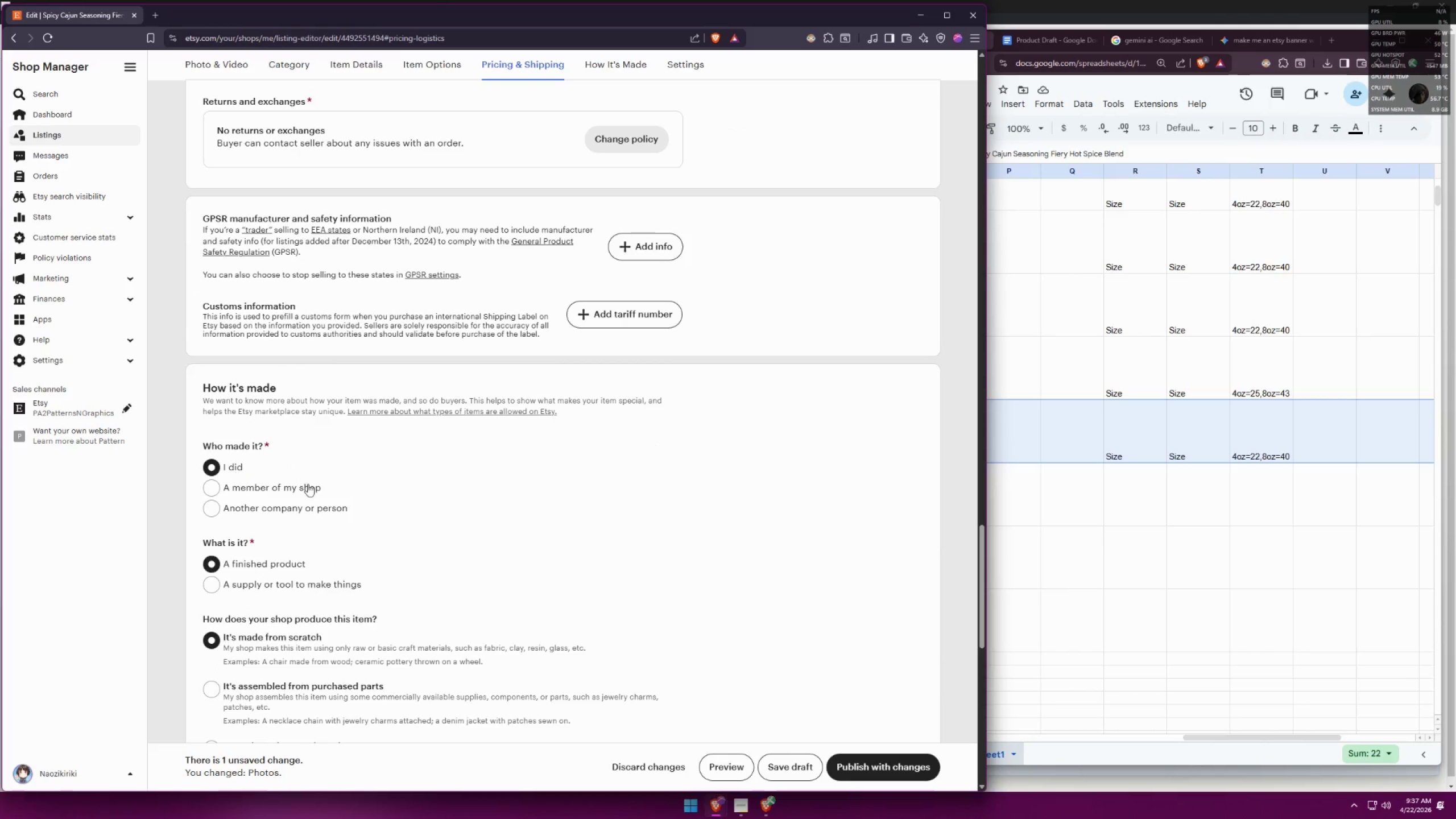 
scroll: coordinate [335, 503], scroll_direction: down, amount: 3.0
 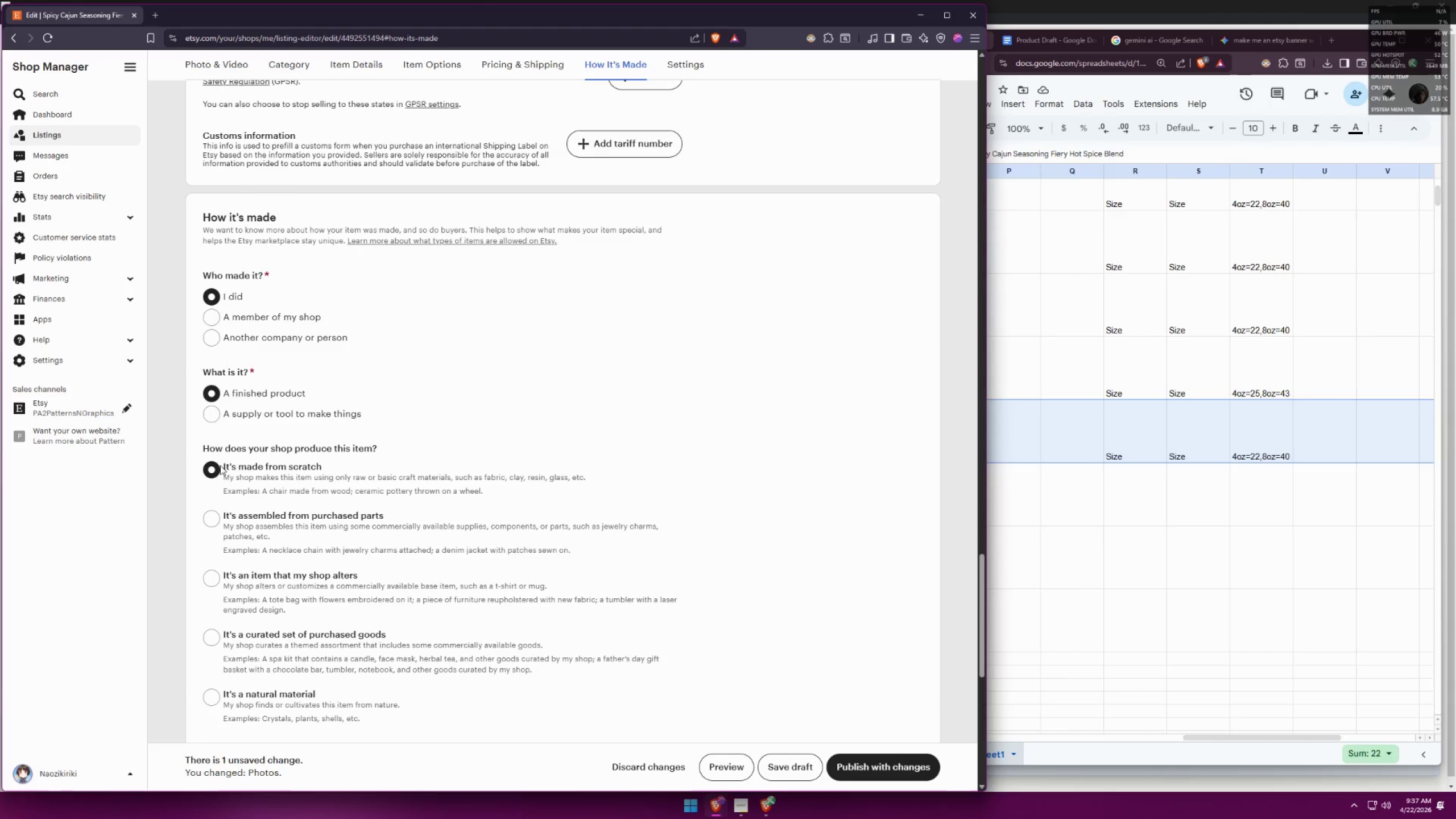 
left_click([218, 469])
 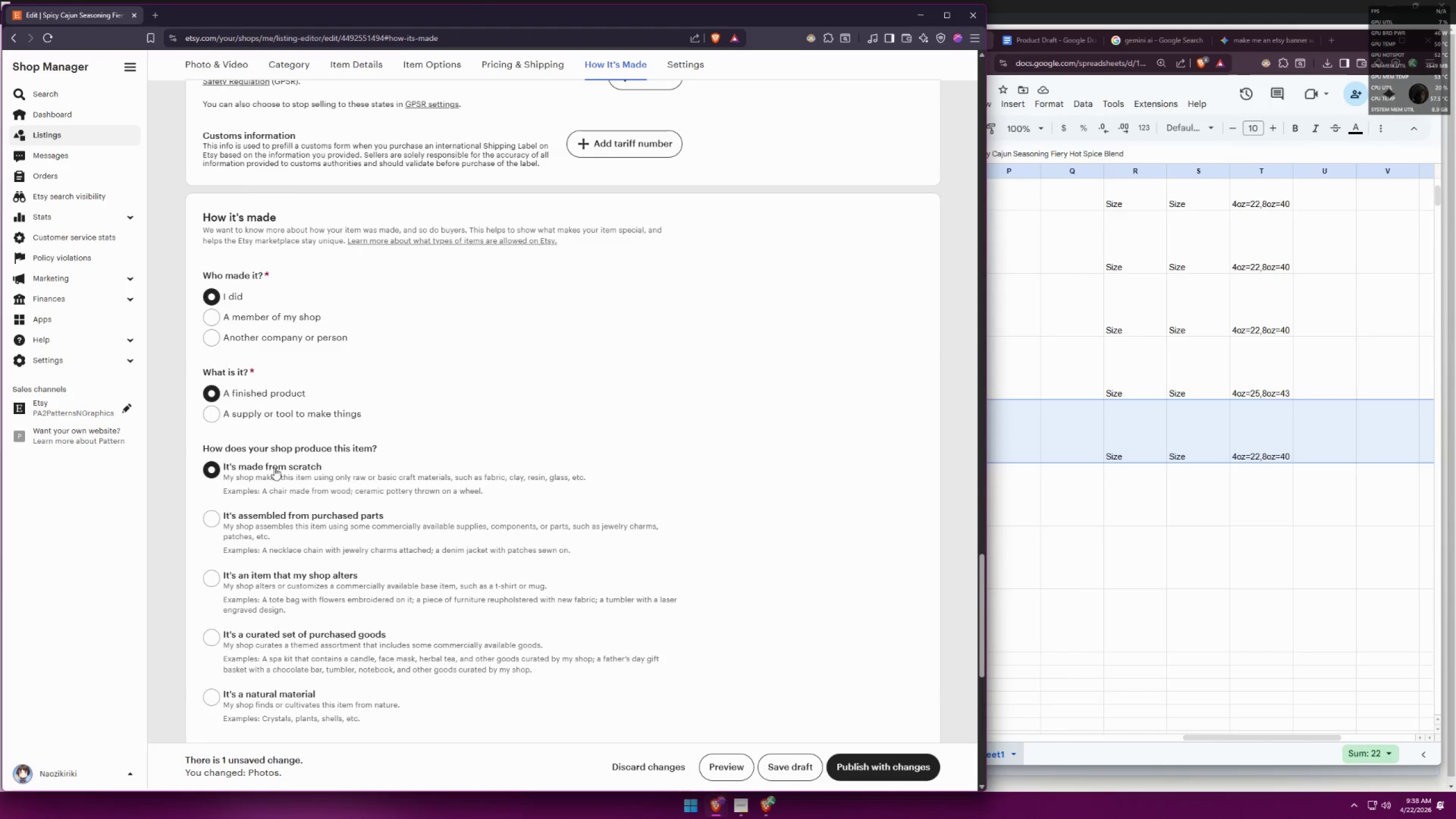 
scroll: coordinate [498, 508], scroll_direction: down, amount: 11.0
 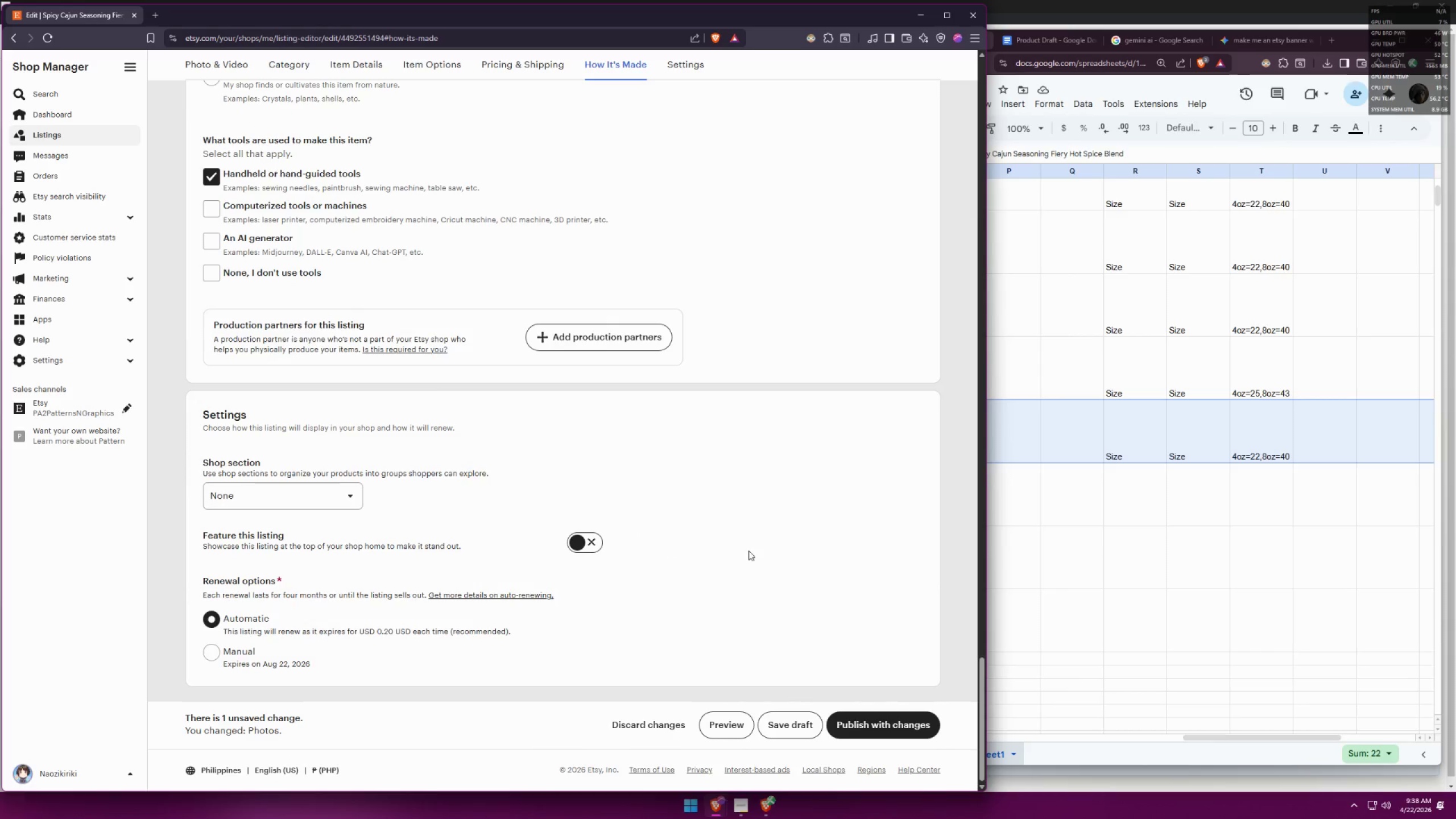 
left_click([772, 722])
 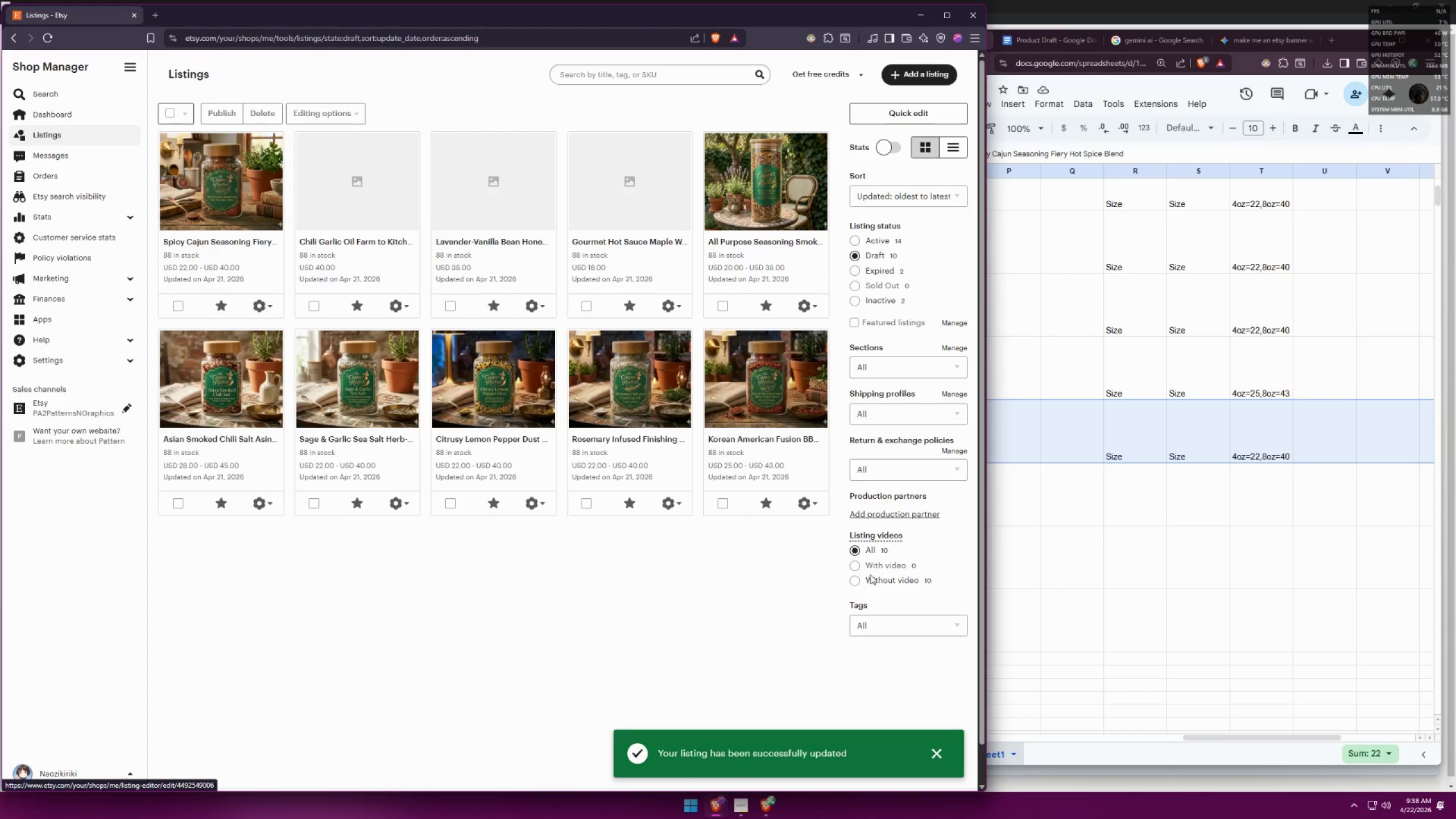 
left_click_drag(start_coordinate=[1215, 735], to_coordinate=[931, 705])
 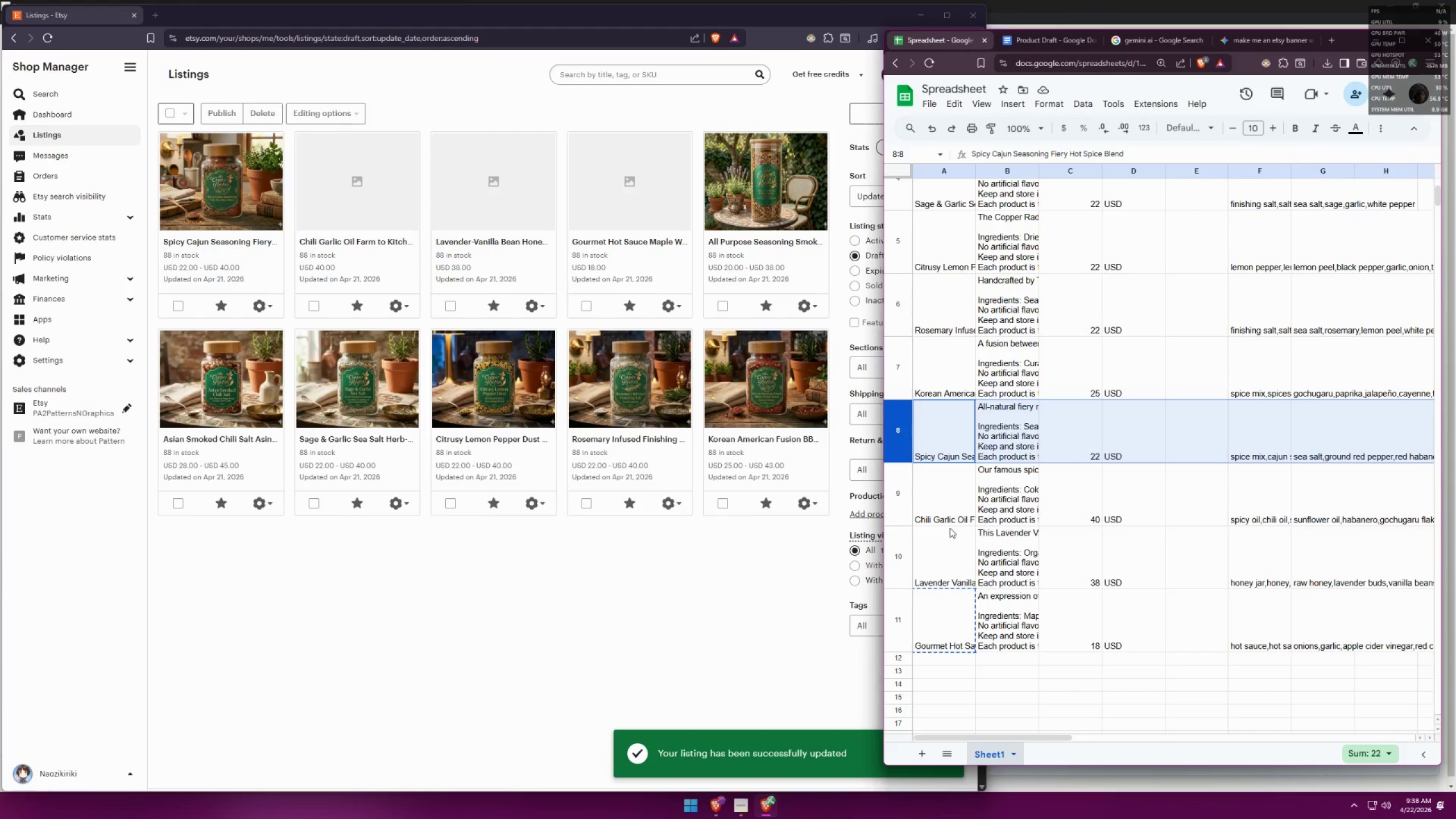 
left_click([940, 501])
 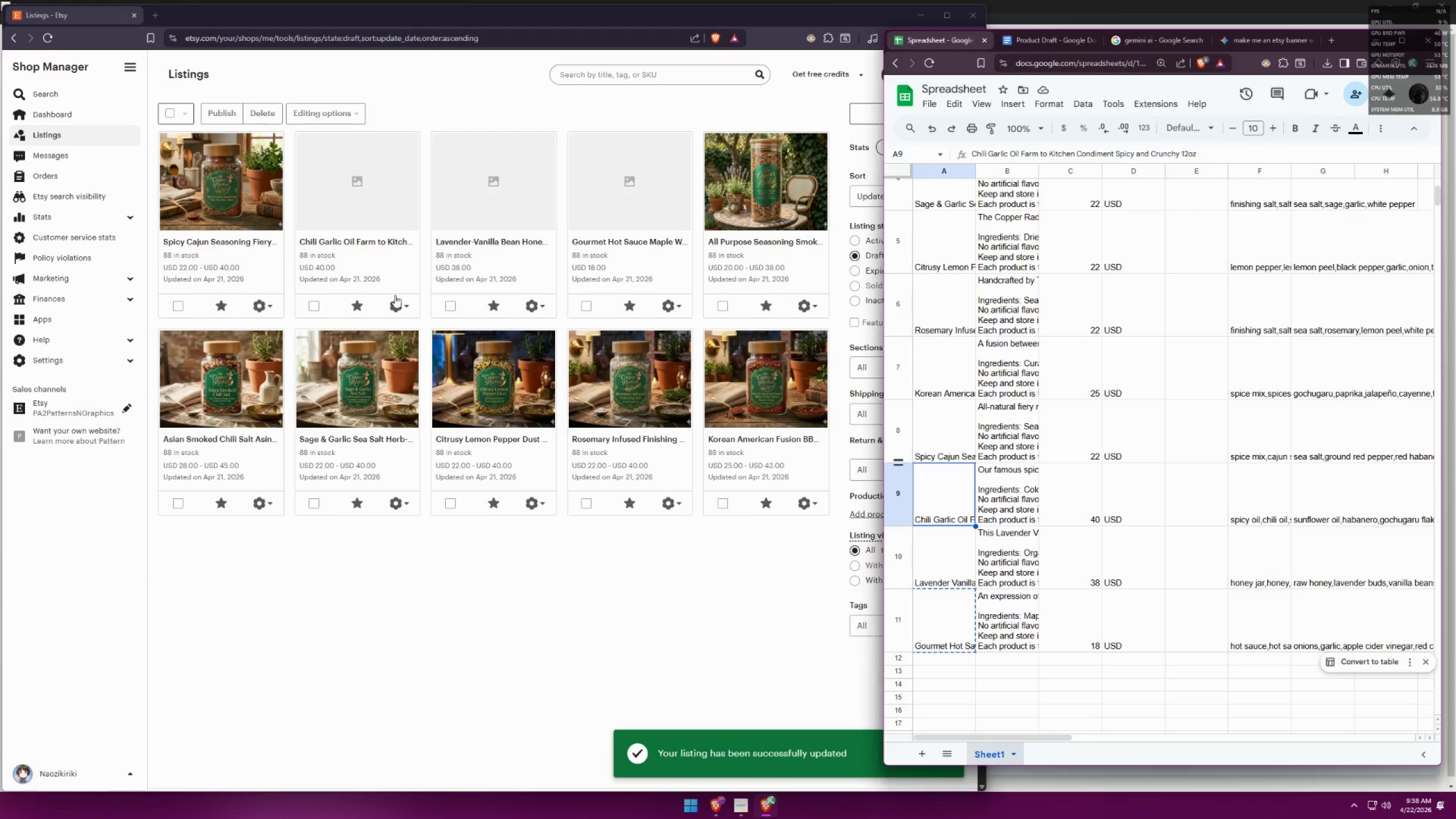 
left_click([393, 308])
 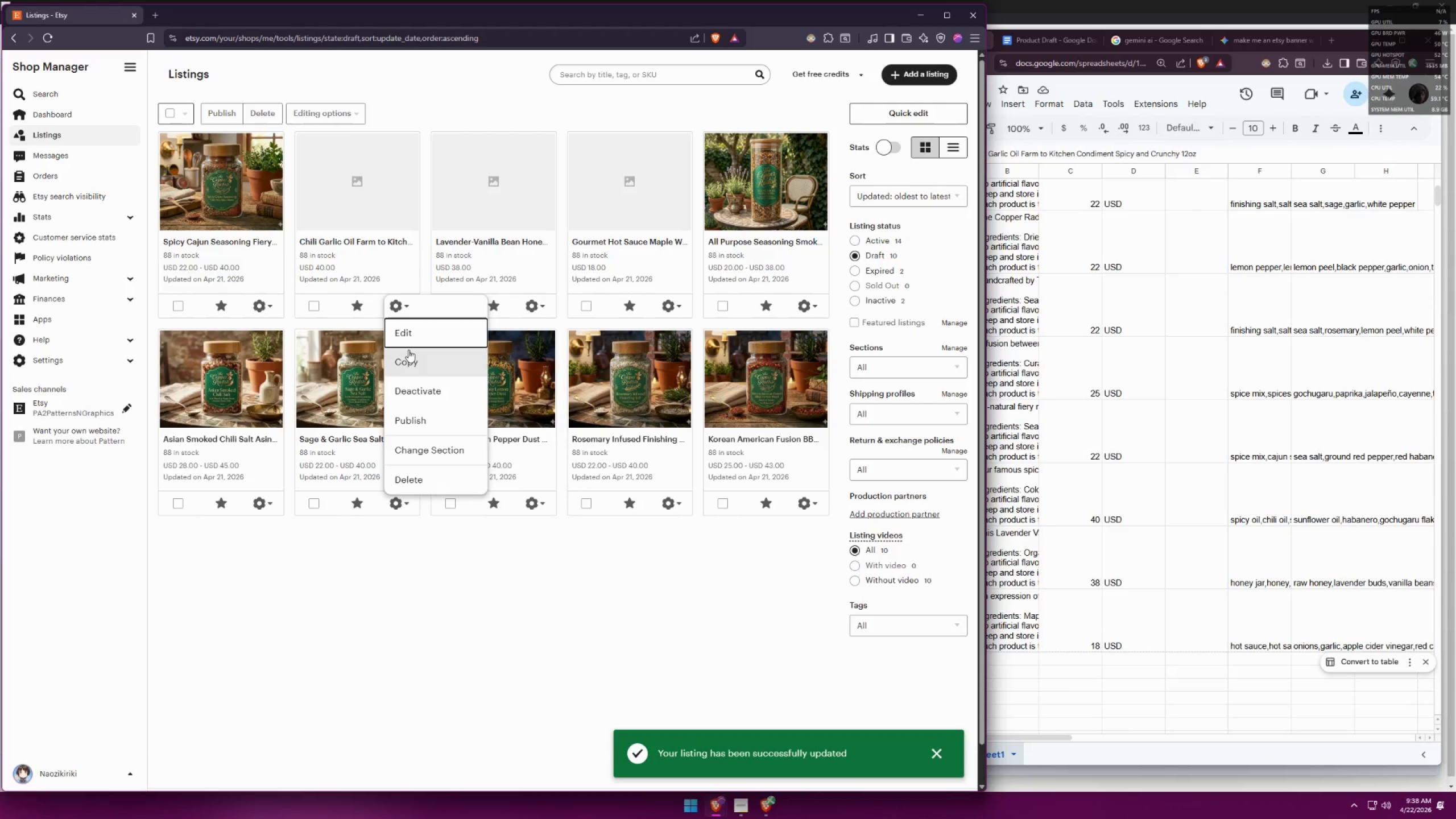 
left_click([414, 338])
 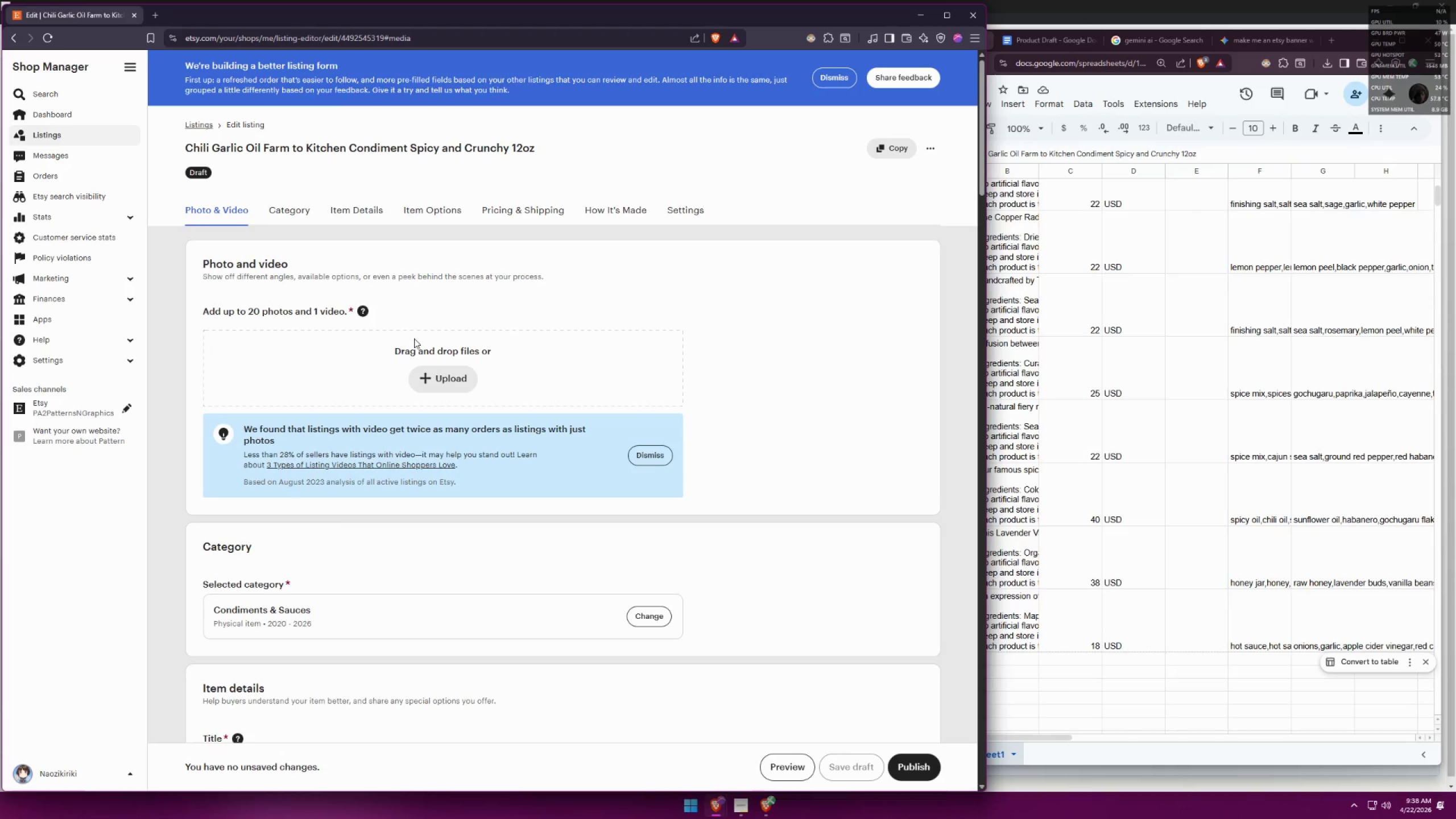 
left_click([440, 379])
 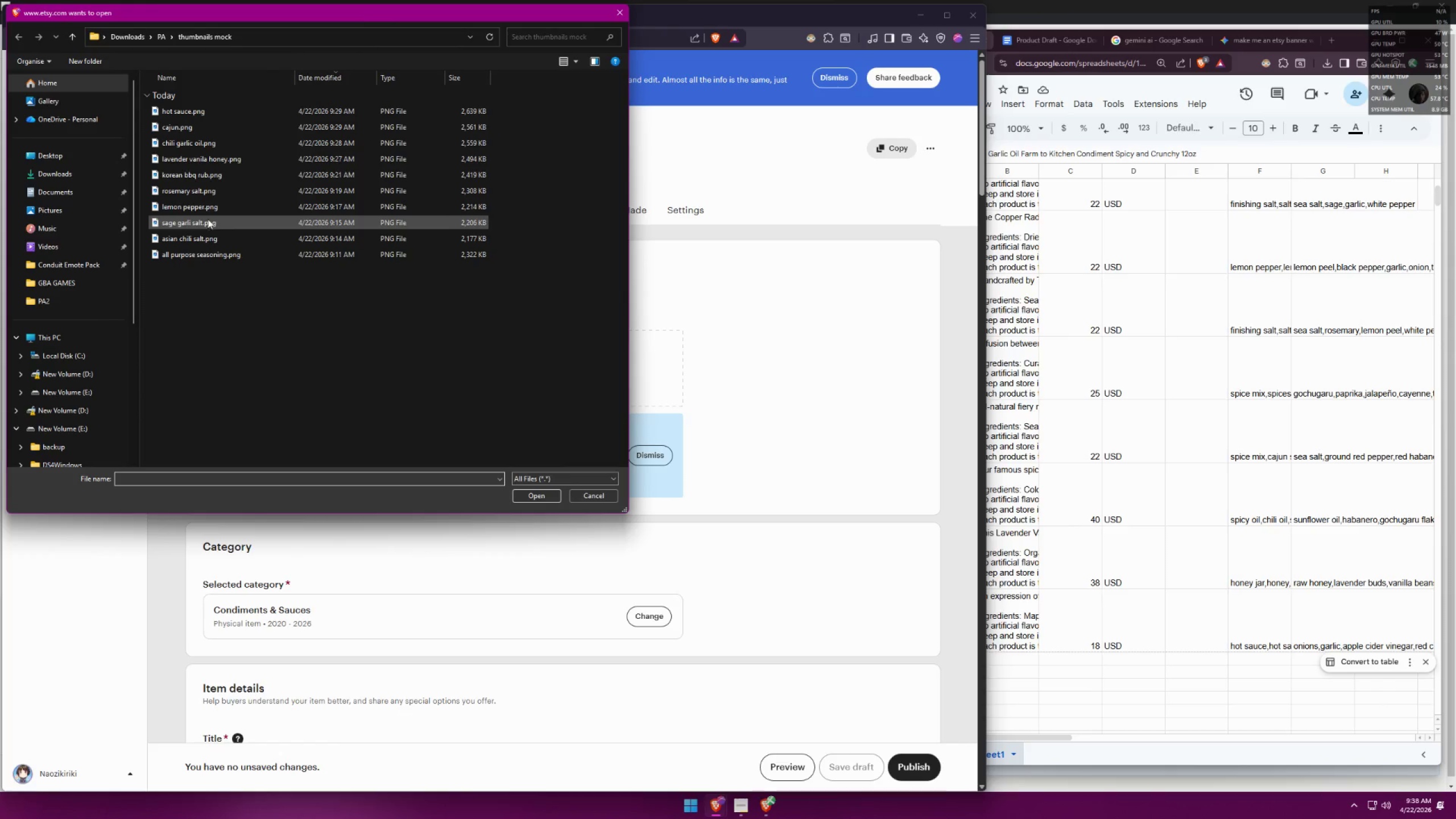 
double_click([206, 140])
 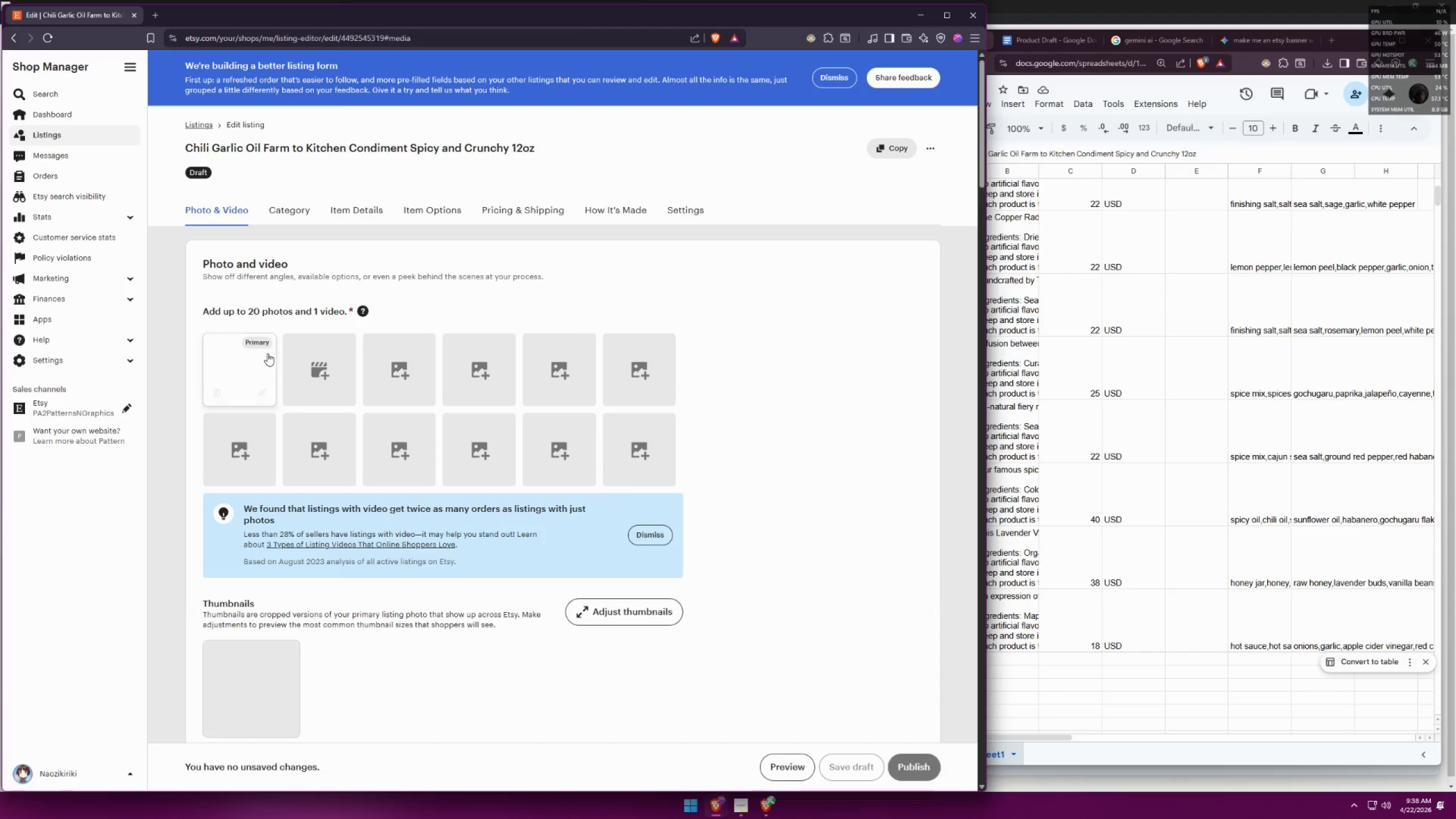 
left_click([263, 392])
 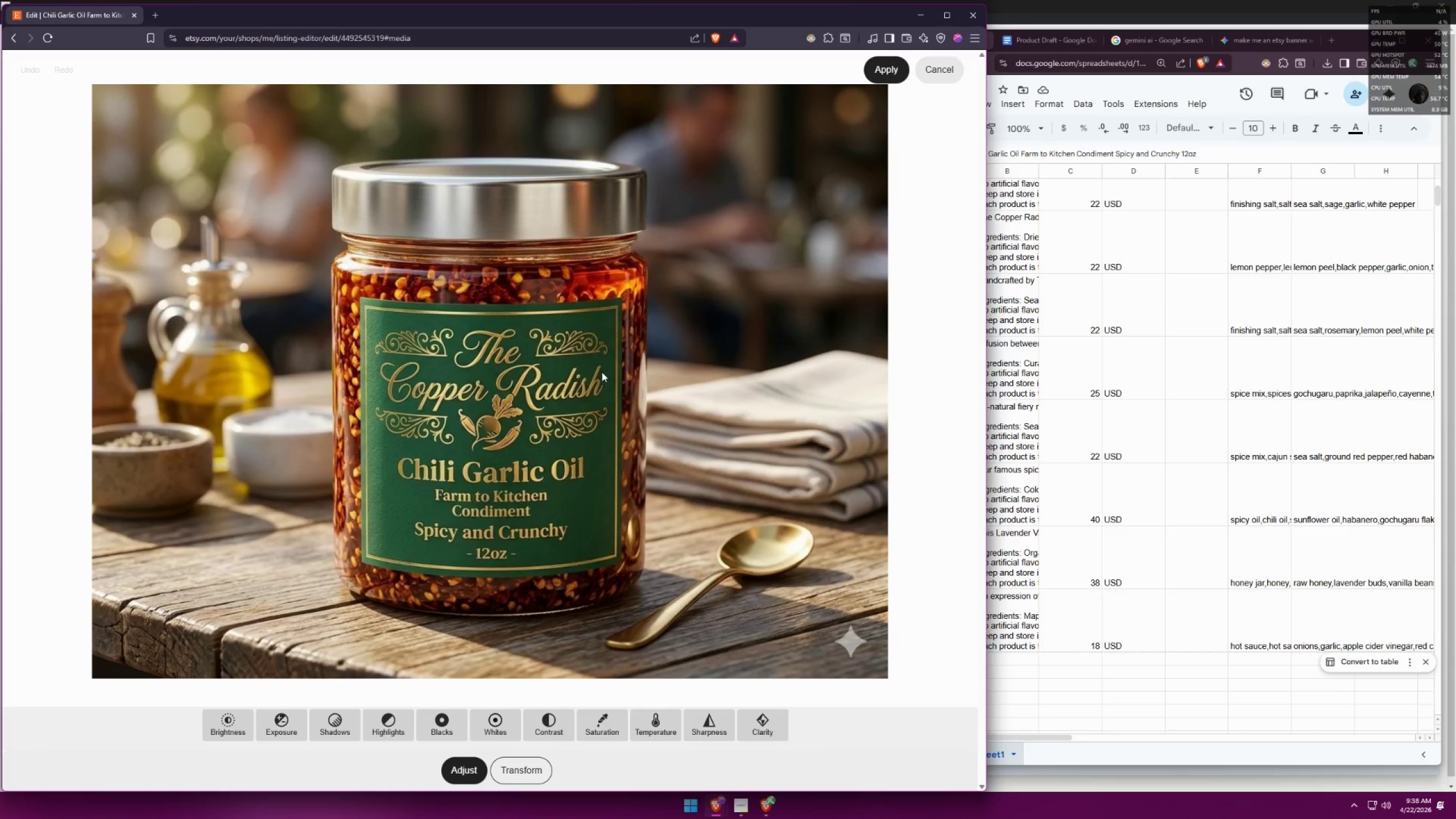 
wait(6.61)
 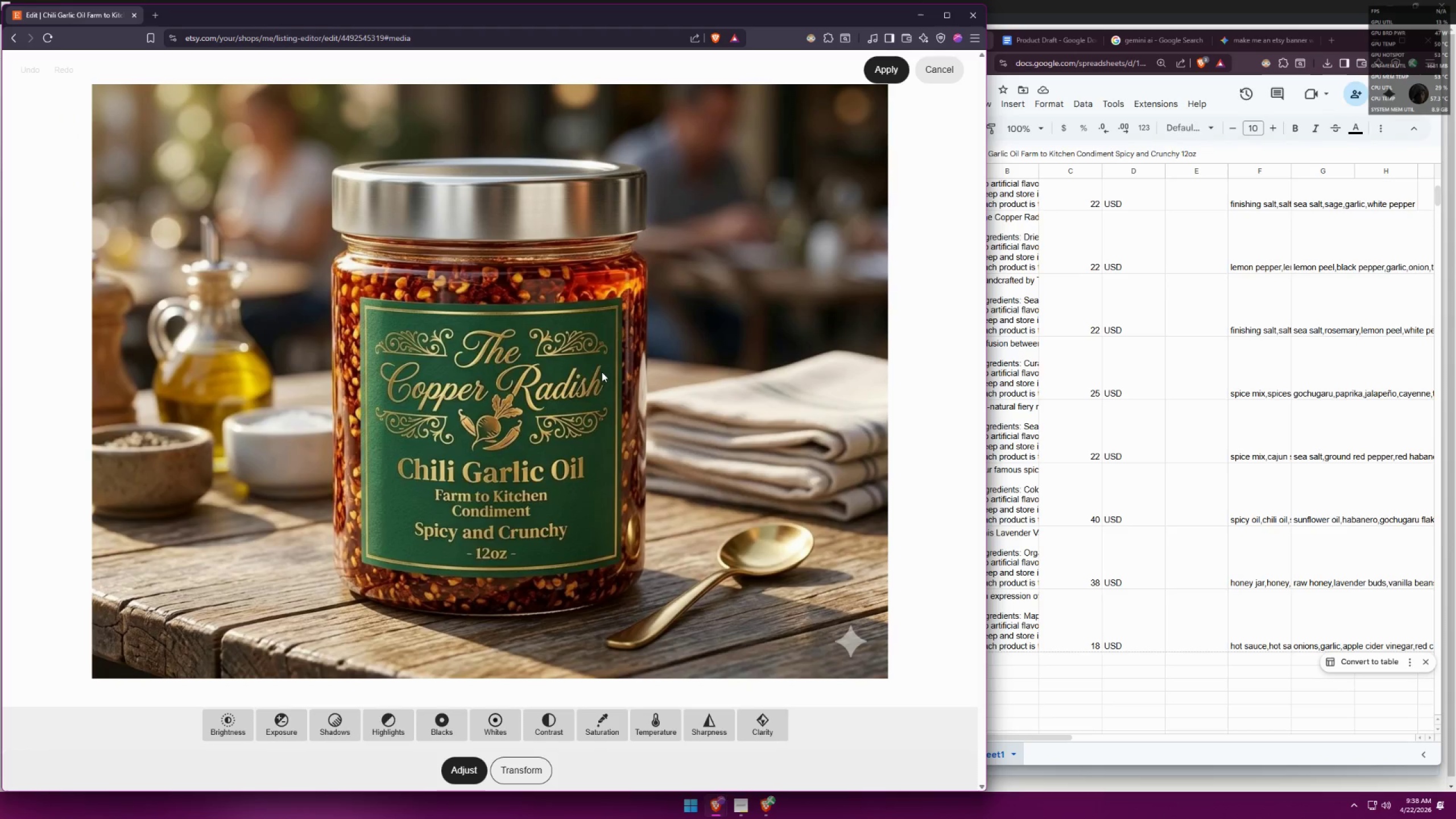 
left_click([937, 72])
 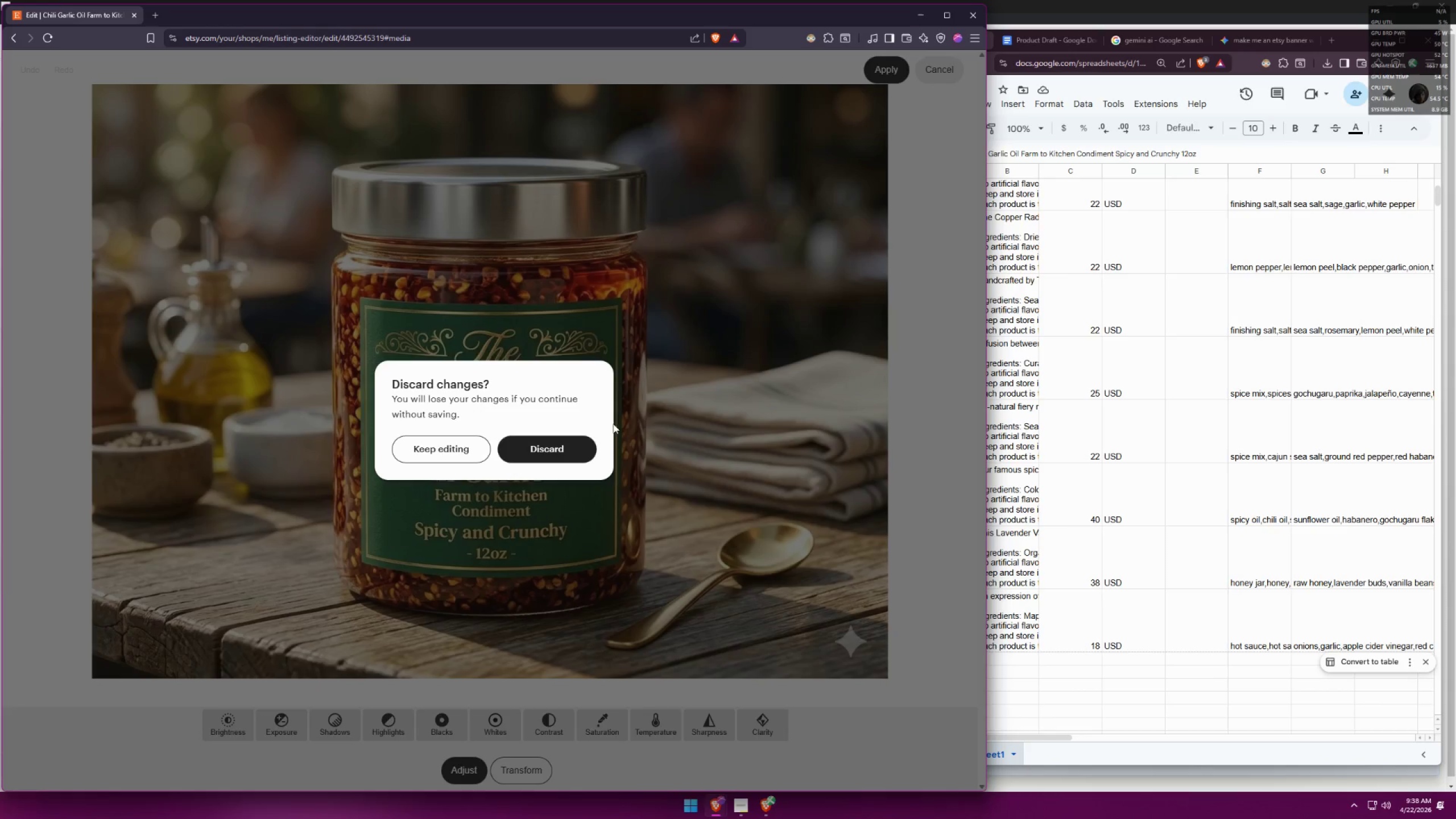 
left_click([574, 445])
 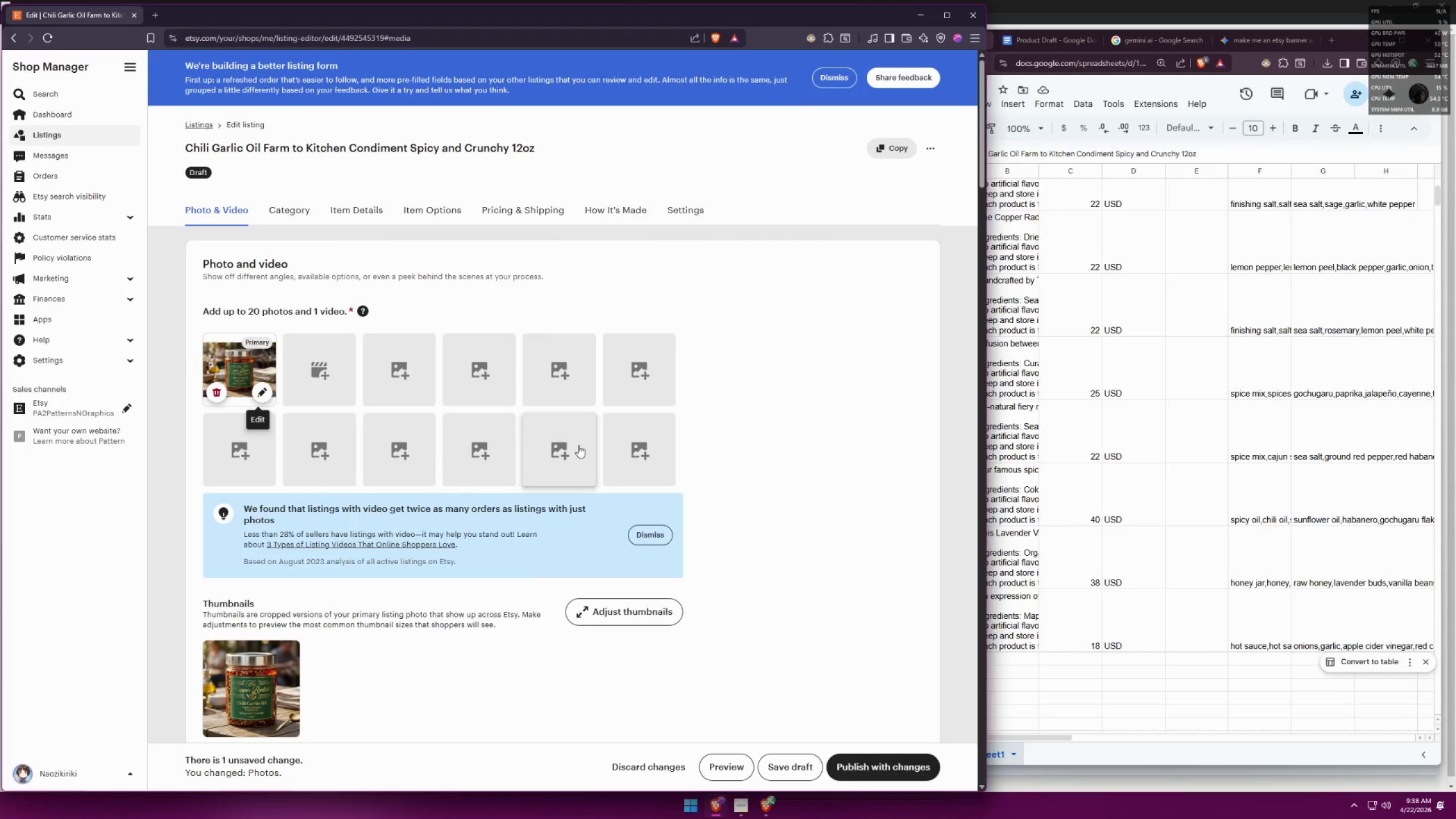 
scroll: coordinate [440, 463], scroll_direction: down, amount: 13.0
 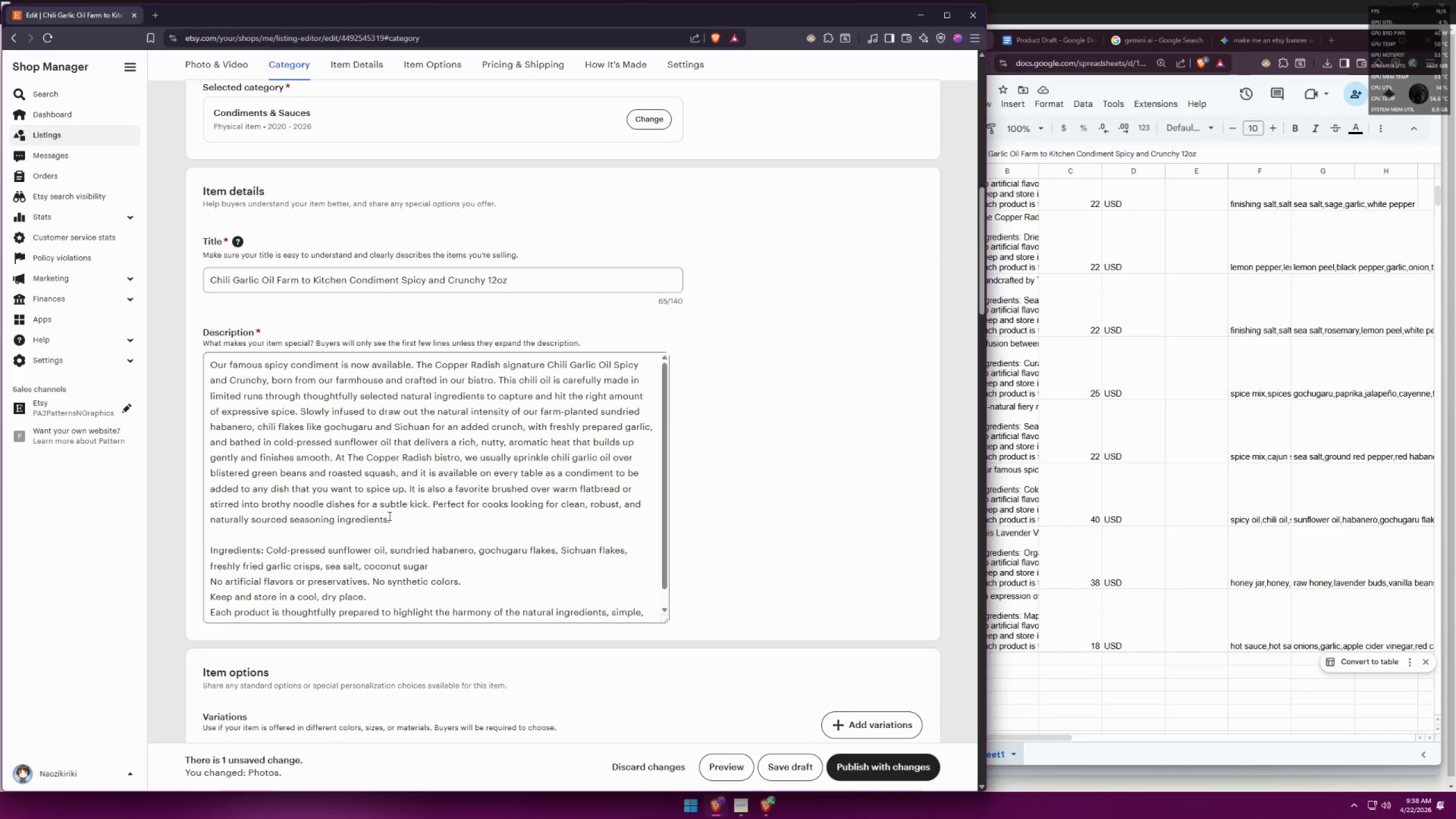 
scroll: coordinate [771, 411], scroll_direction: up, amount: 5.0
 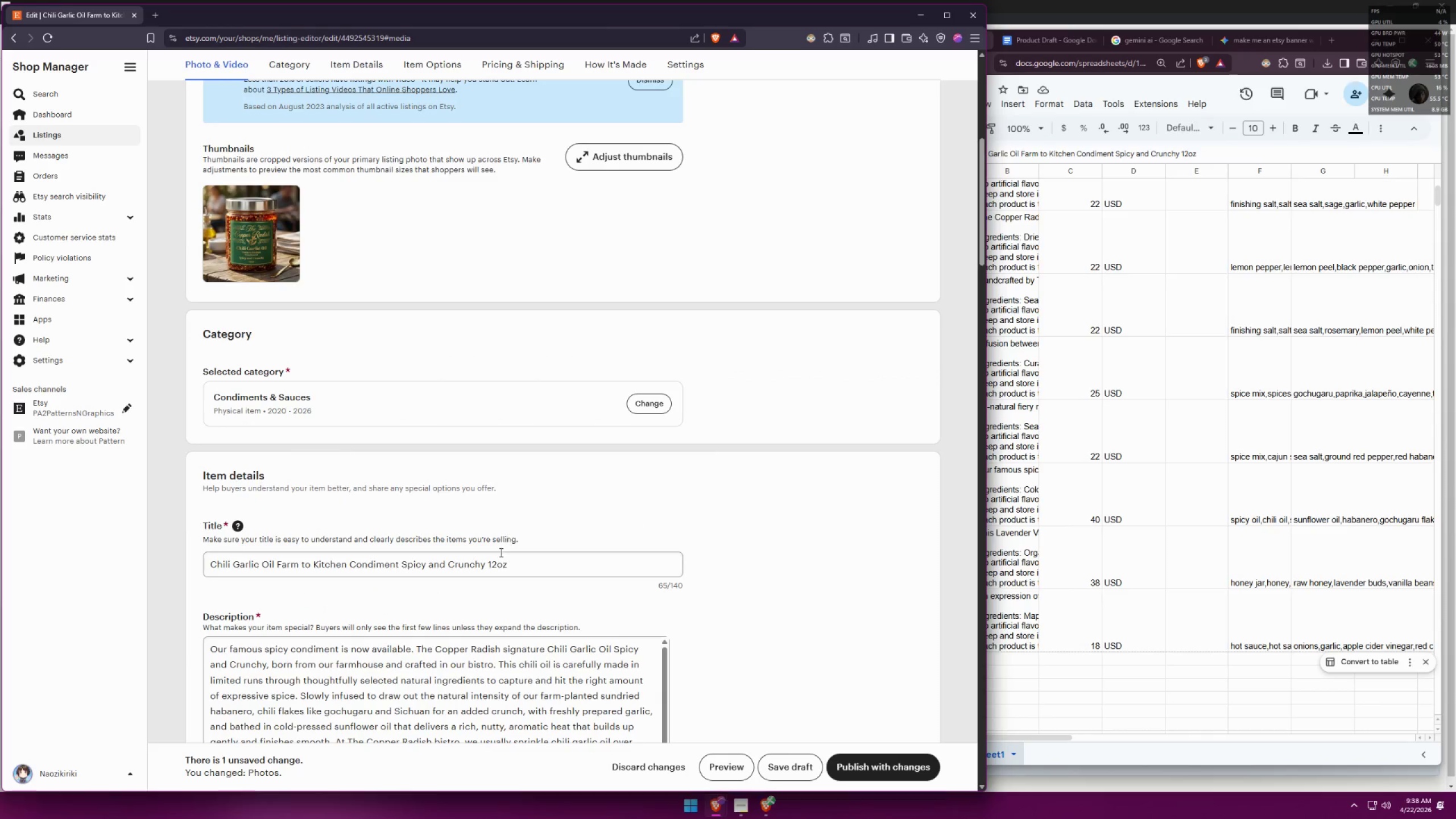 
scroll: coordinate [482, 342], scroll_direction: down, amount: 29.0
 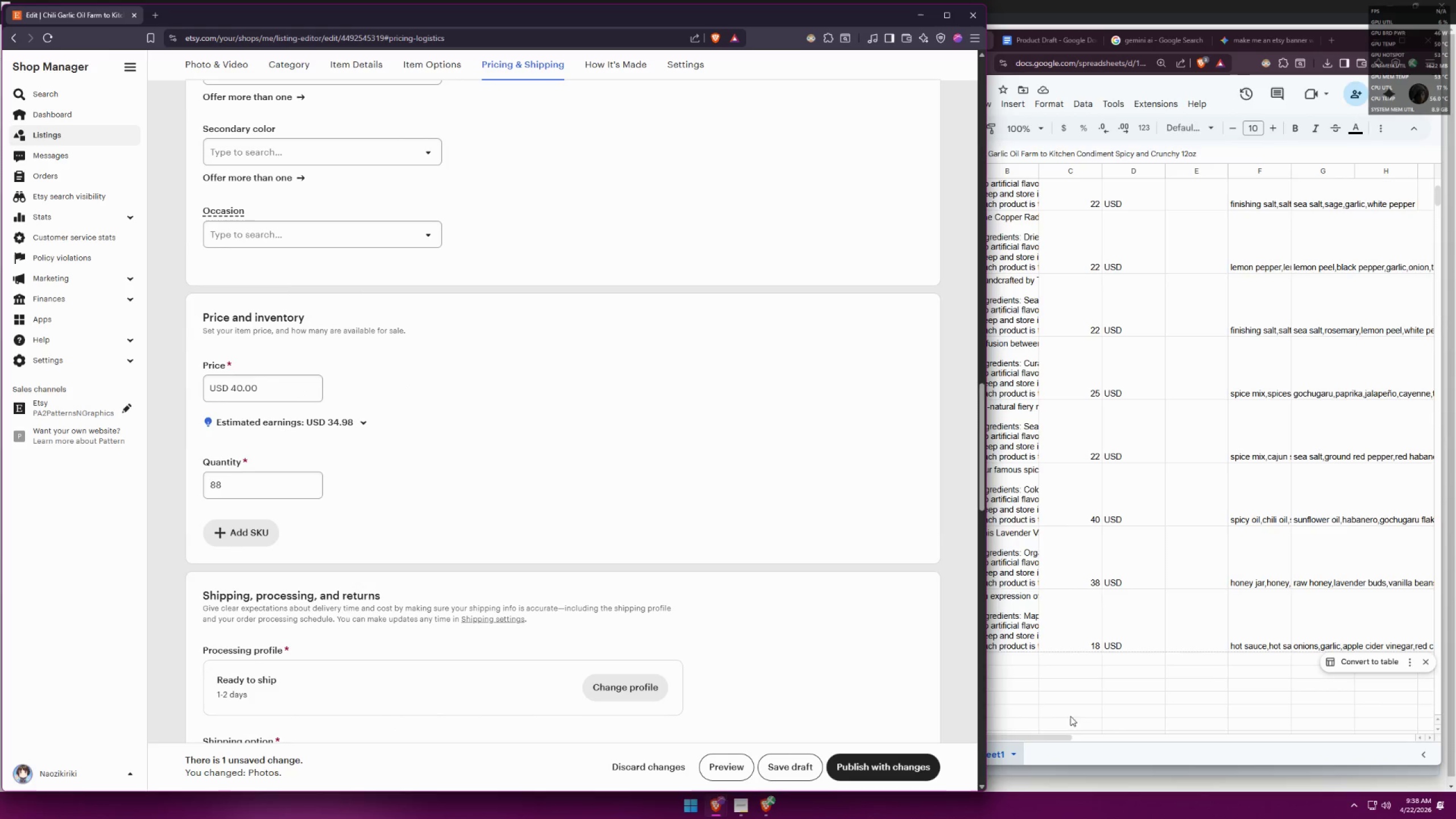 
left_click_drag(start_coordinate=[1058, 738], to_coordinate=[1012, 735])
 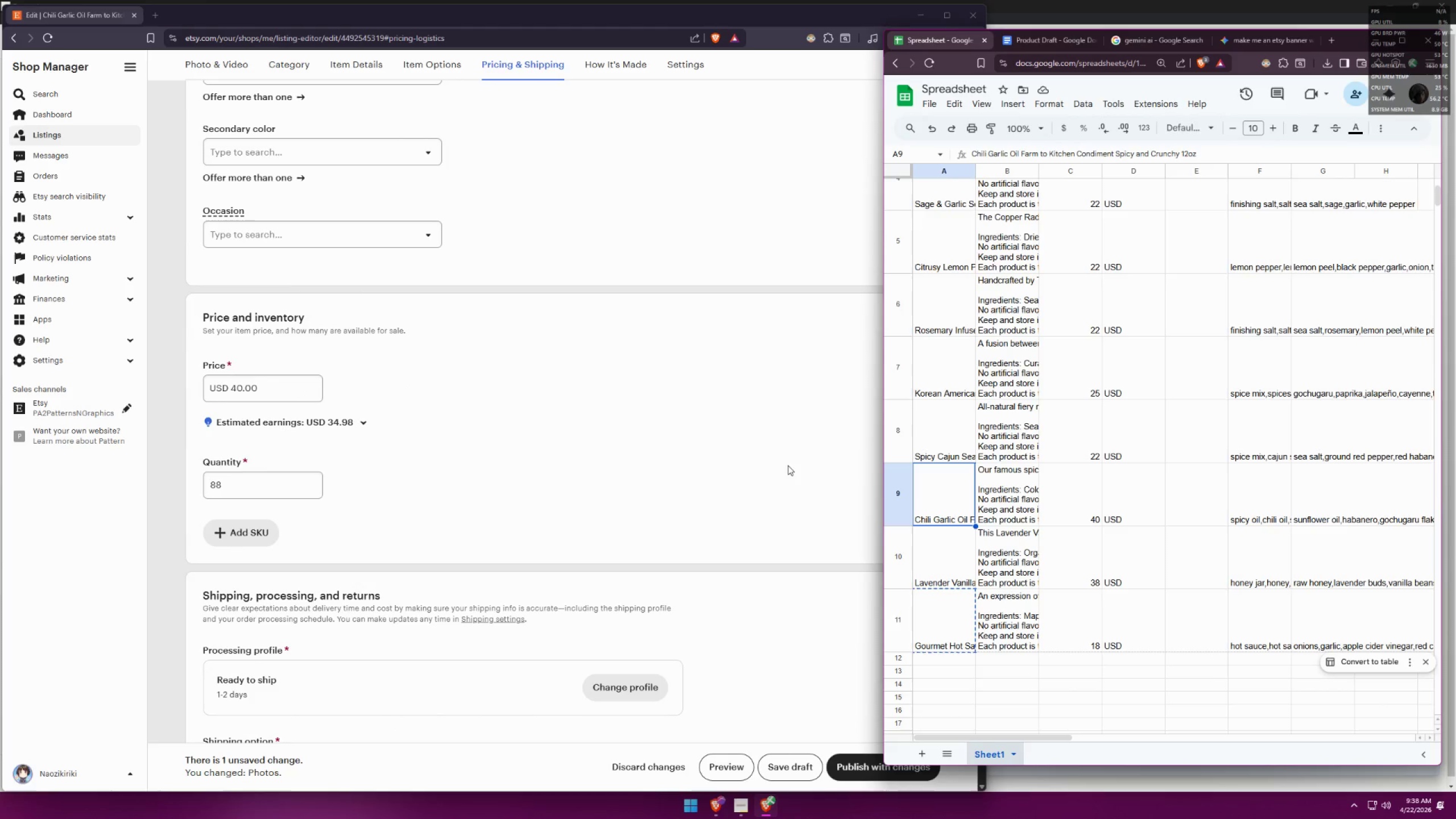 
left_click([566, 454])
 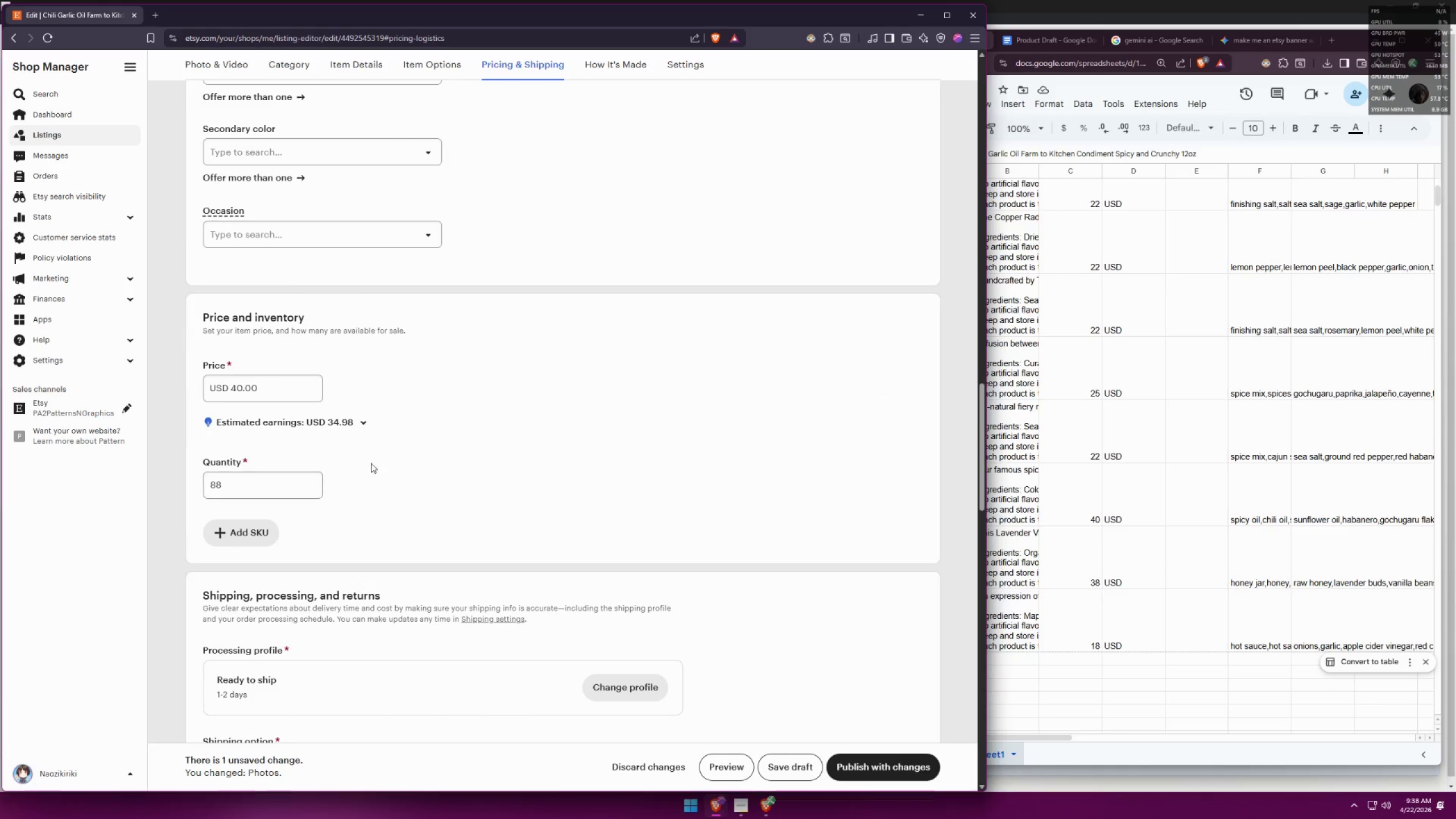 
scroll: coordinate [403, 450], scroll_direction: down, amount: 14.0
 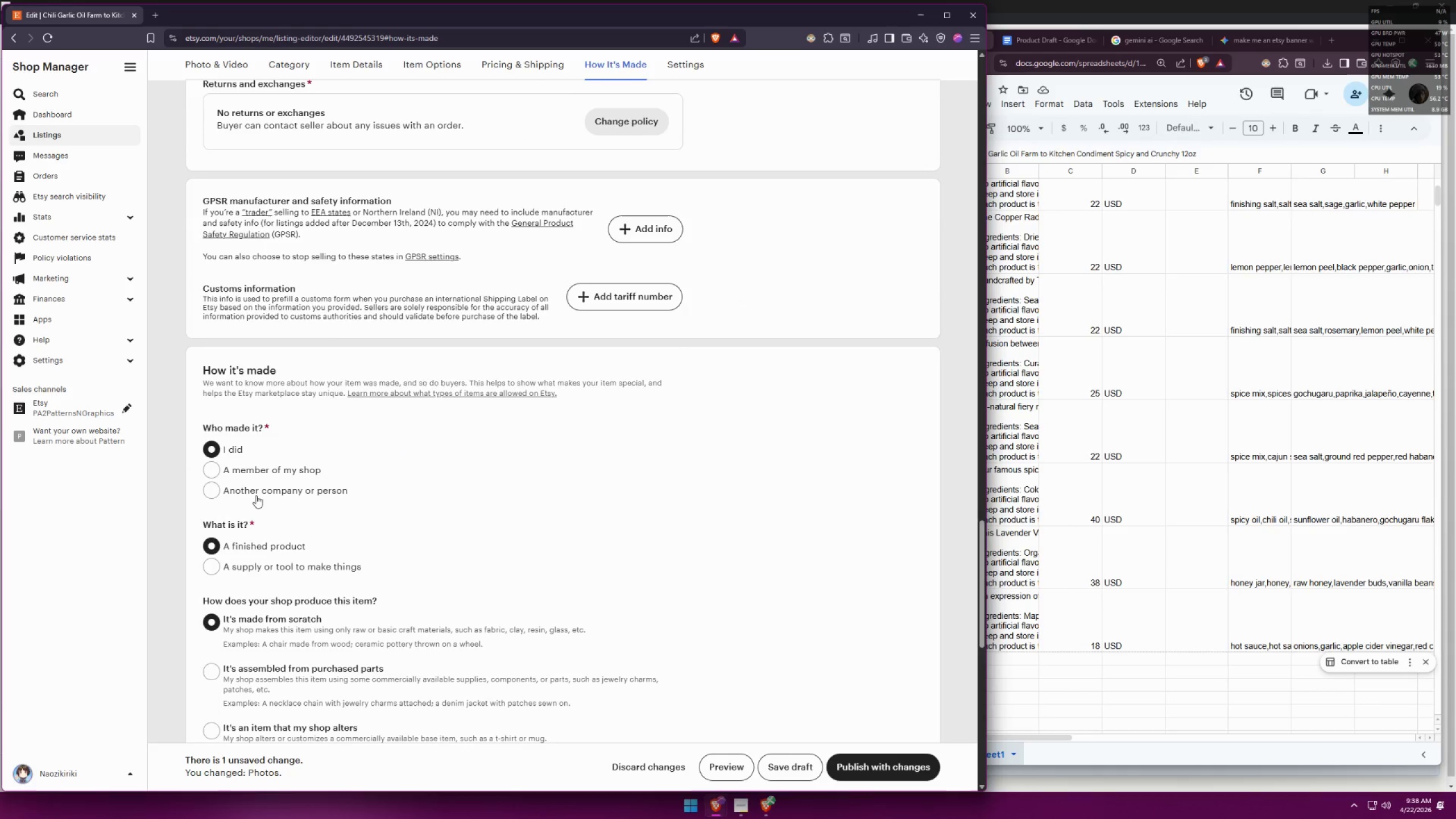 
left_click([279, 544])
 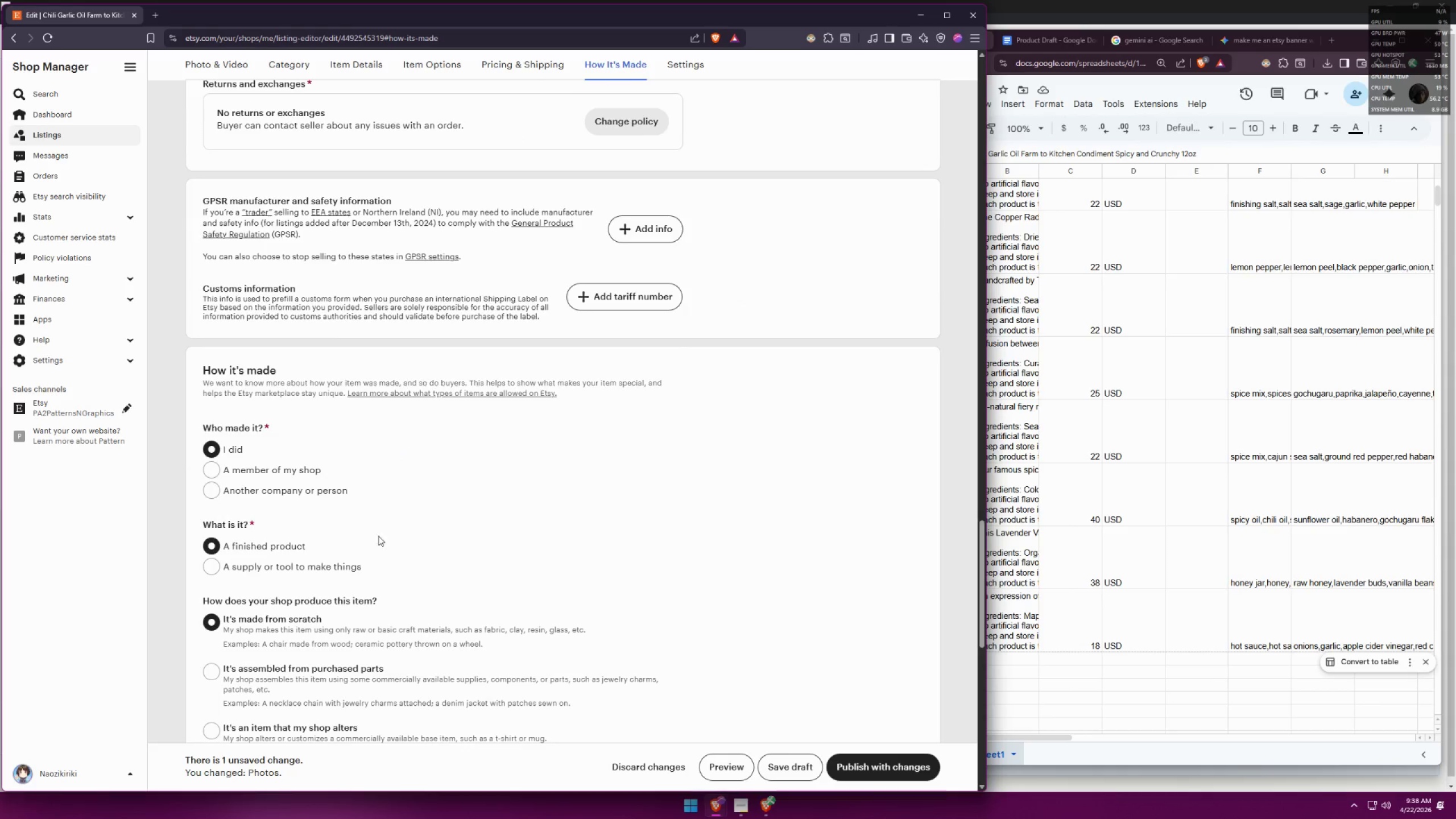 
scroll: coordinate [345, 589], scroll_direction: down, amount: 17.0
 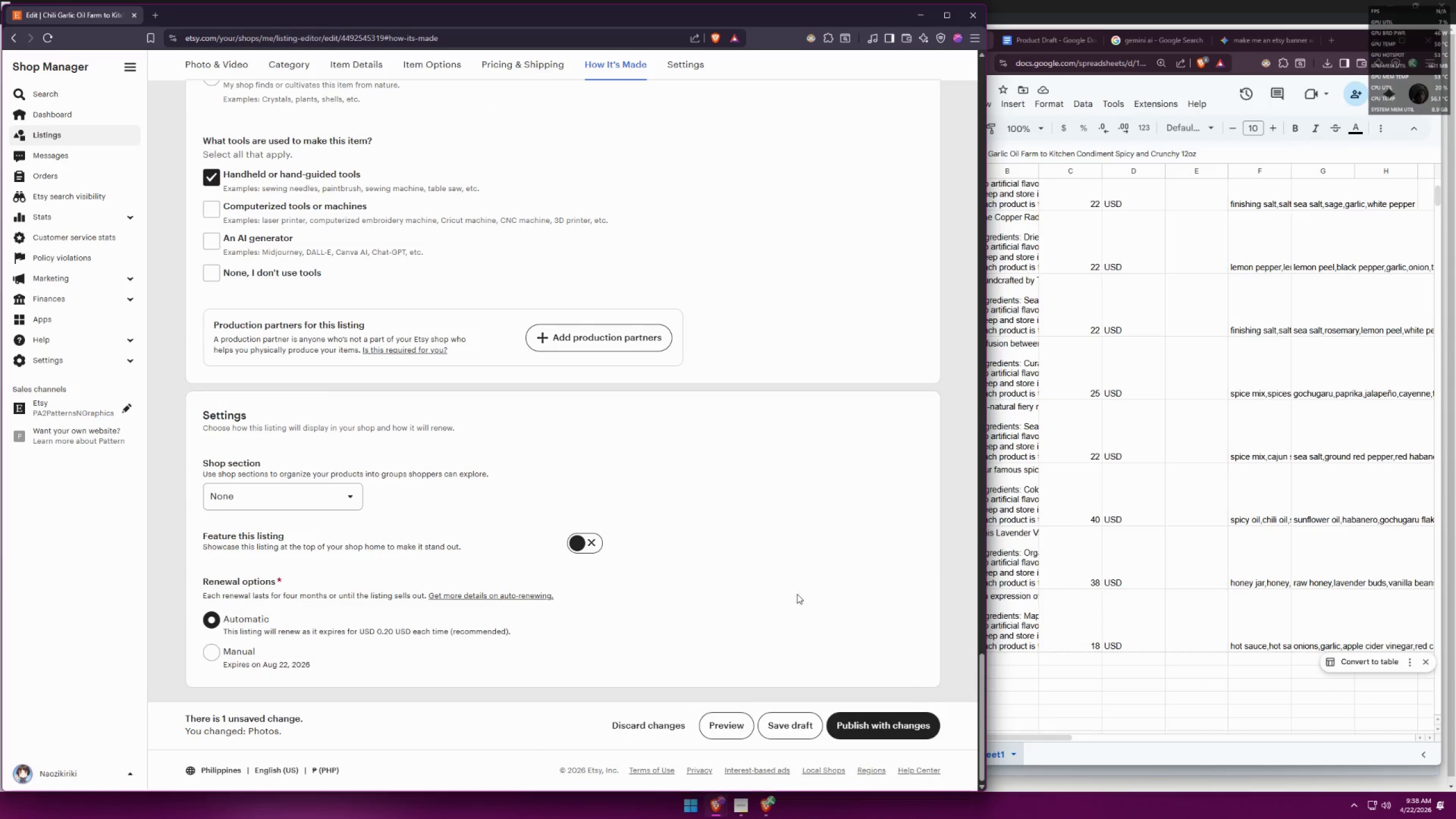 
left_click([771, 724])
 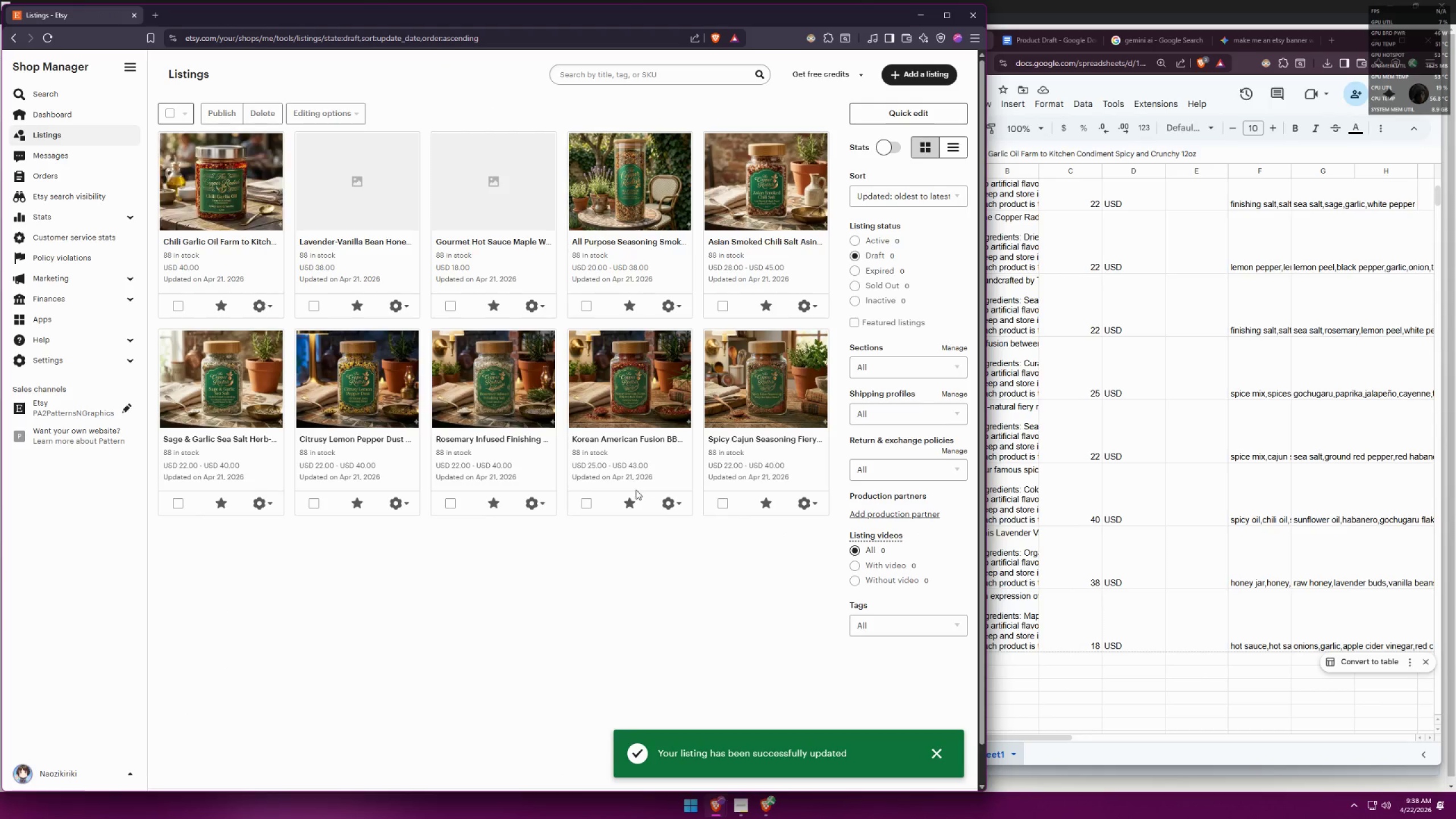 
left_click([399, 310])
 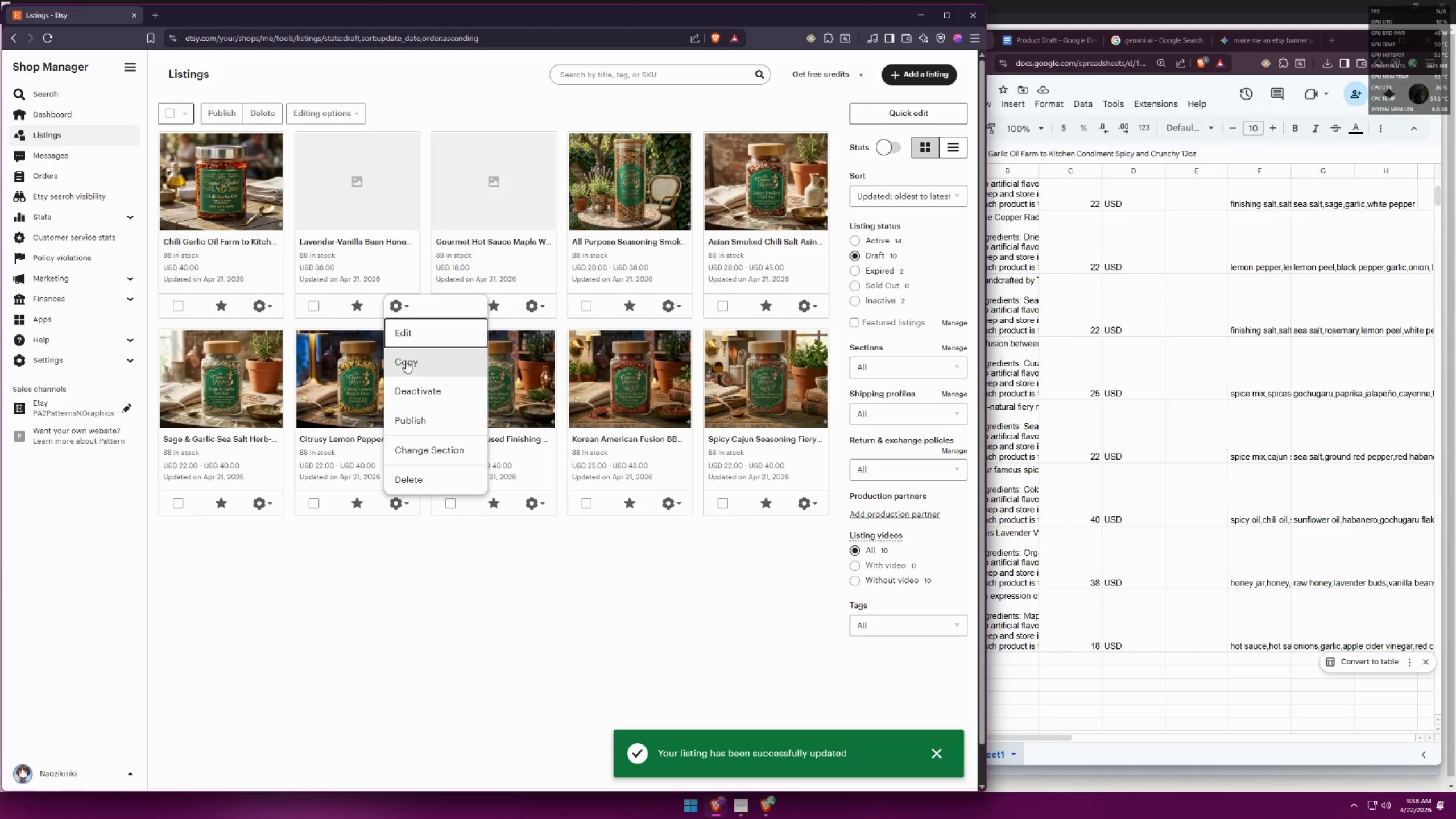 
left_click([418, 338])
 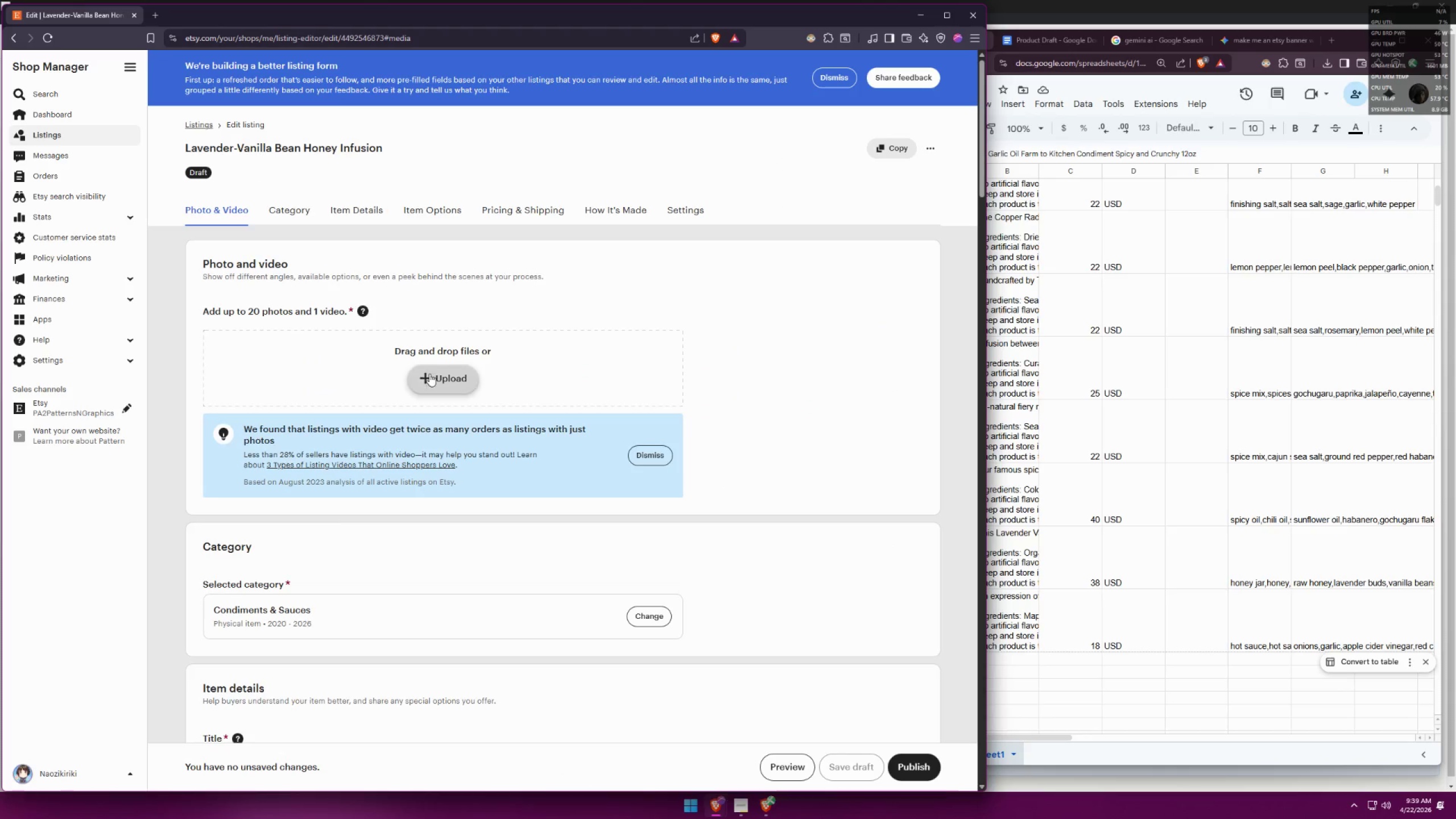 
left_click([430, 374])
 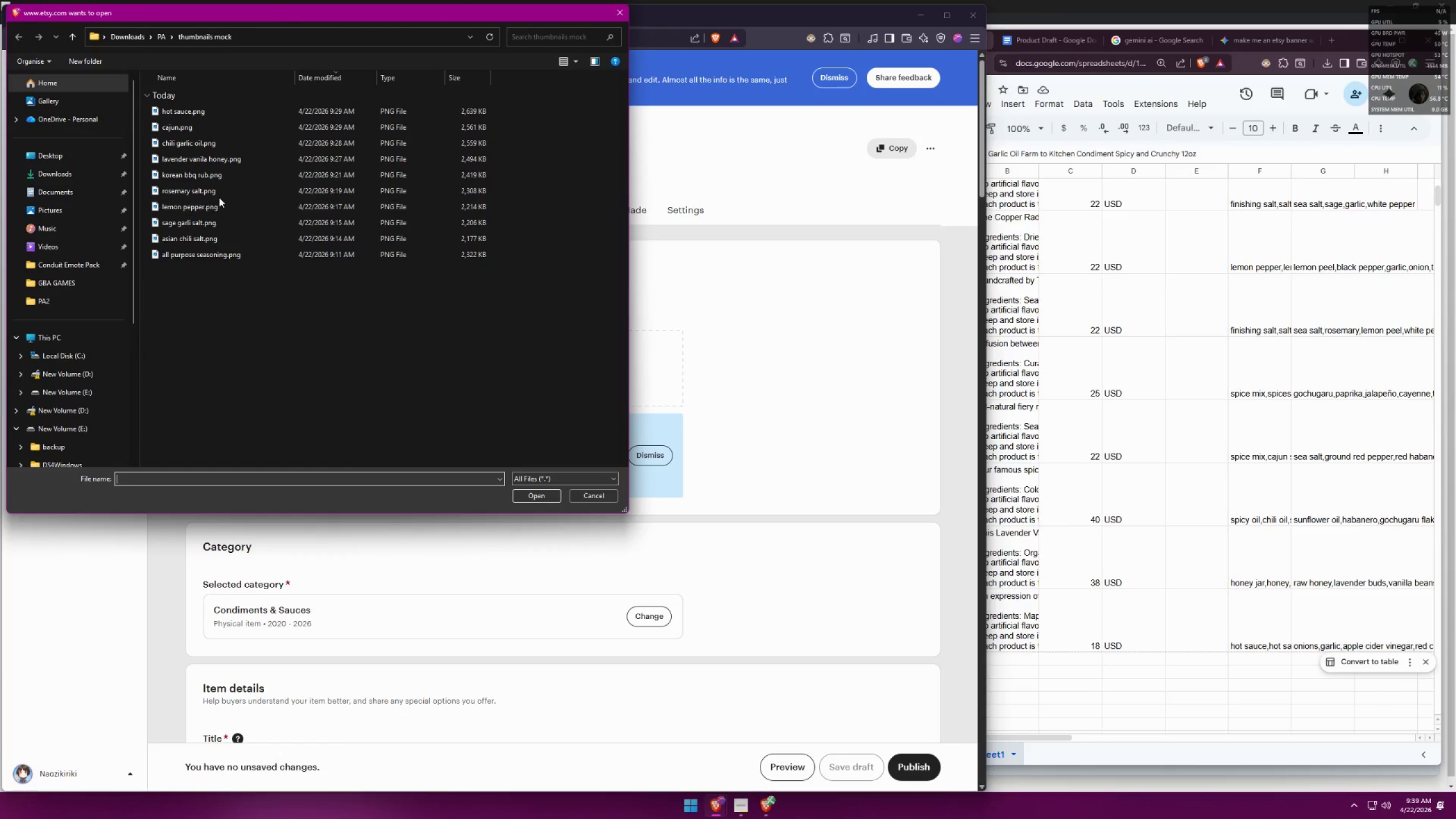 
double_click([213, 158])
 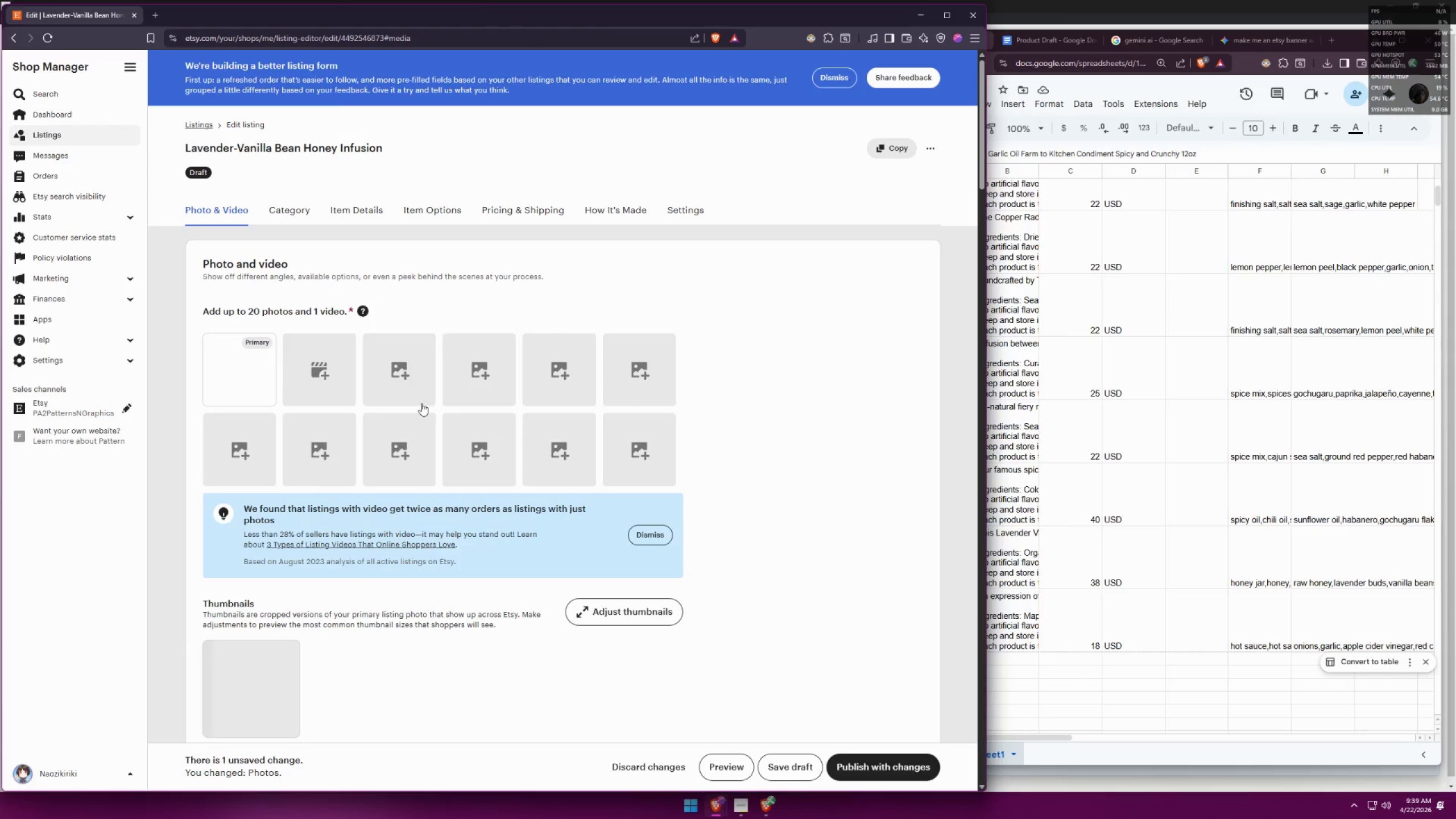 
left_click([261, 392])
 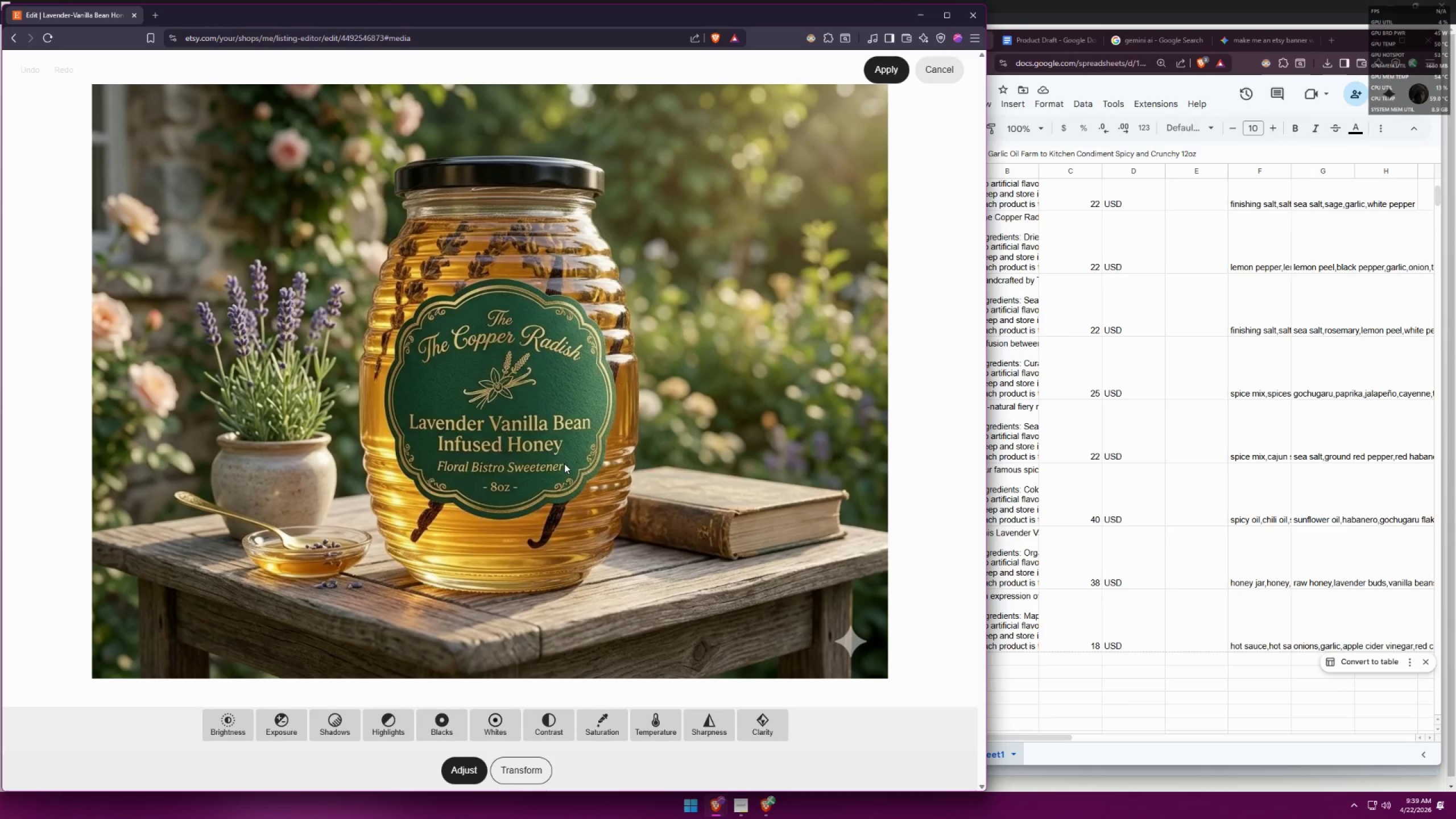 
wait(6.36)
 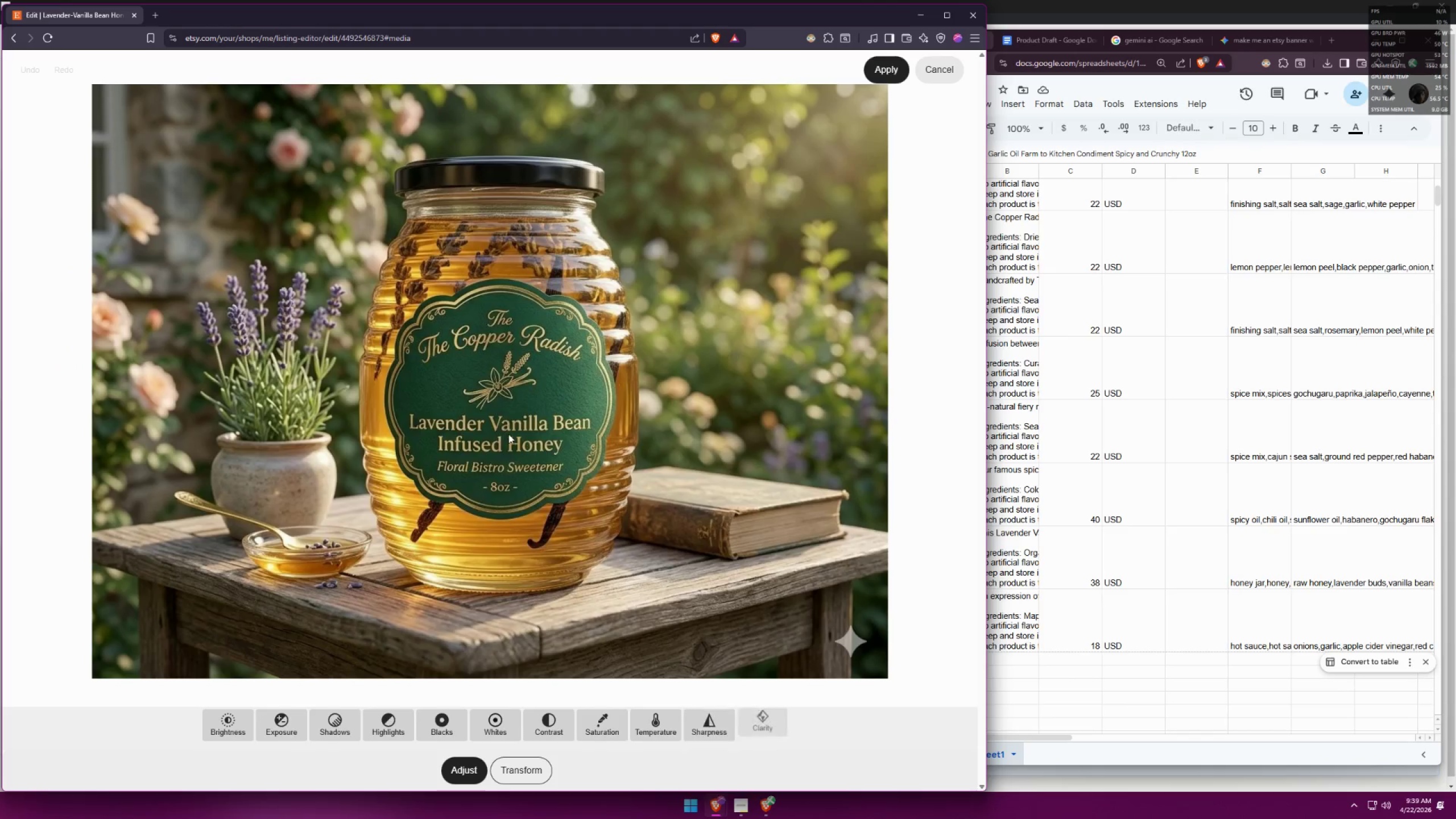 
left_click([936, 64])
 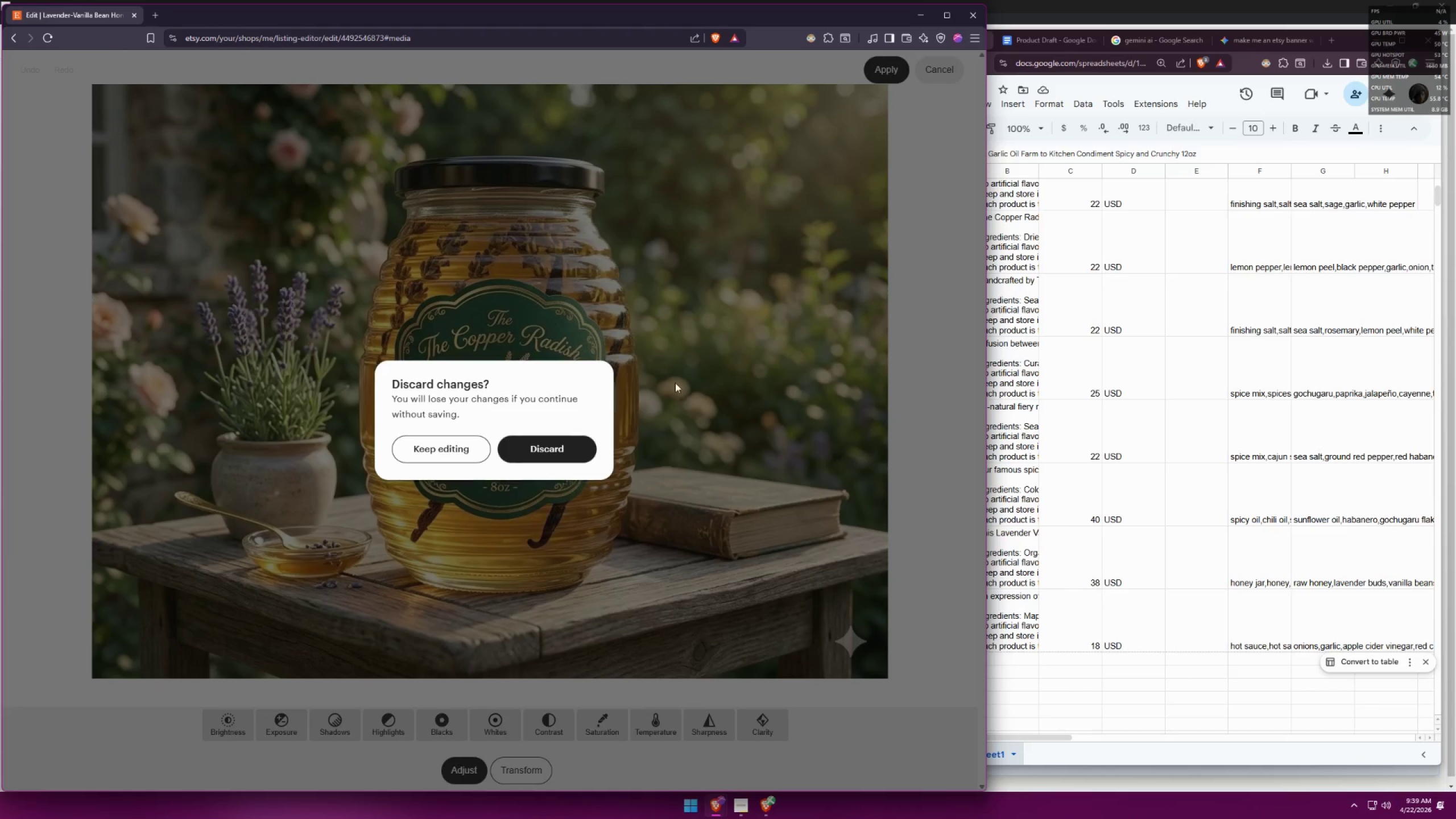 
left_click([555, 450])
 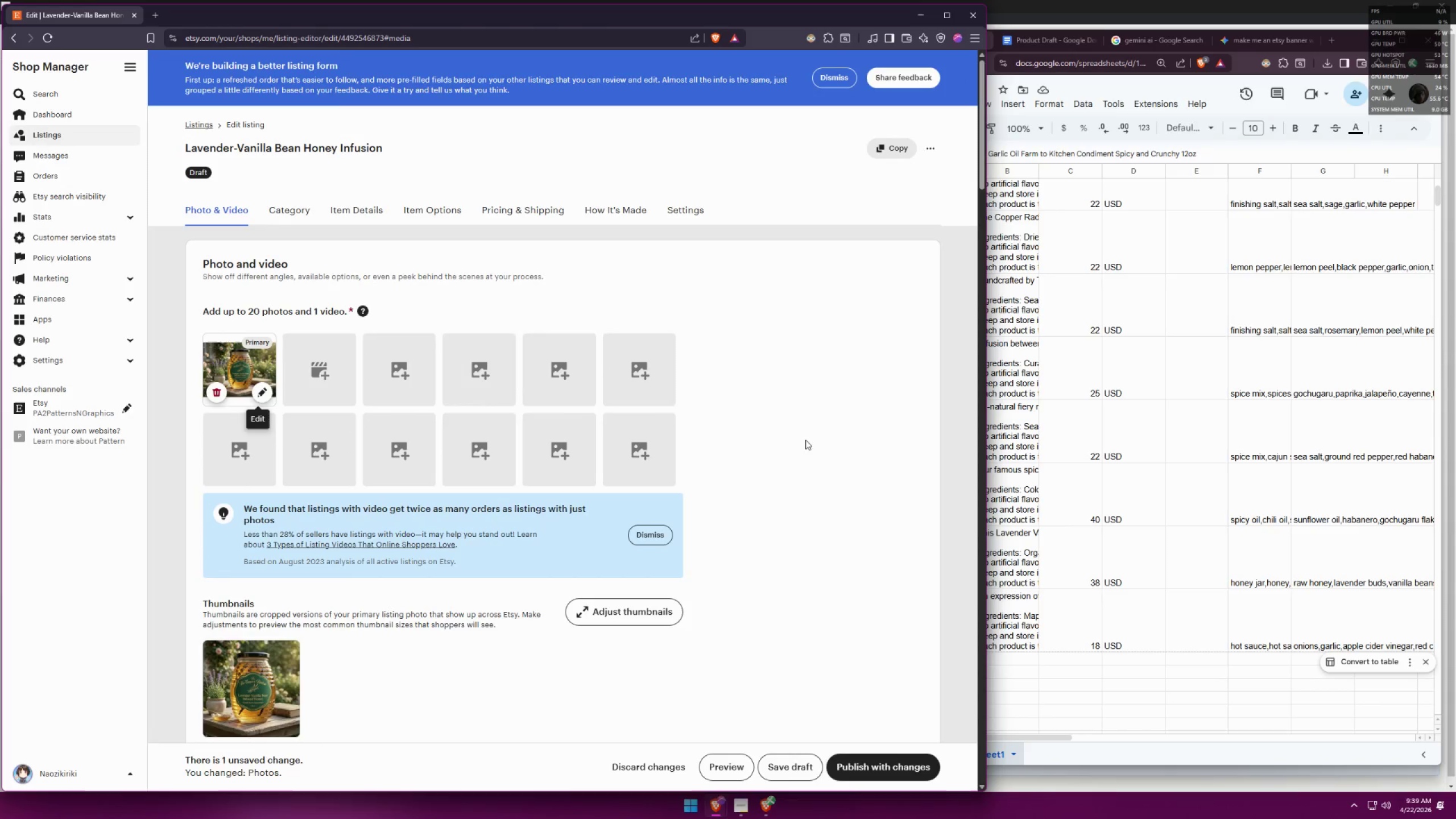 
left_click([809, 434])
 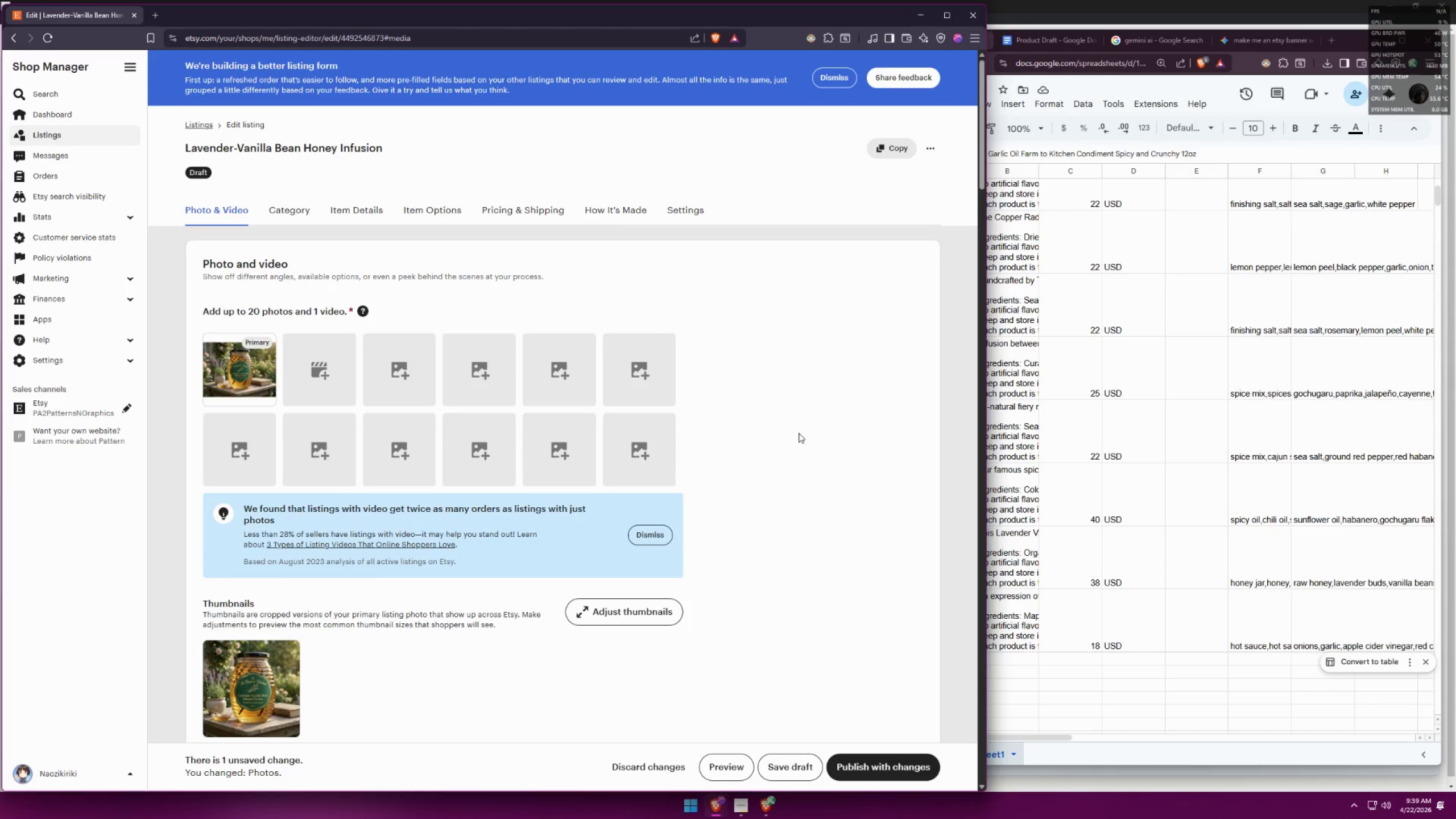 
scroll: coordinate [774, 408], scroll_direction: down, amount: 12.0
 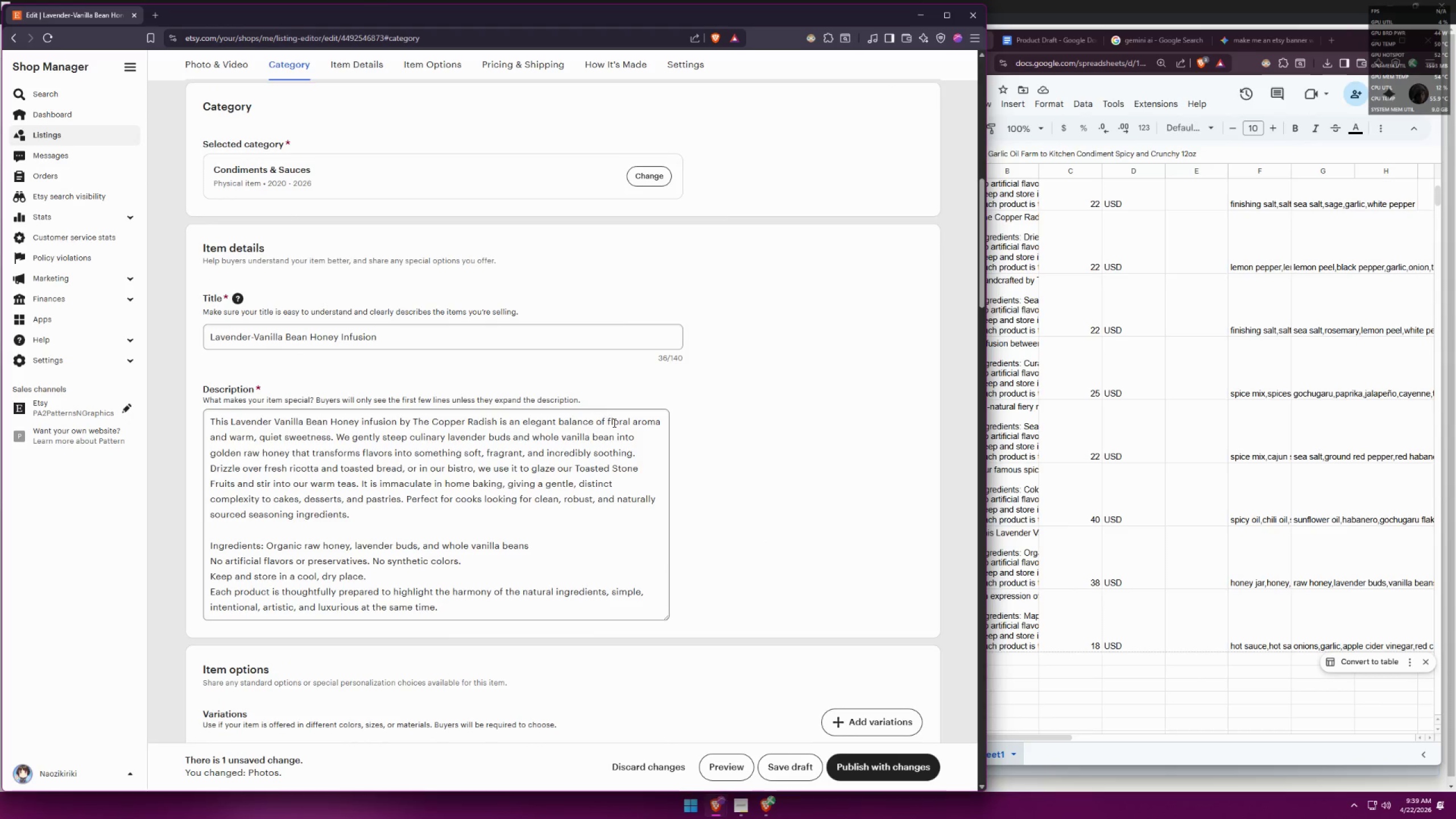 
wait(11.67)
 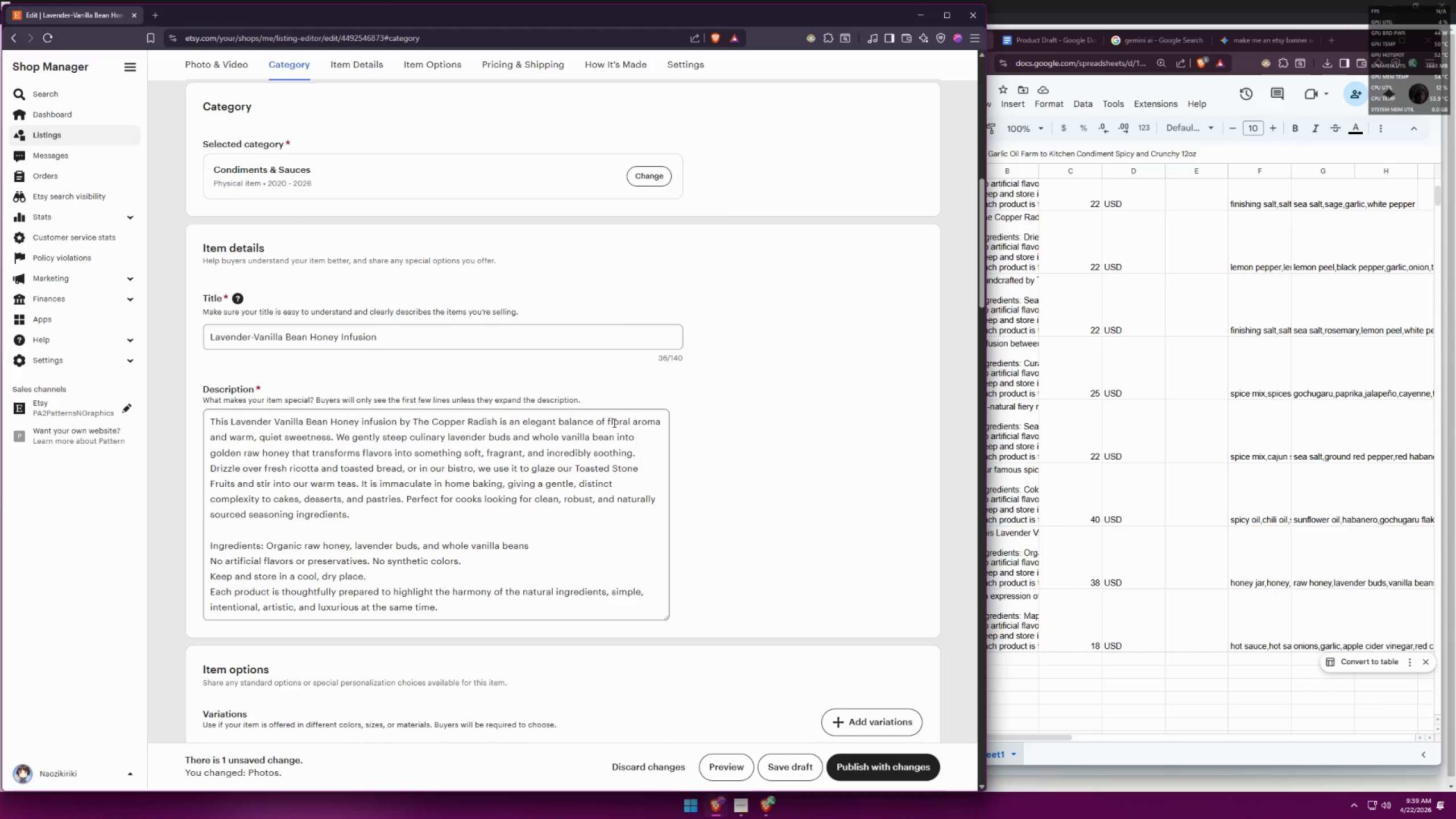 
scroll: coordinate [635, 528], scroll_direction: down, amount: 20.0
 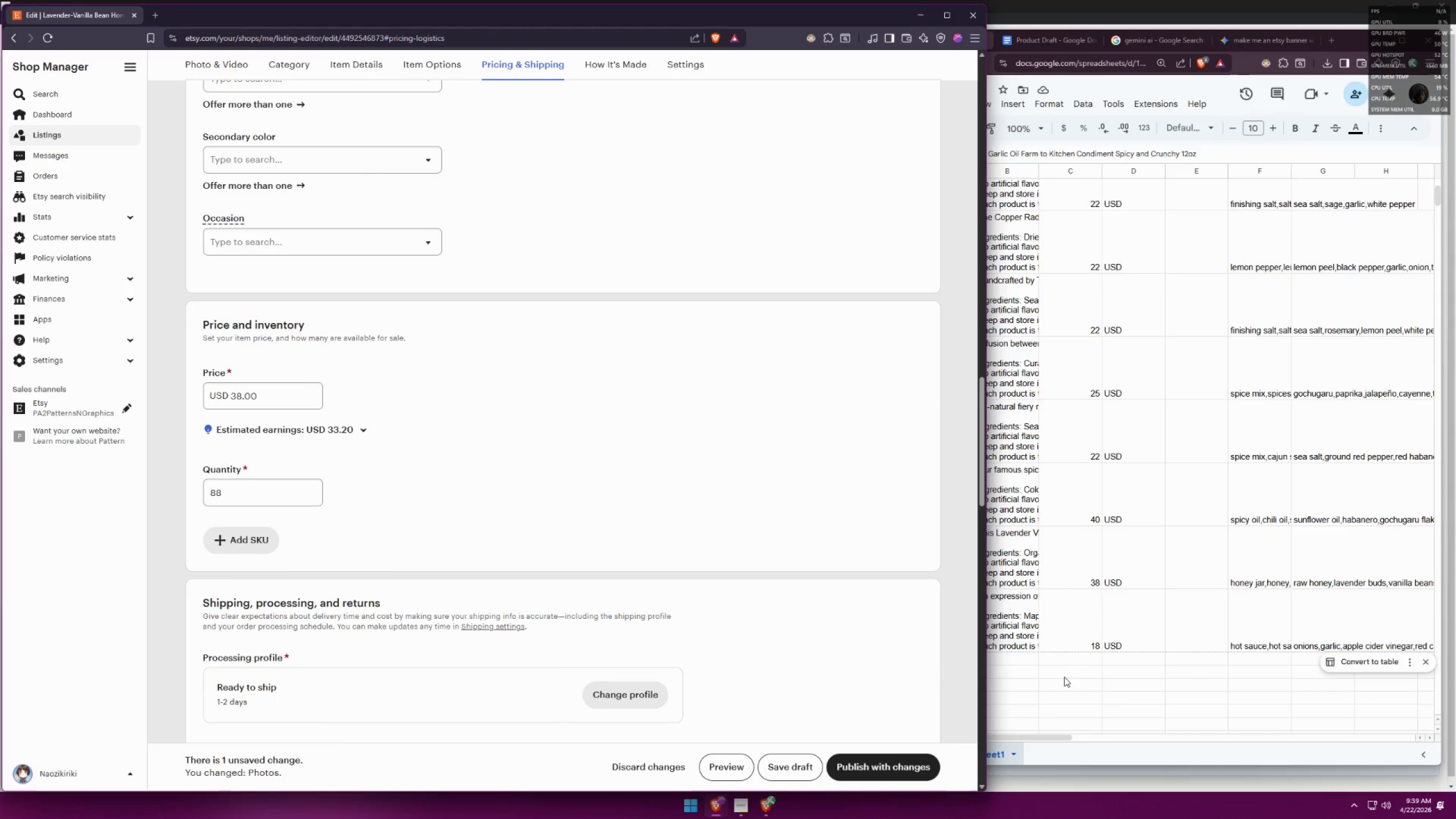 
left_click([1083, 570])
 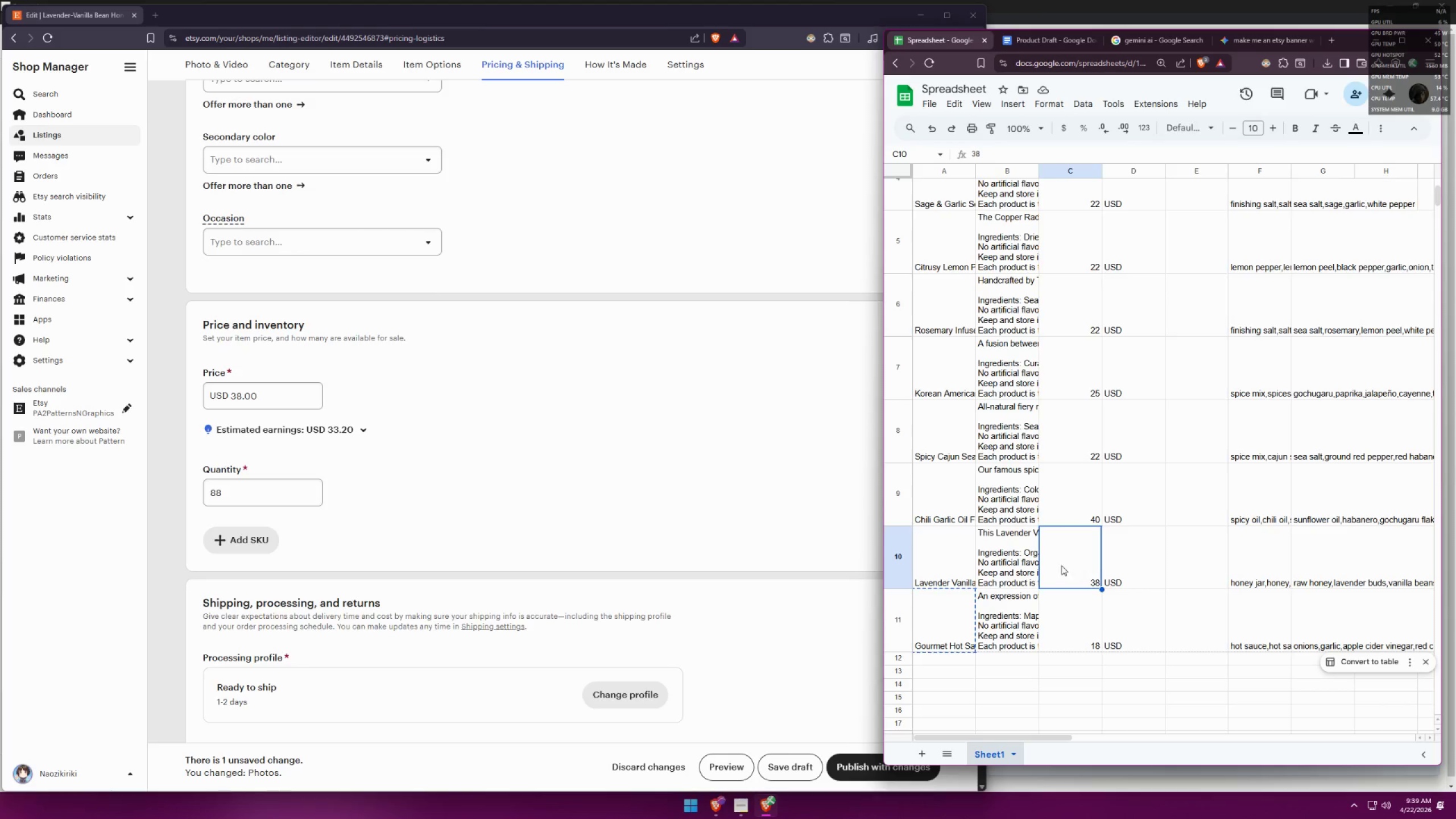 
left_click([605, 487])
 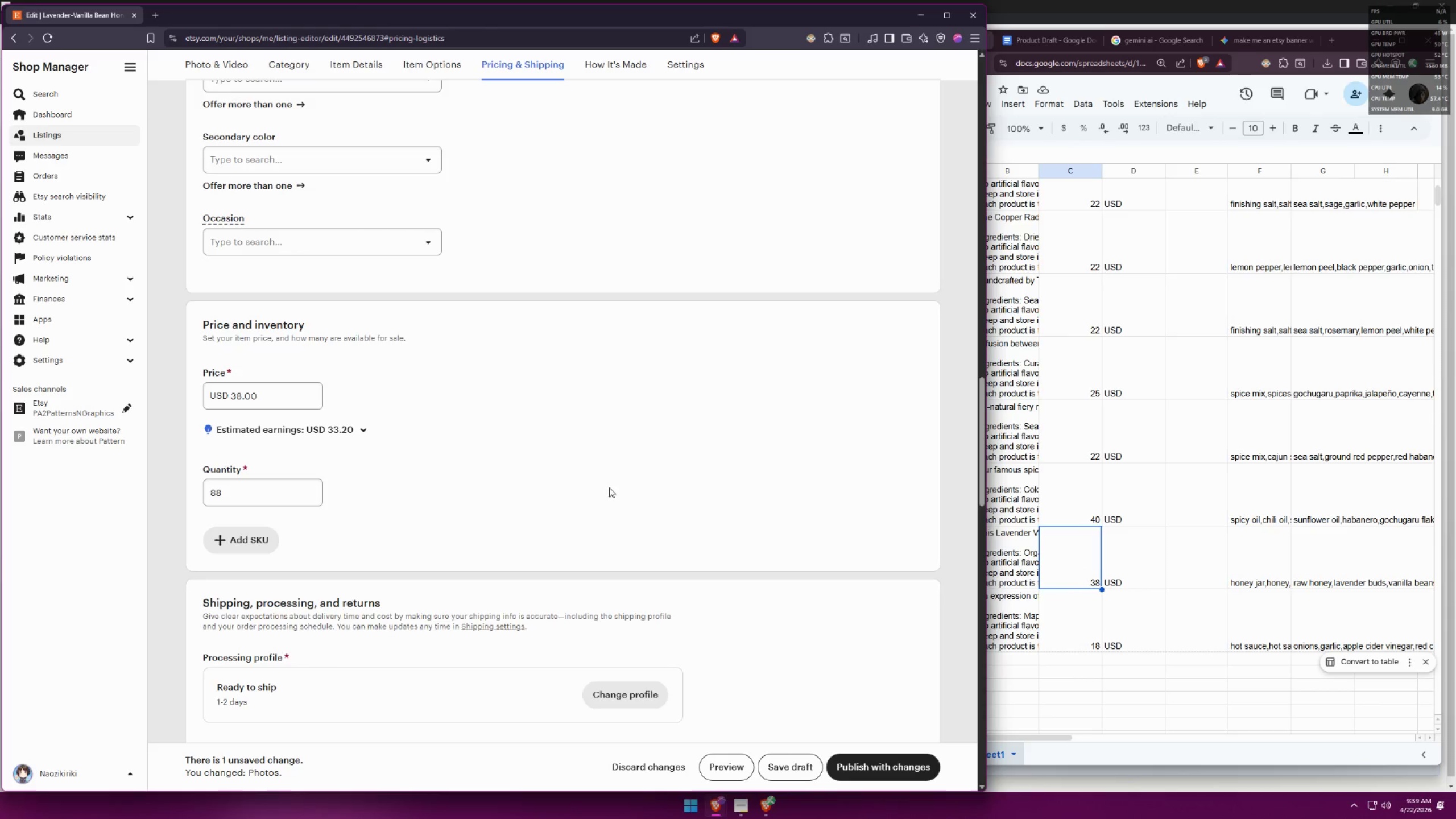 
scroll: coordinate [480, 457], scroll_direction: down, amount: 13.0
 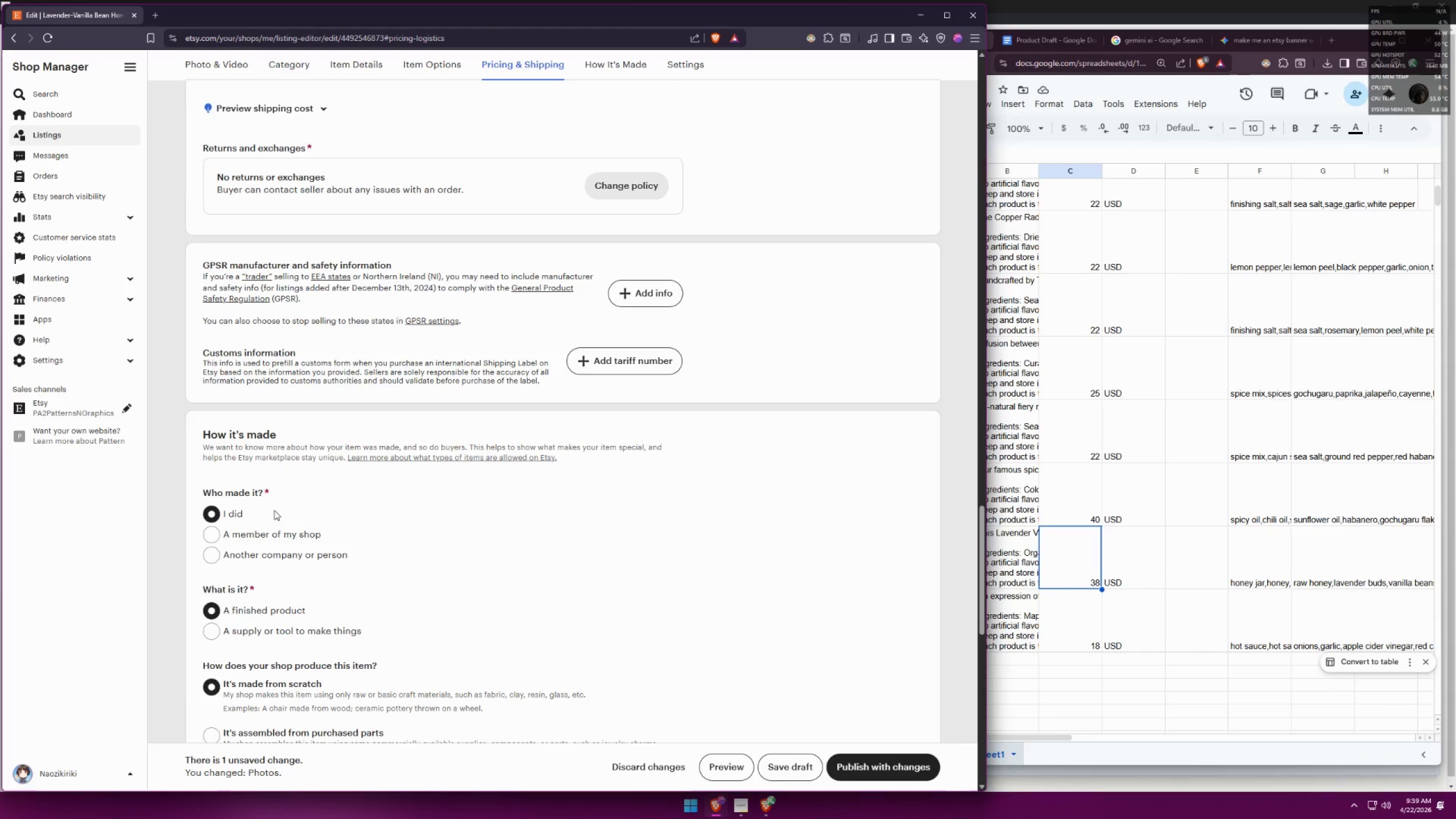 
left_click([242, 518])
 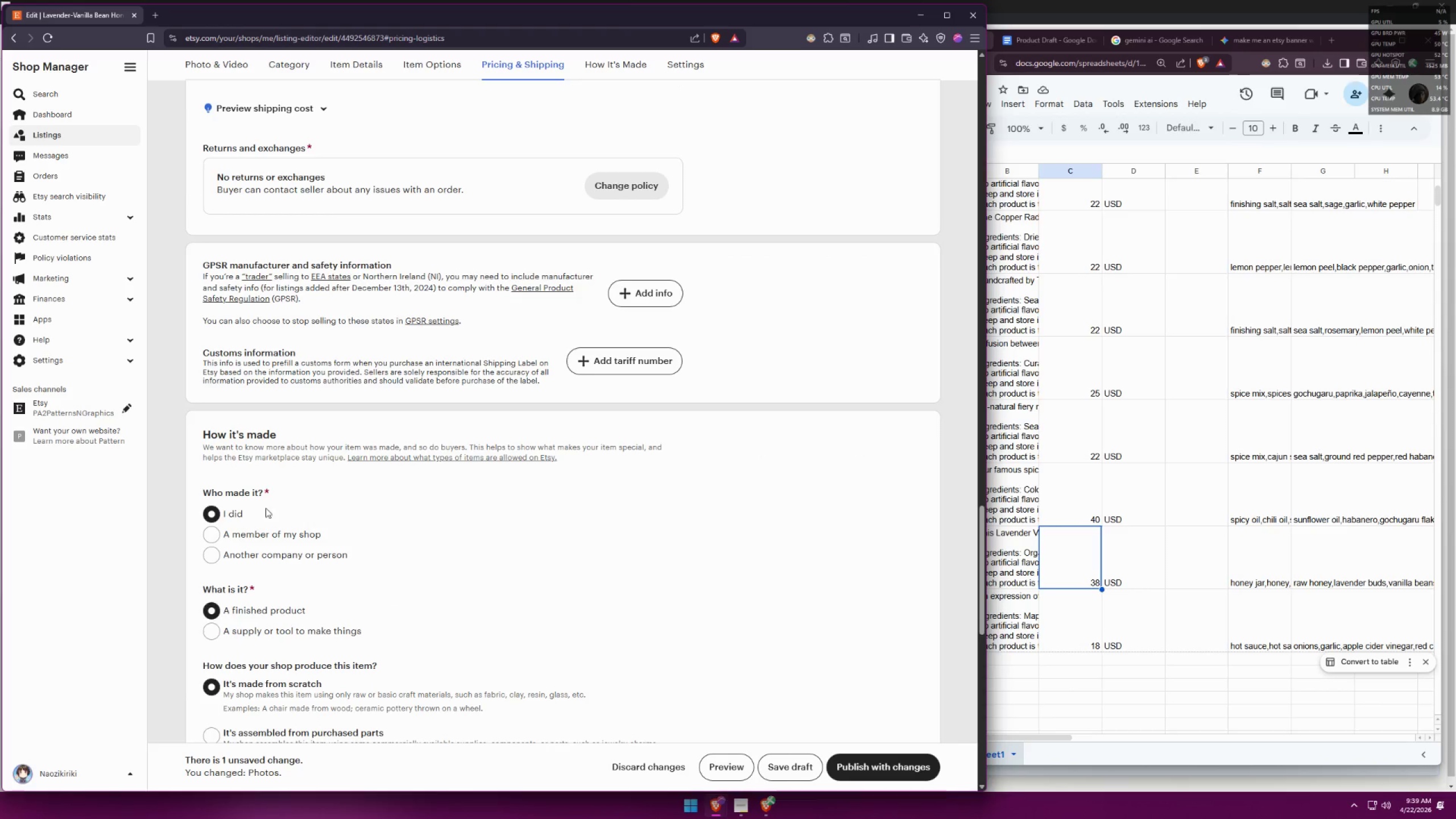 
scroll: coordinate [336, 502], scroll_direction: down, amount: 3.0
 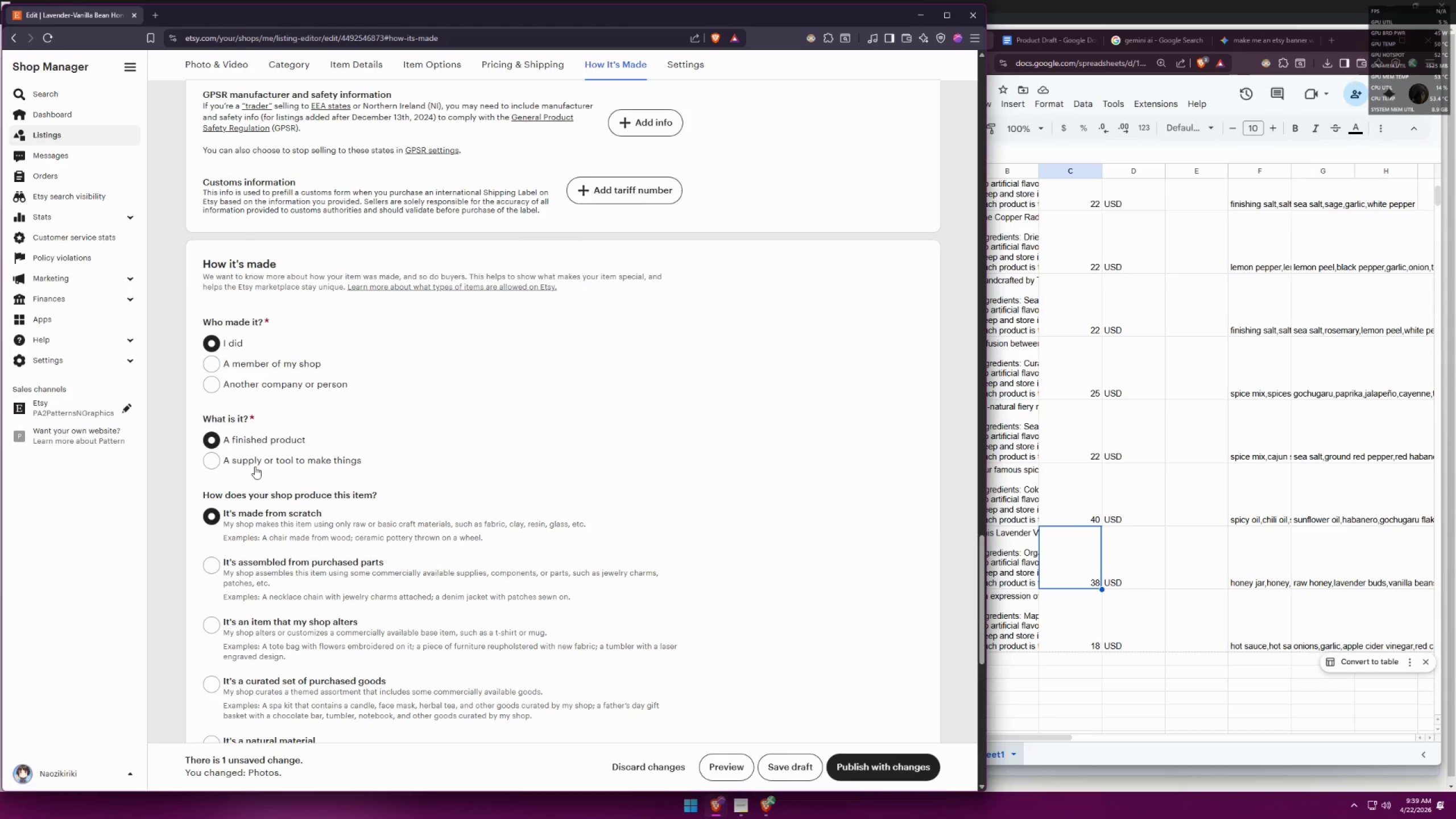 
left_click([253, 441])
 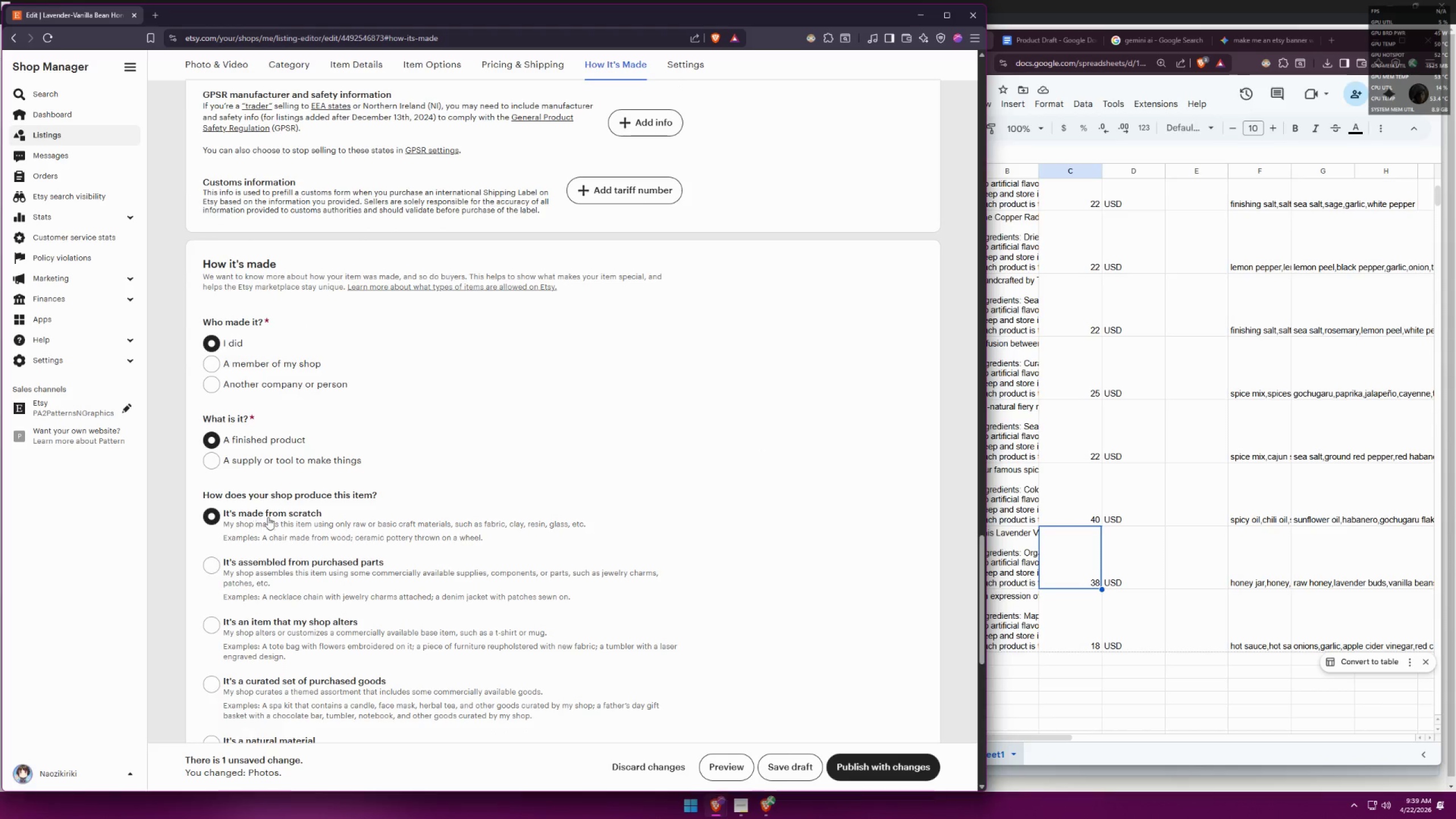 
scroll: coordinate [603, 486], scroll_direction: down, amount: 11.0
 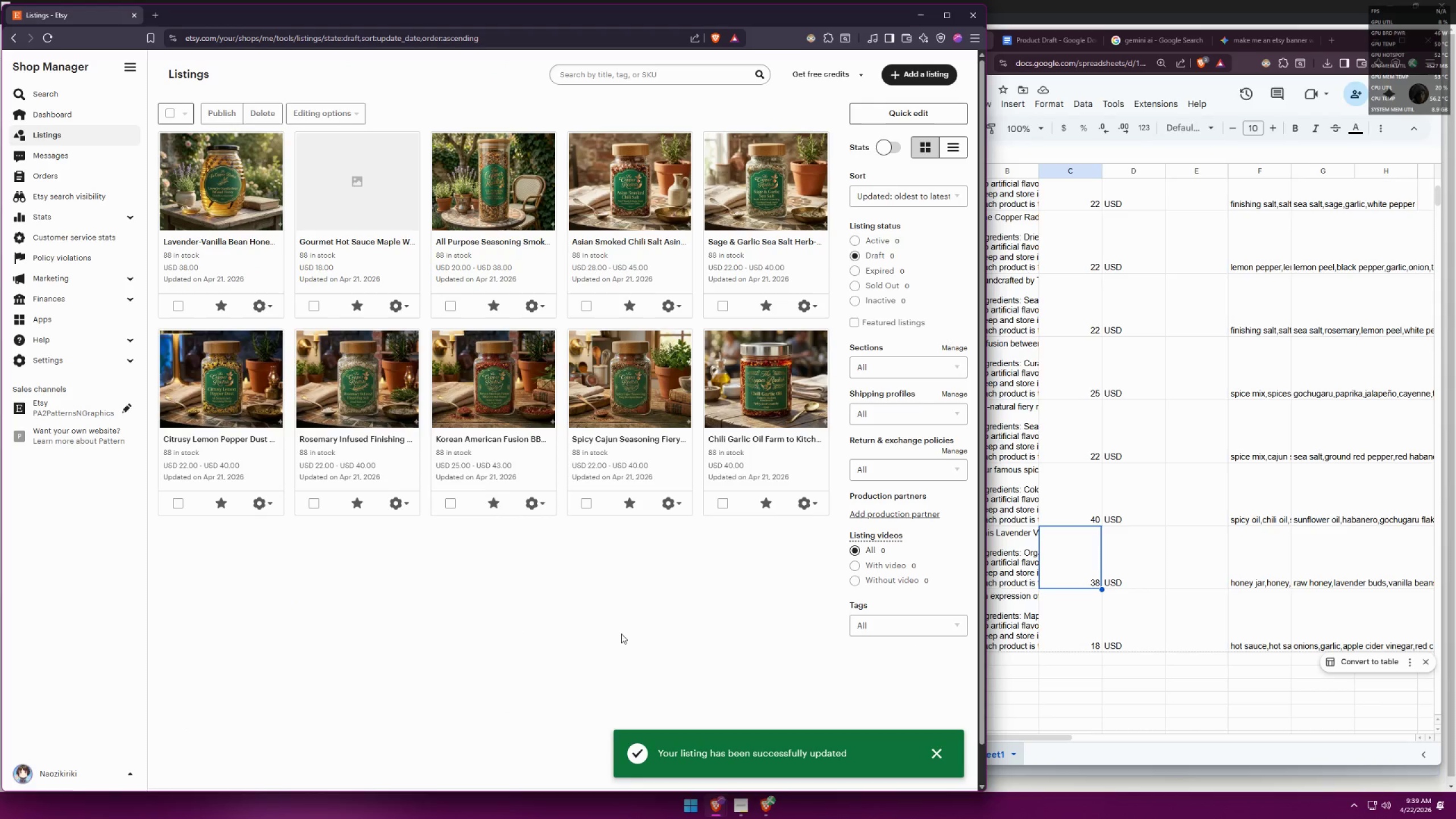 
left_click_drag(start_coordinate=[1039, 742], to_coordinate=[1009, 737])
 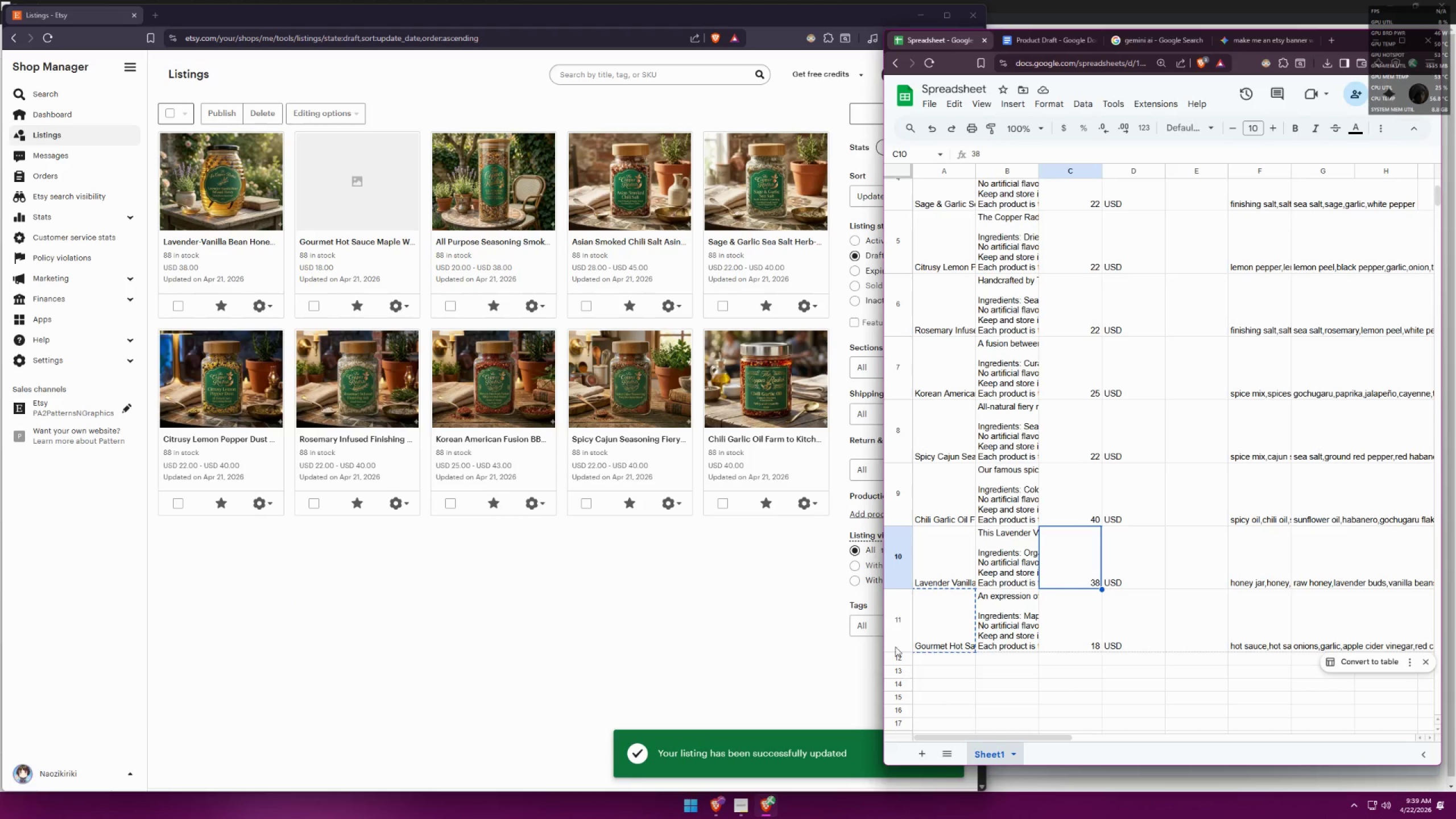 
left_click([897, 626])
 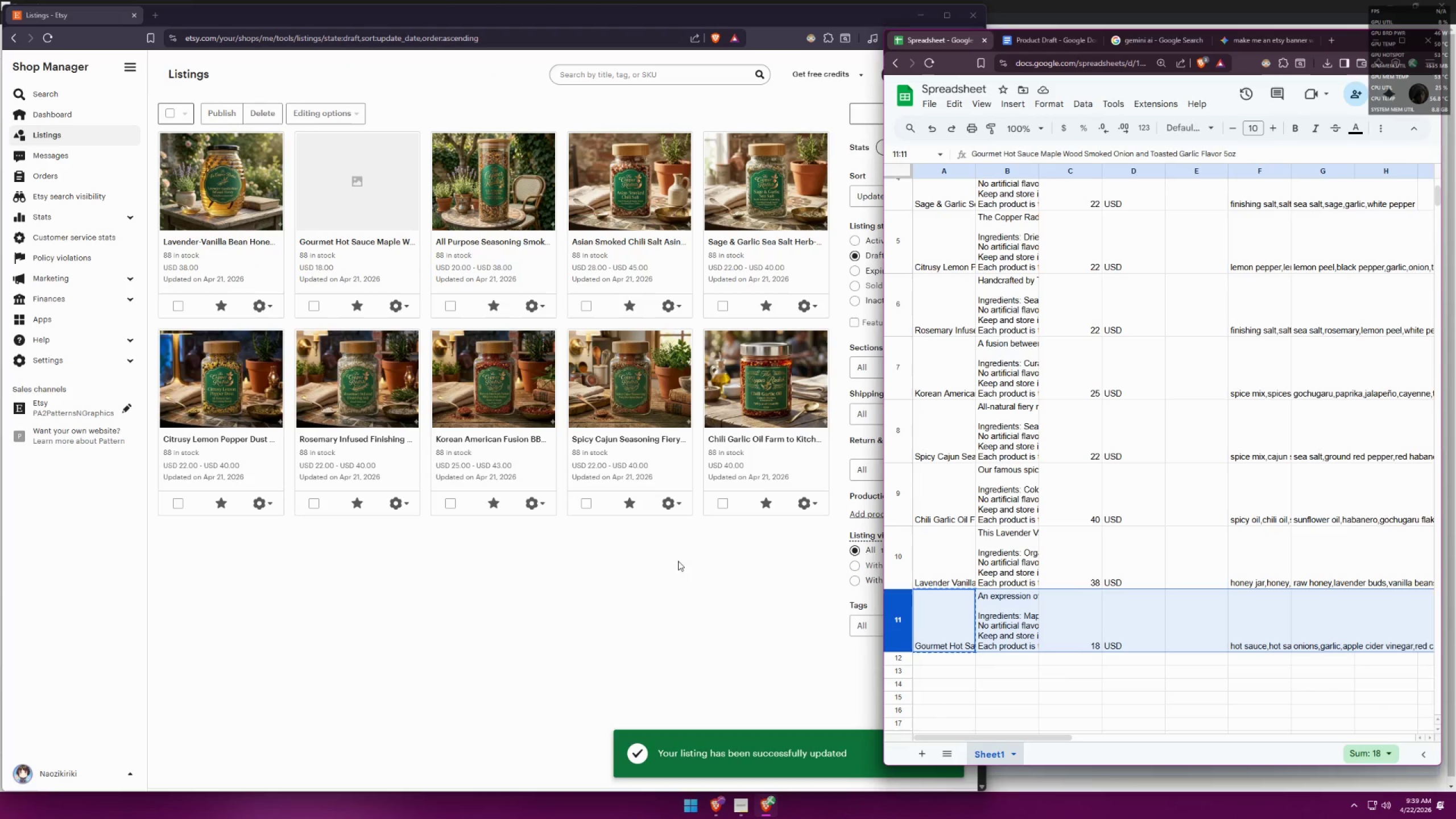 
left_click([613, 603])
 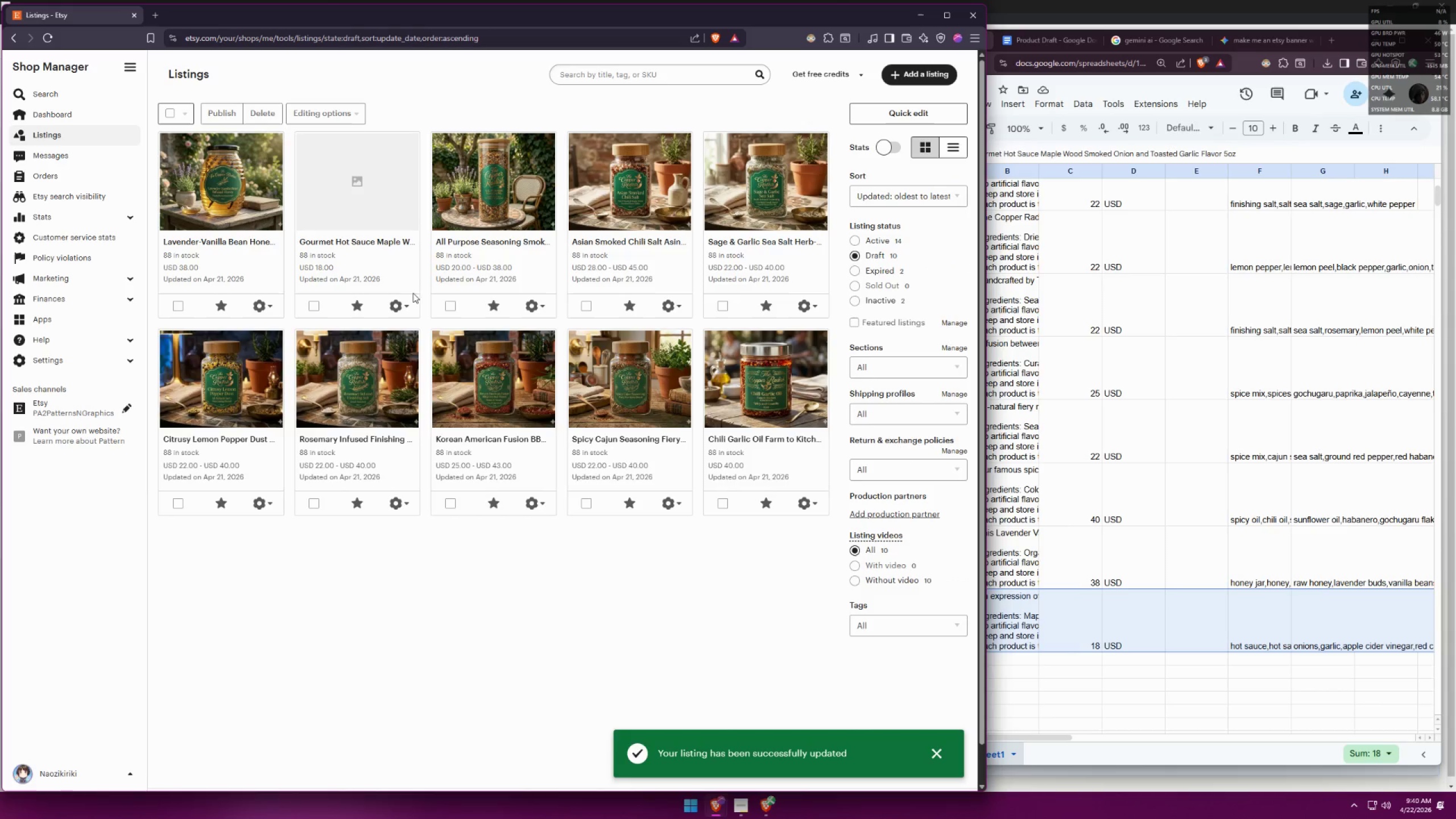 
left_click([401, 309])
 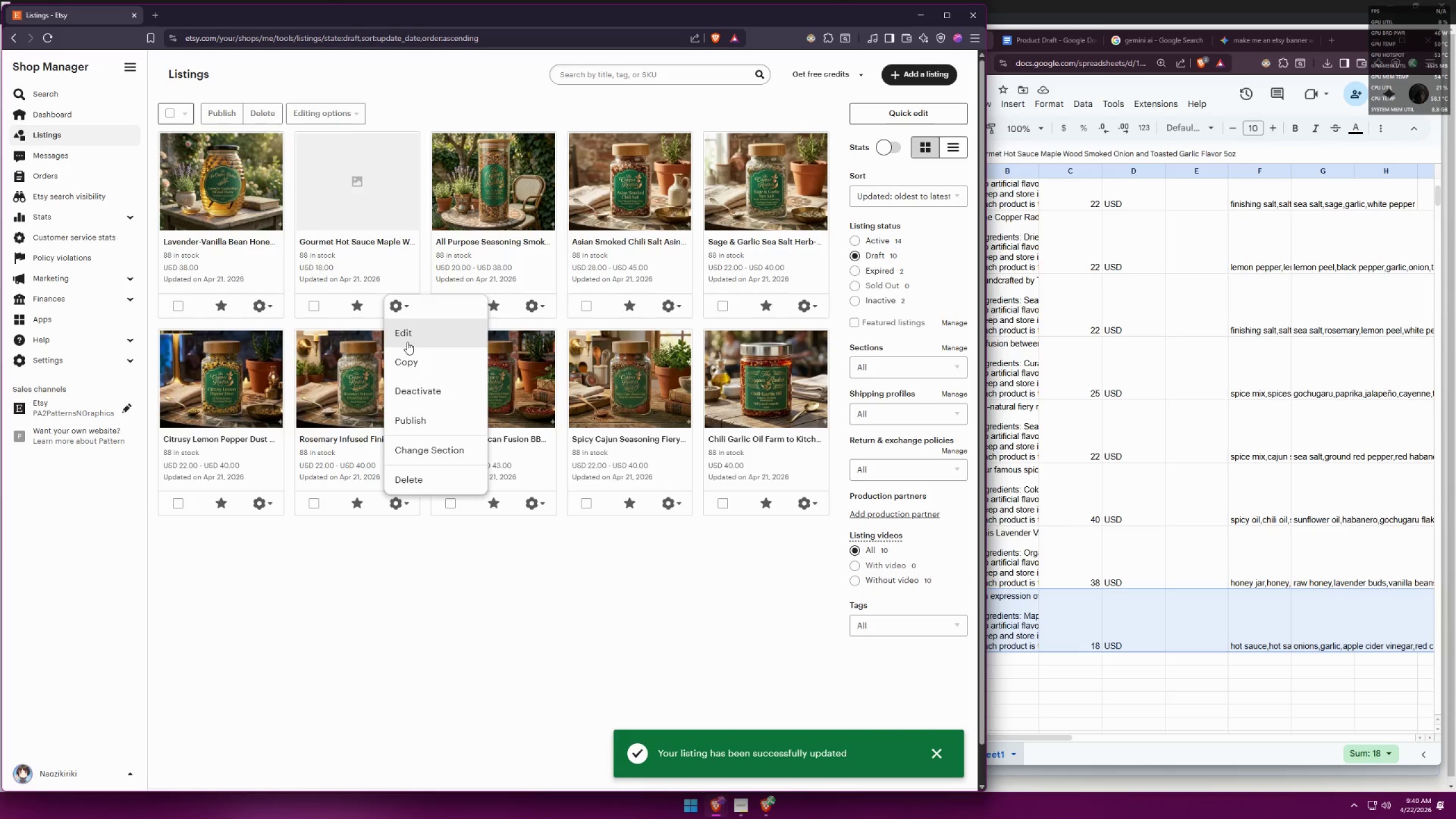 
left_click([412, 336])
 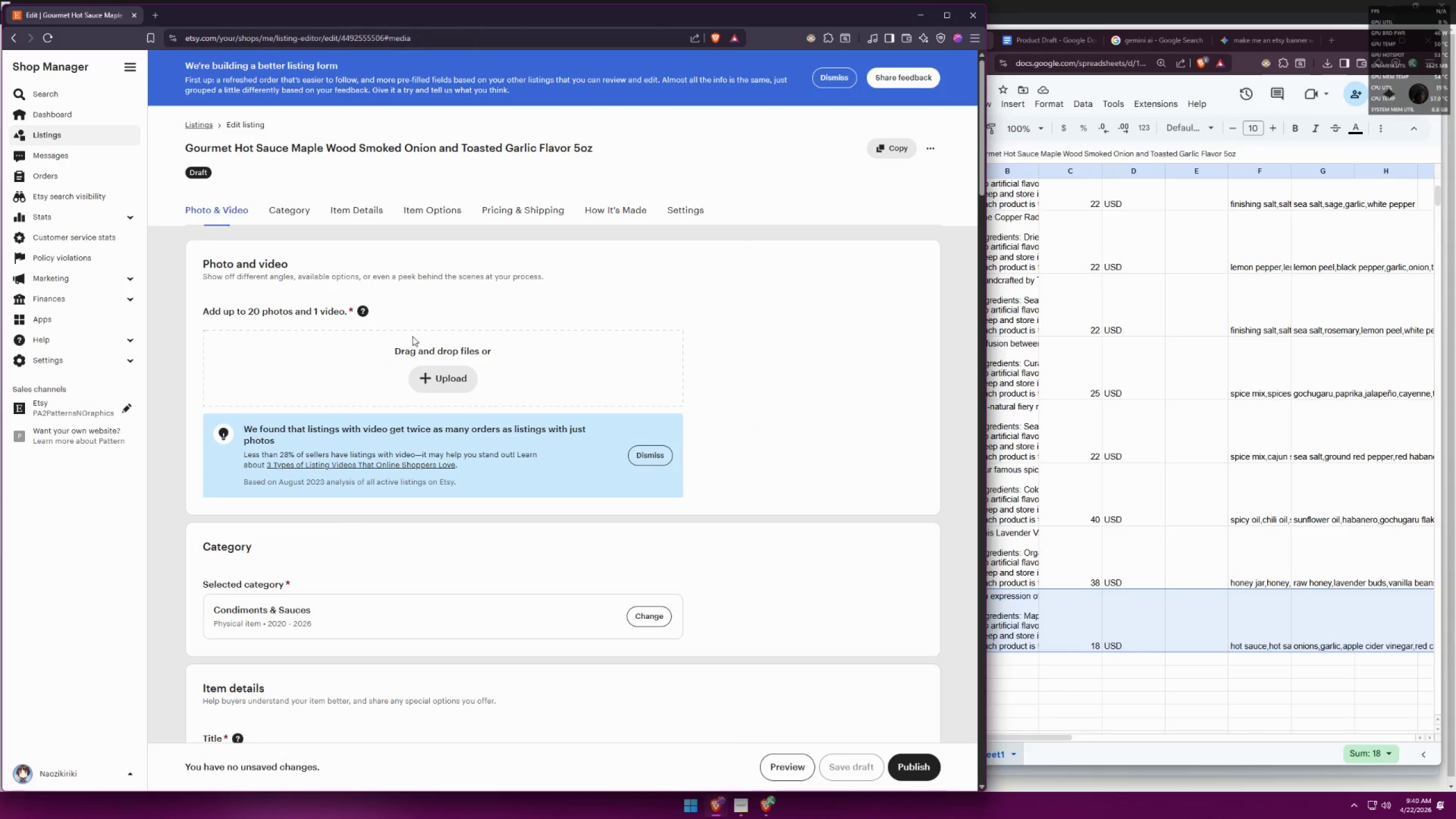 
left_click([435, 369])
 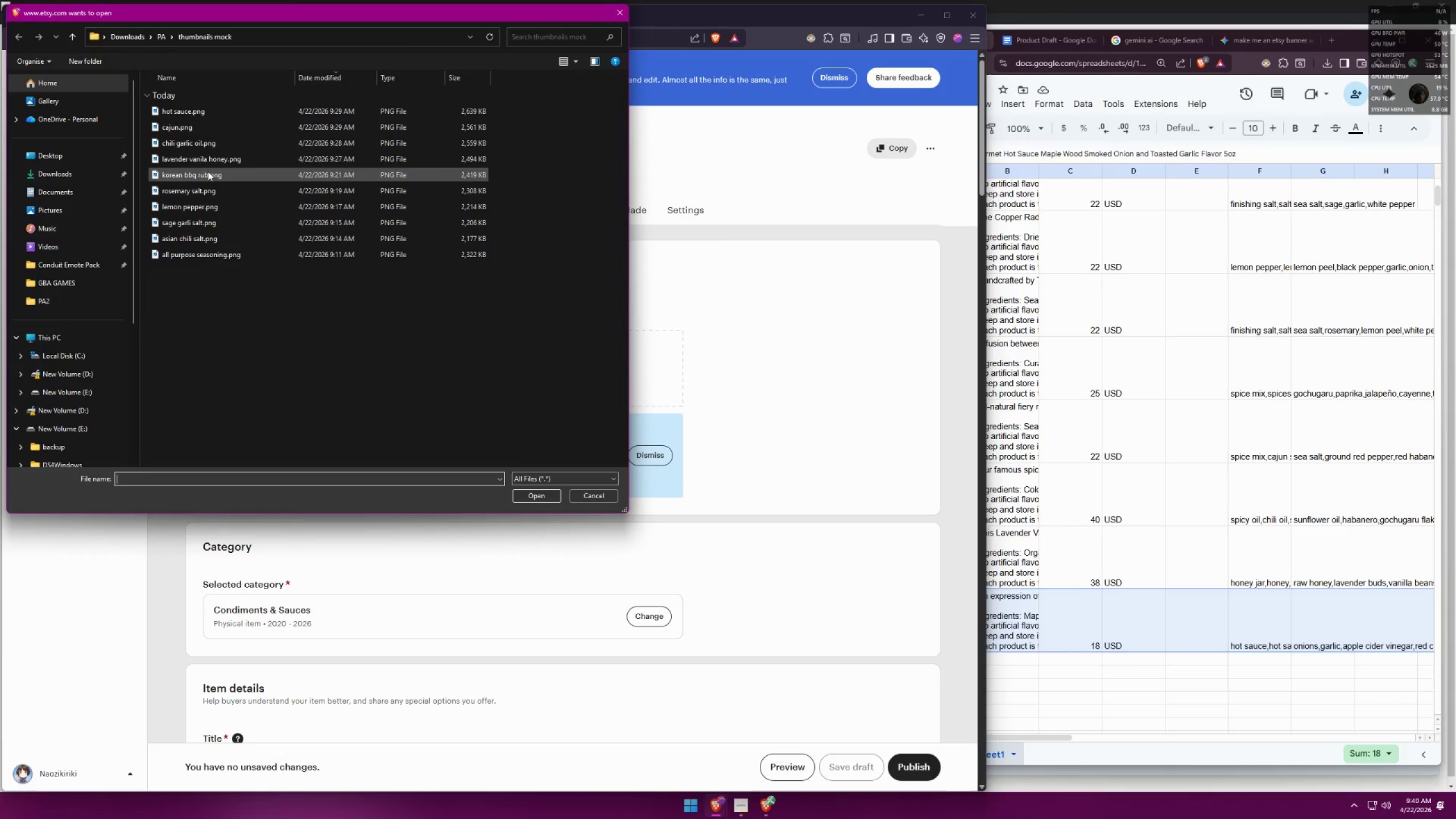 
double_click([220, 111])
 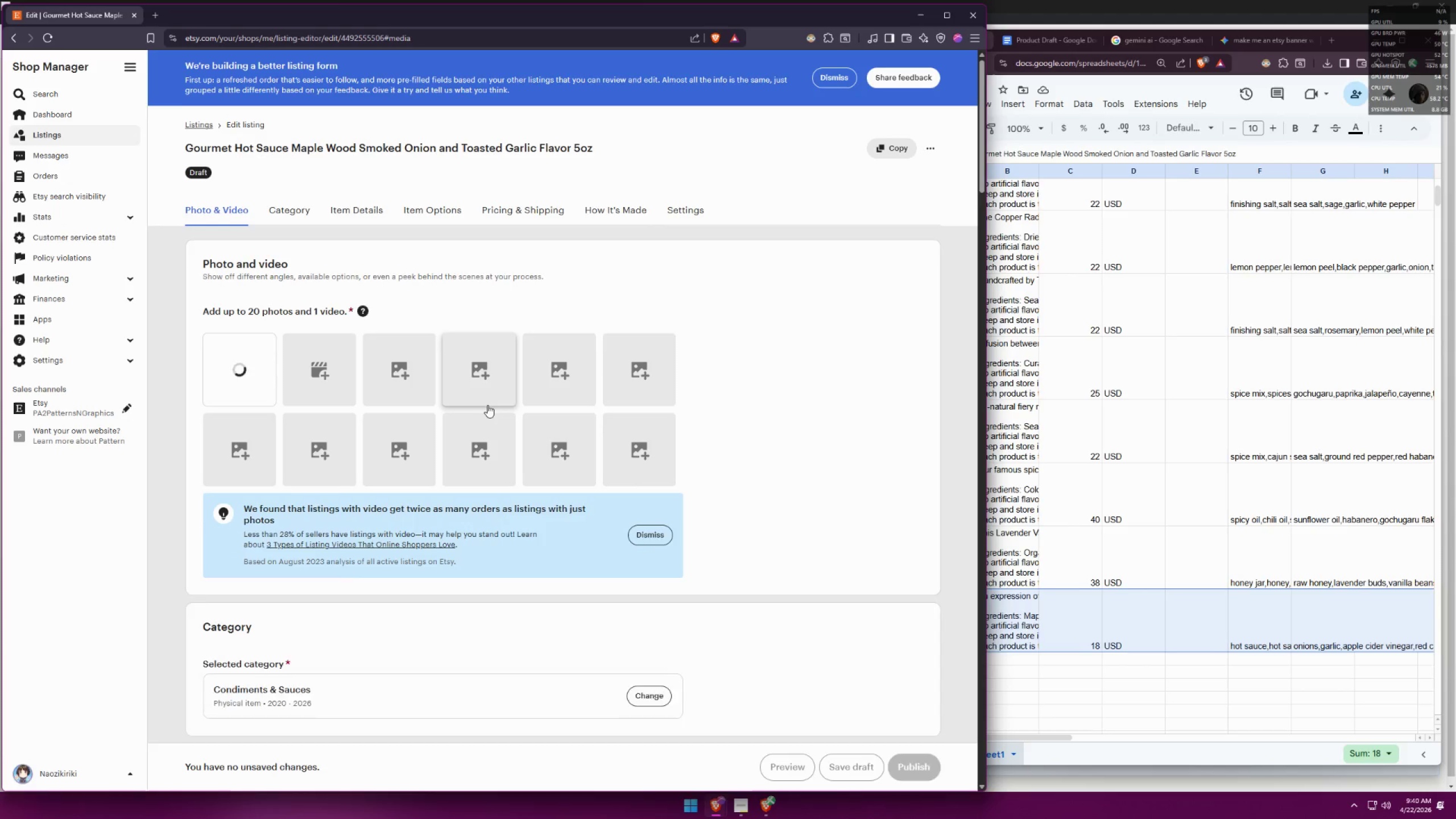 
scroll: coordinate [694, 462], scroll_direction: down, amount: 1.0
 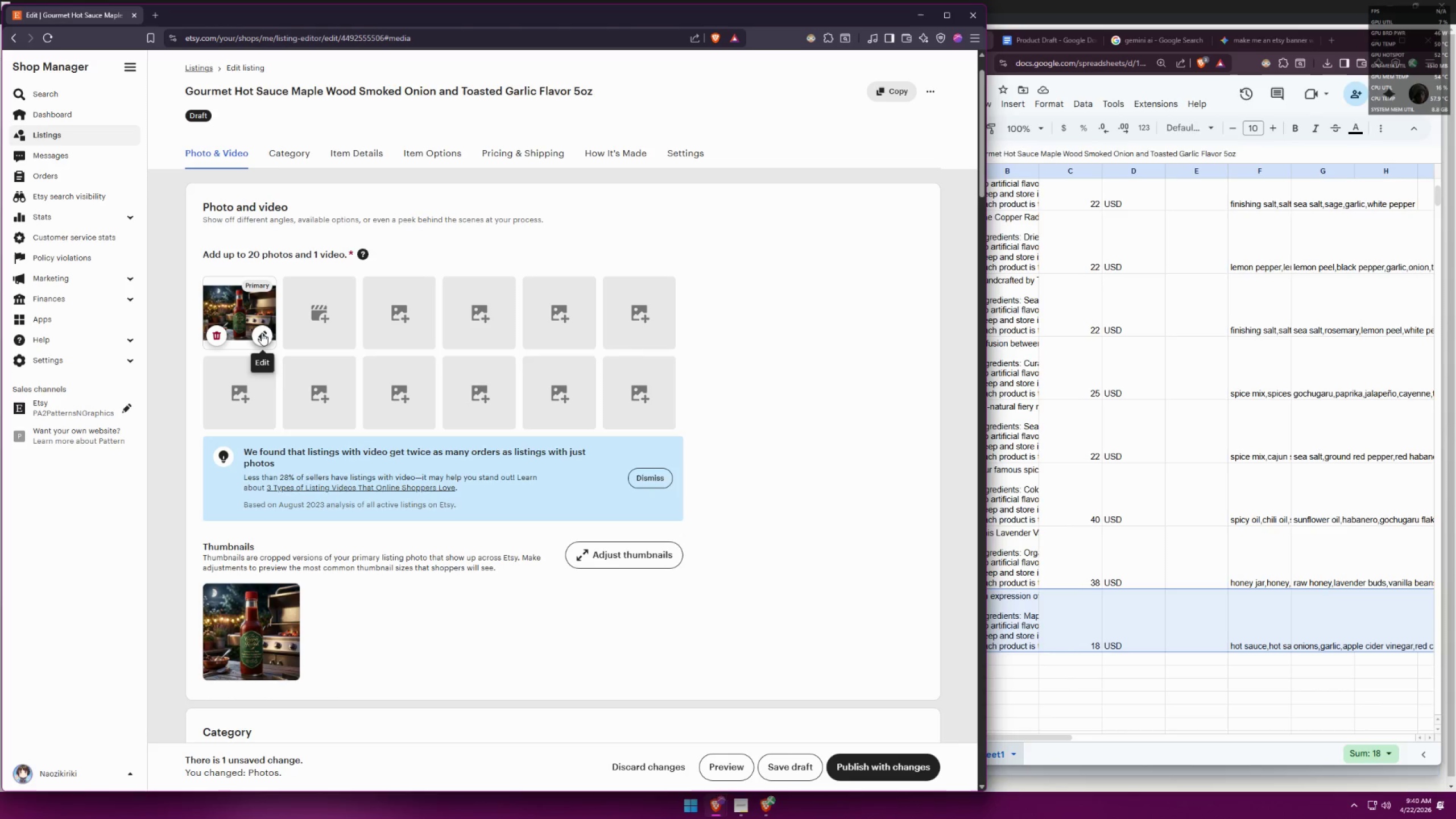 
left_click([262, 333])
 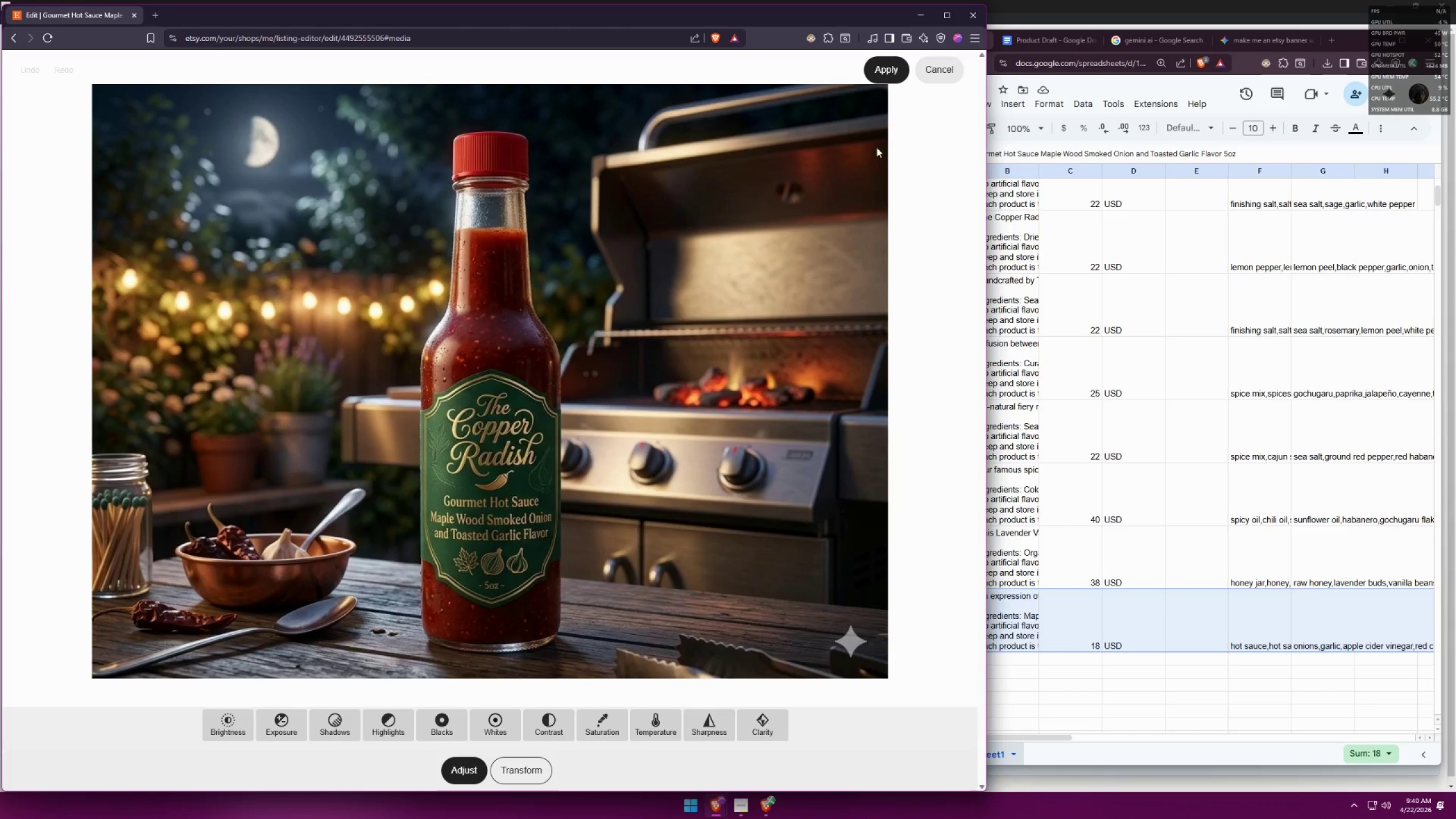 
wait(13.52)
 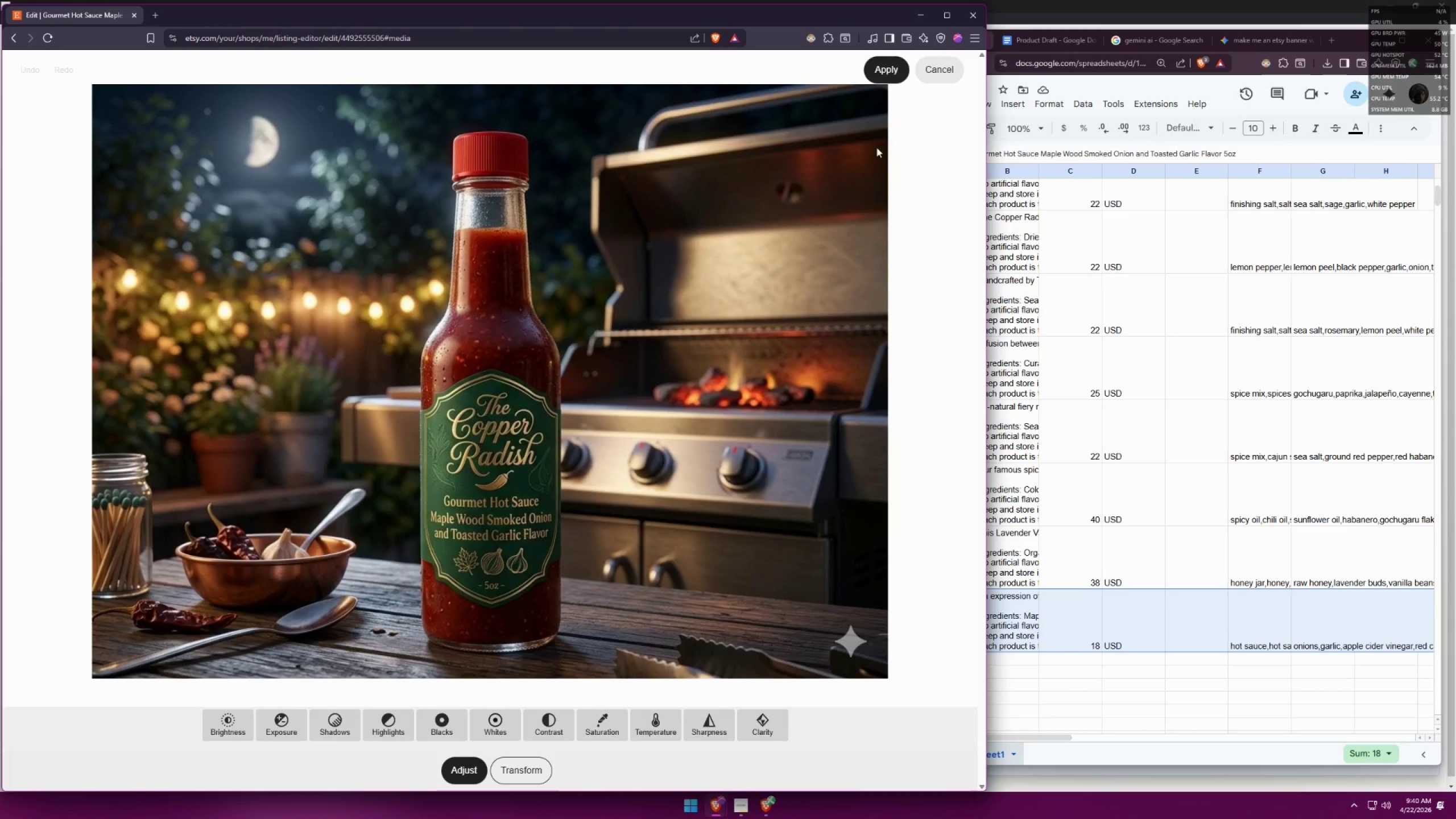 
left_click([944, 71])
 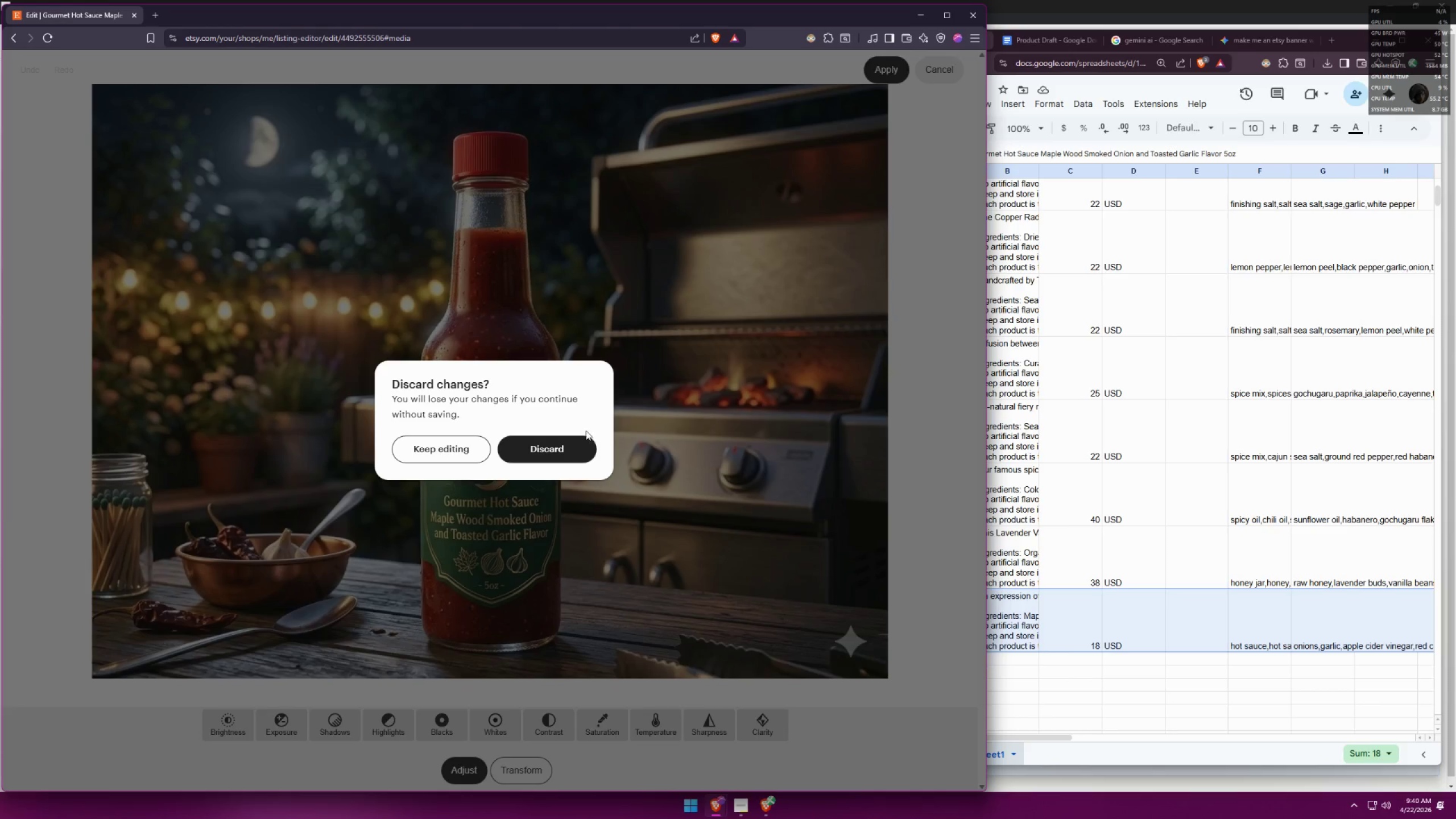 
left_click([538, 451])
 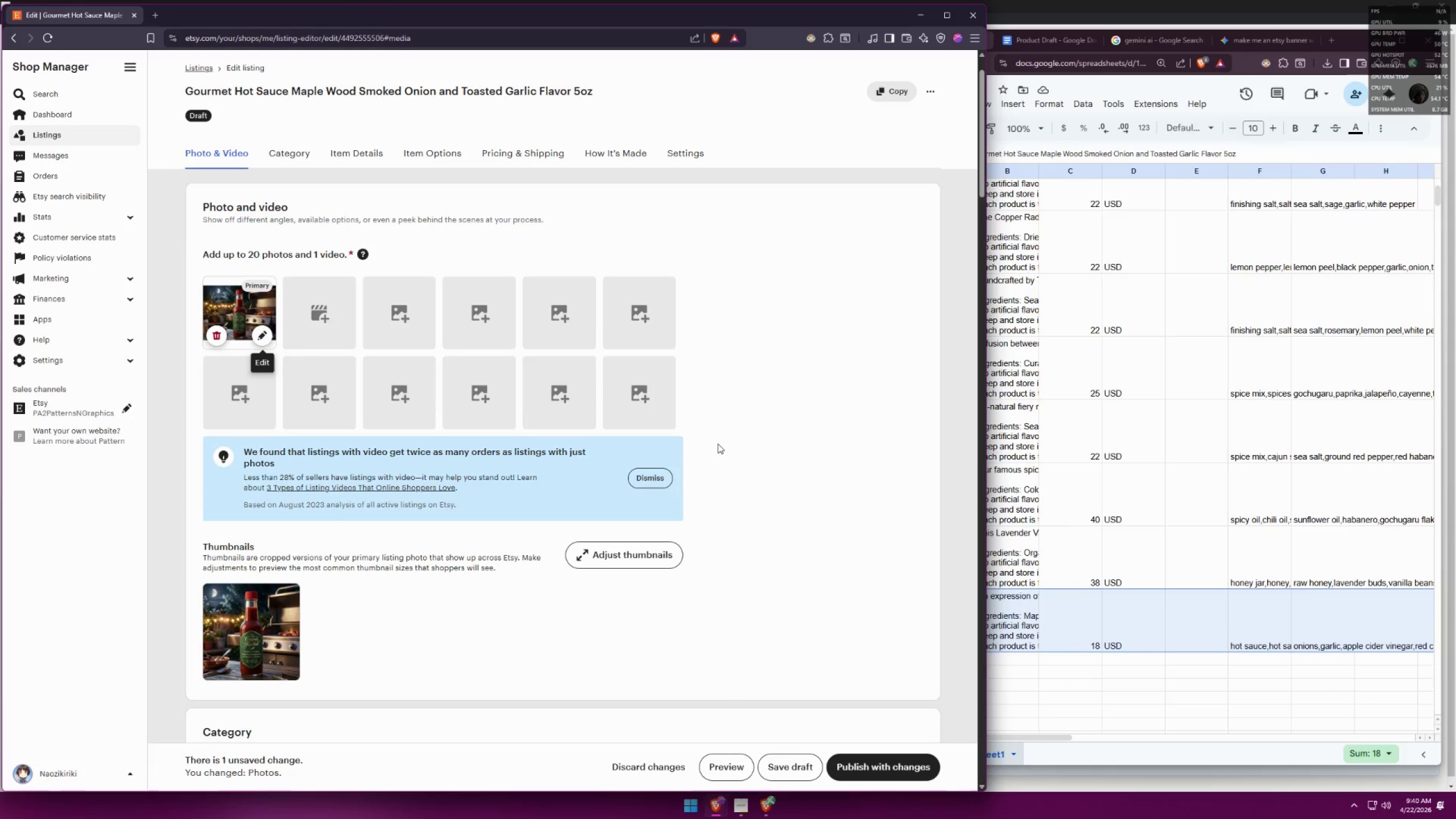 
left_click([784, 396])
 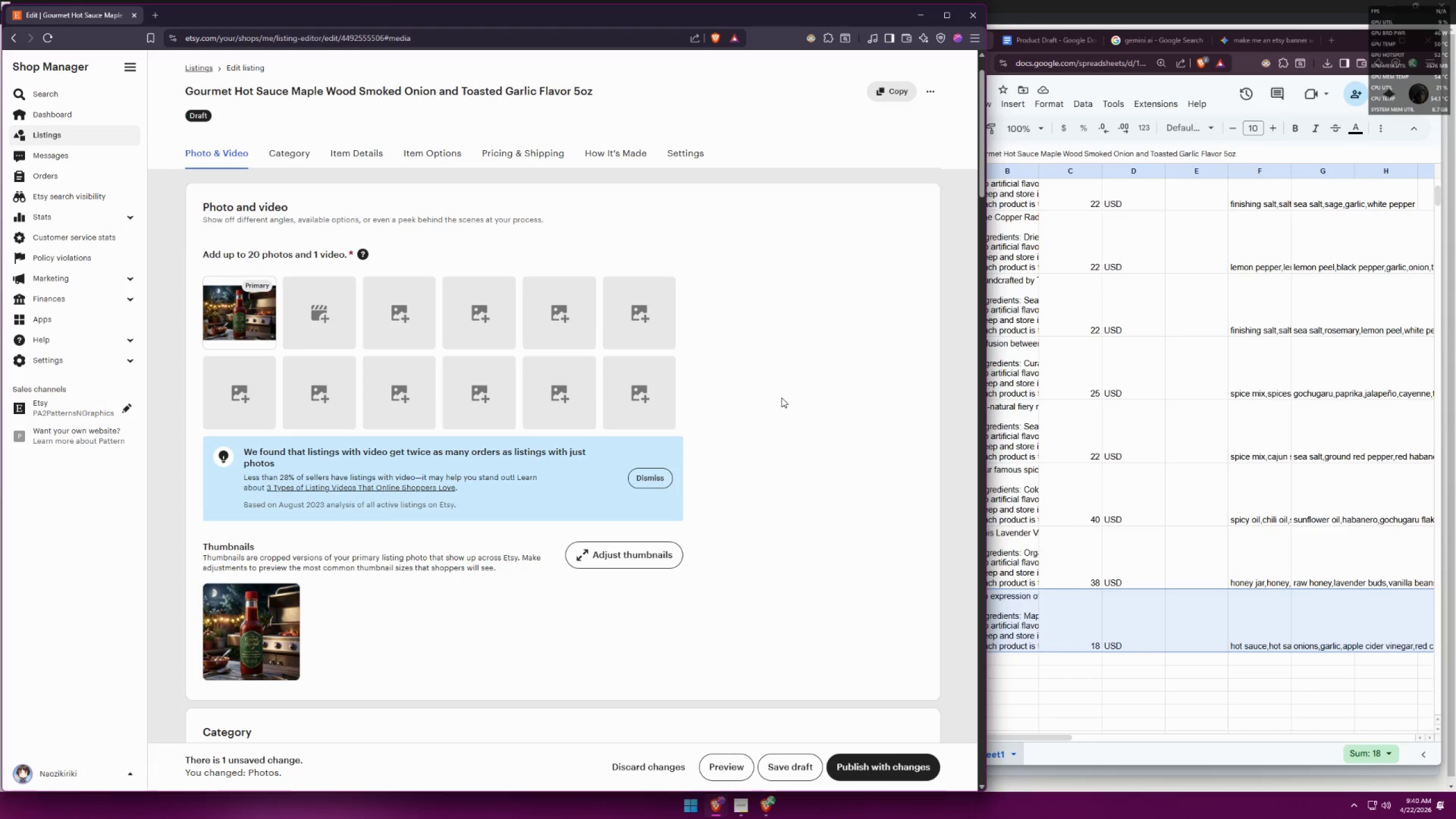 
scroll: coordinate [271, 447], scroll_direction: down, amount: 38.0
 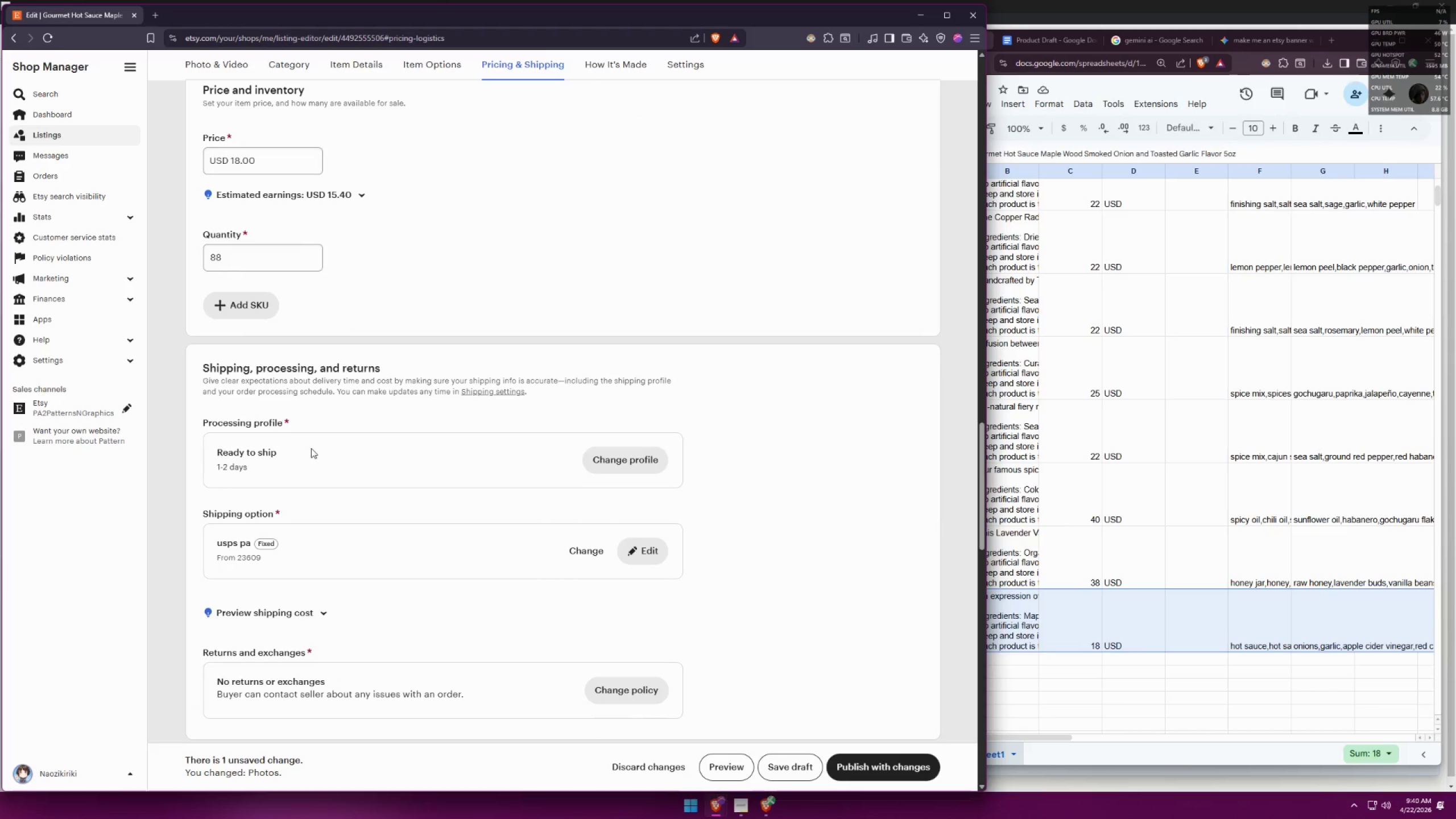 
scroll: coordinate [317, 589], scroll_direction: down, amount: 22.0
 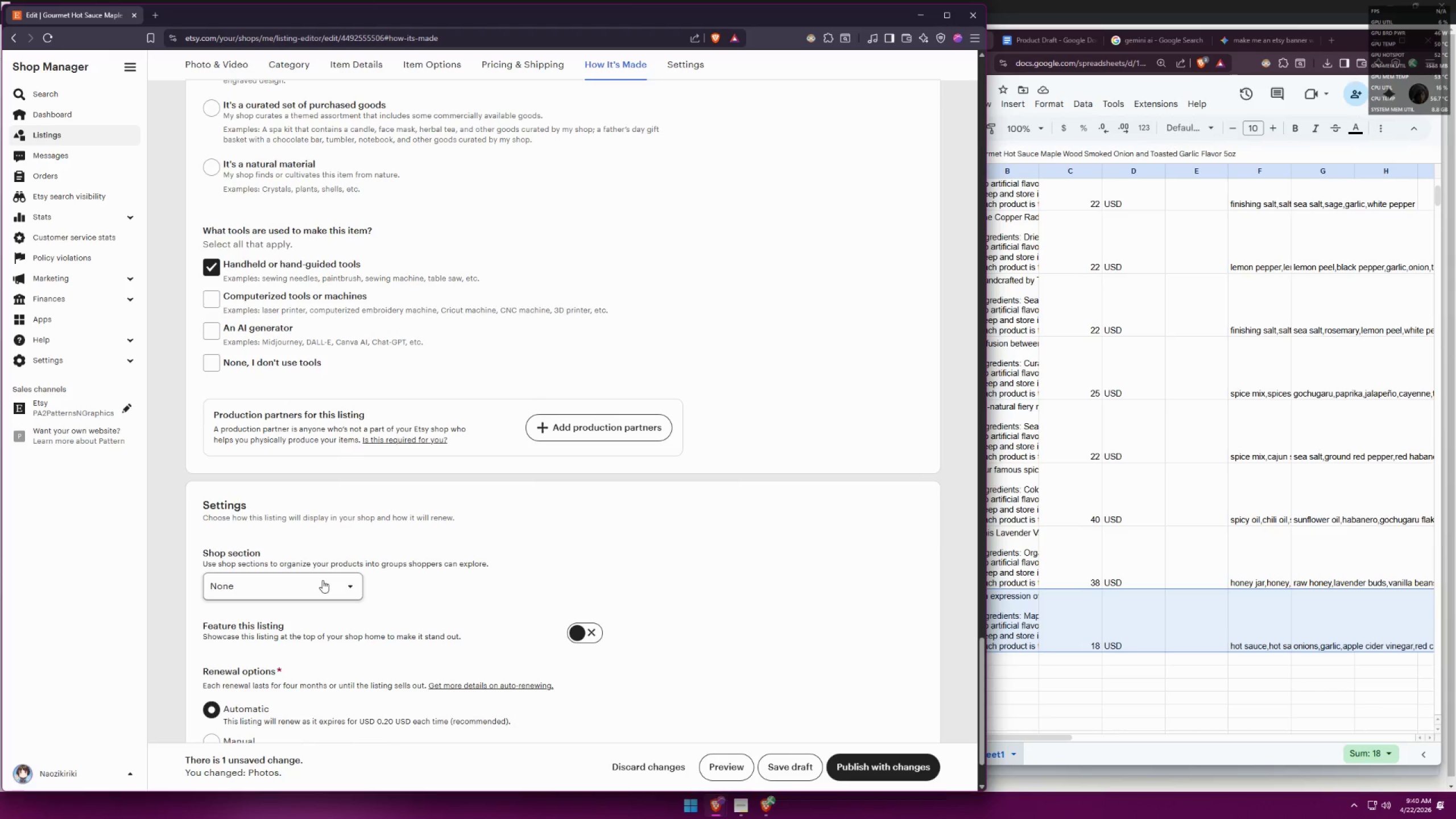 
scroll: coordinate [322, 580], scroll_direction: down, amount: 2.0
 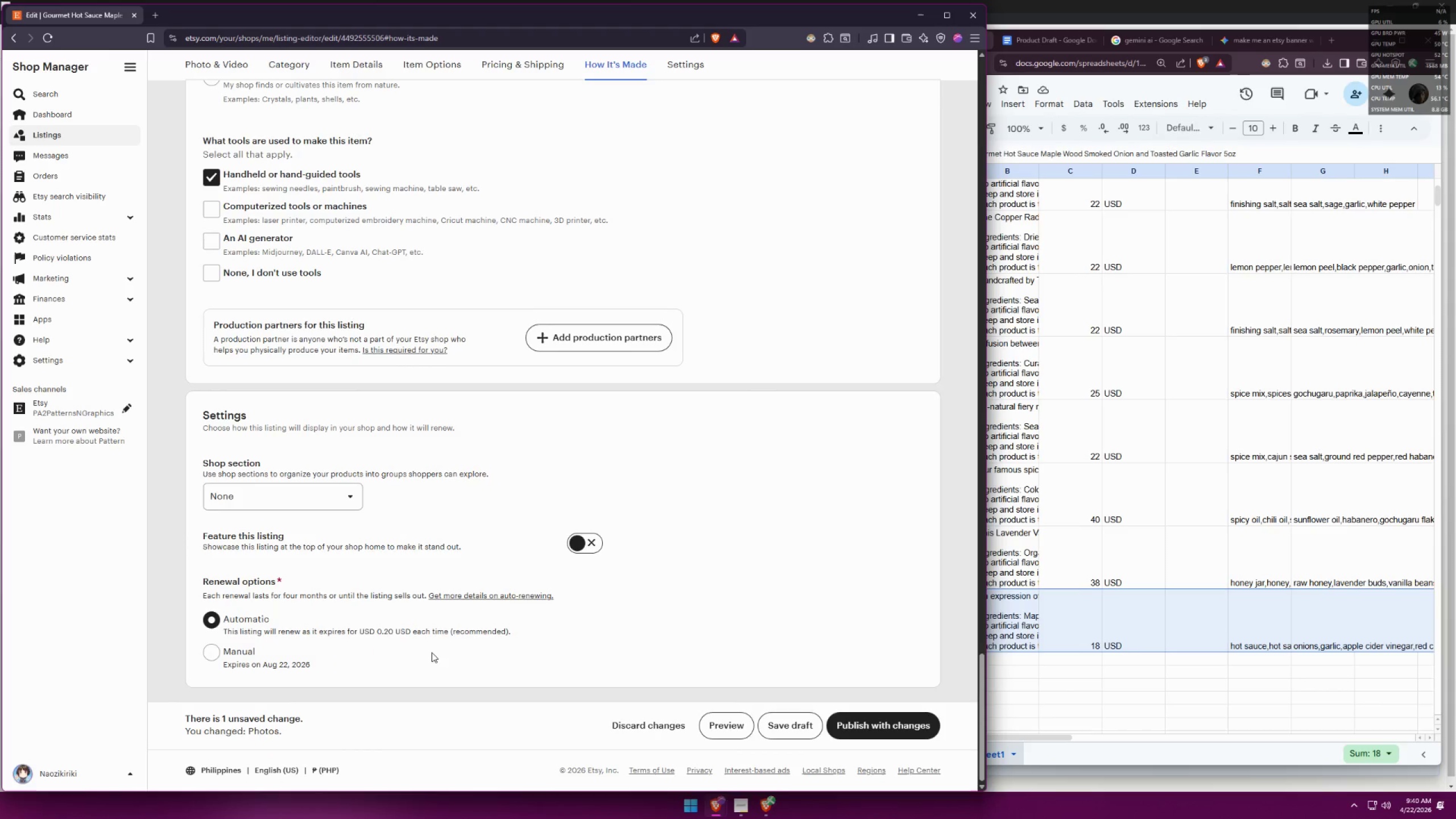 
left_click([792, 720])
 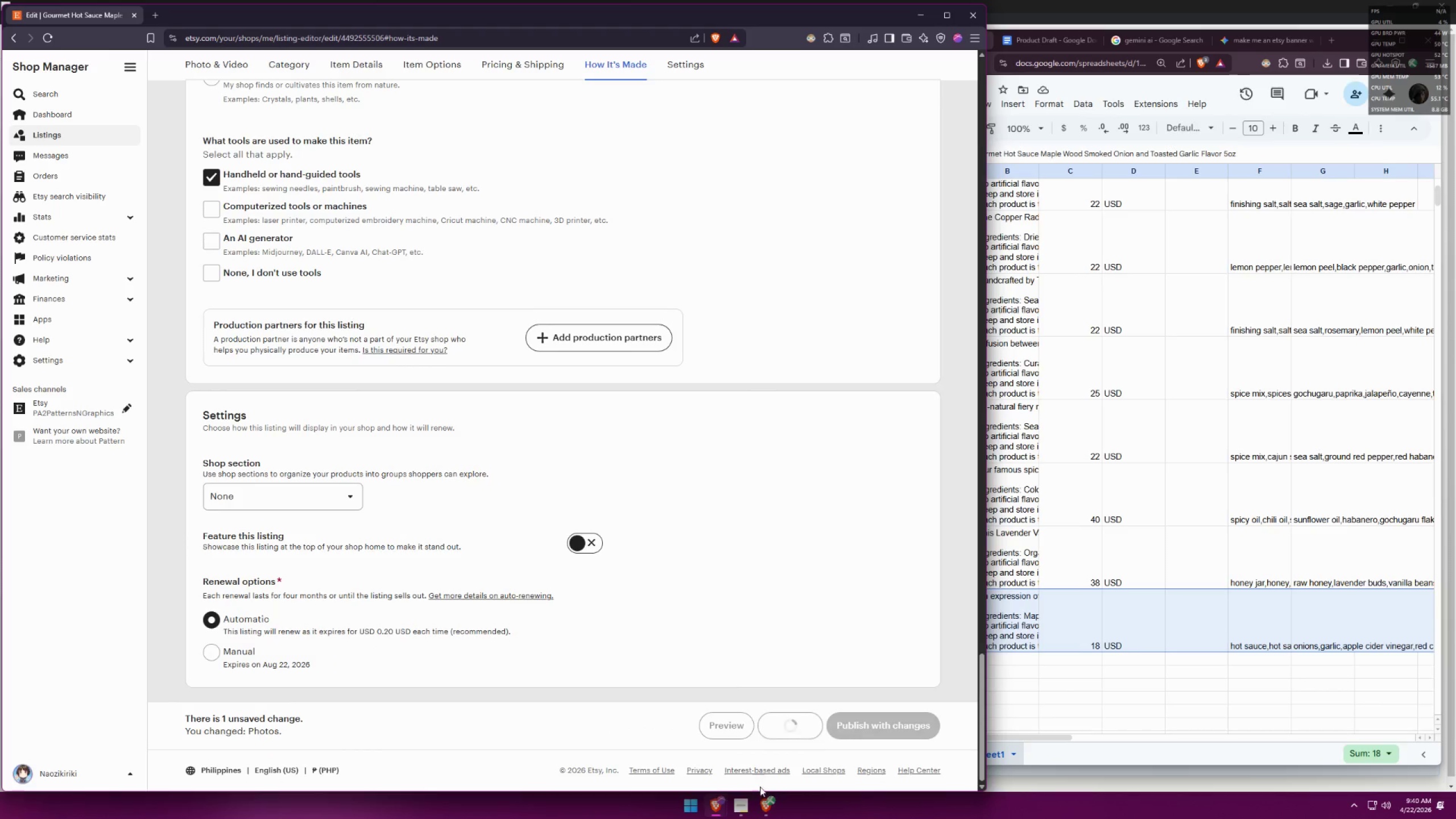 
left_click([747, 809])